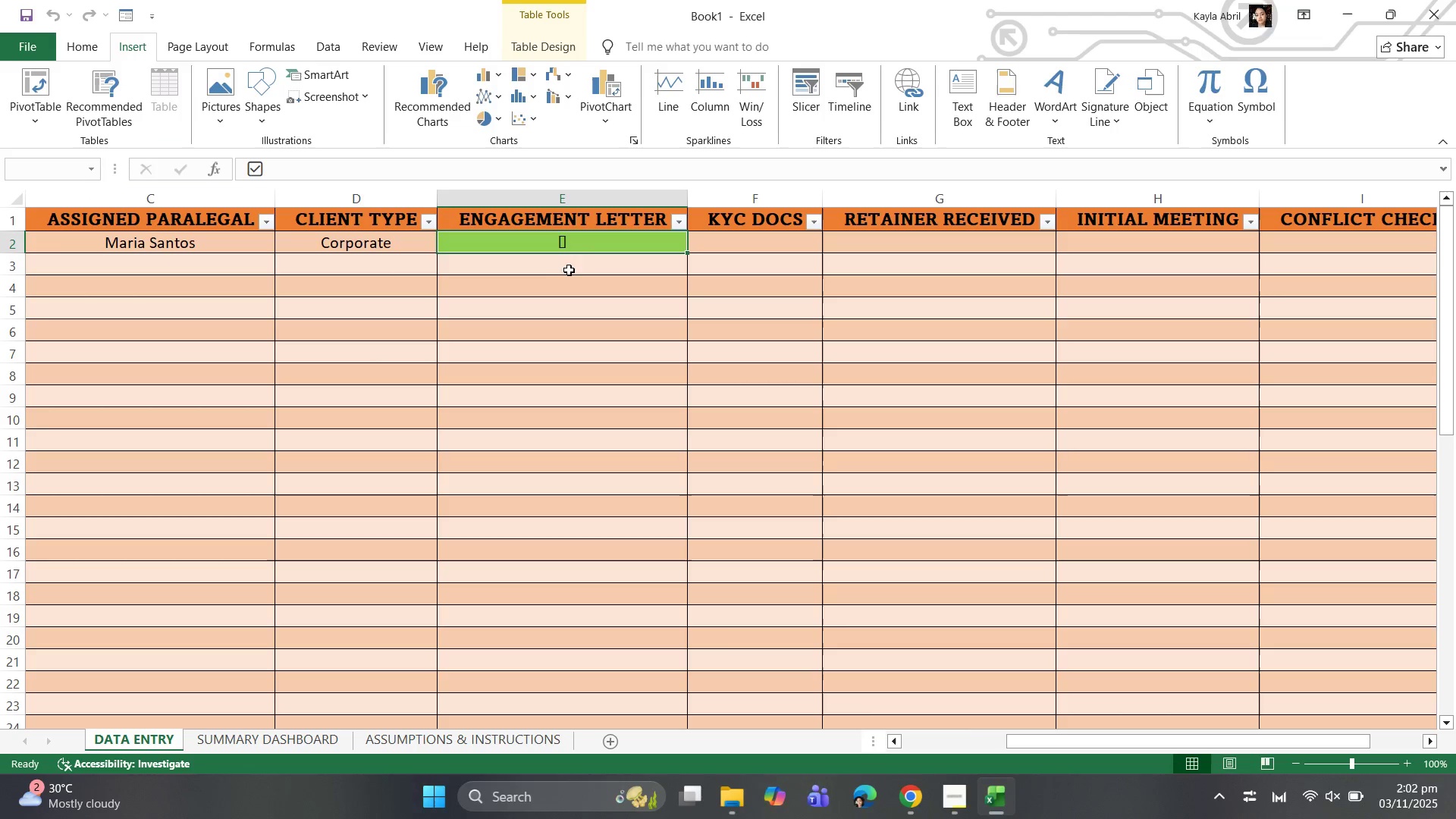 
left_click([570, 267])
 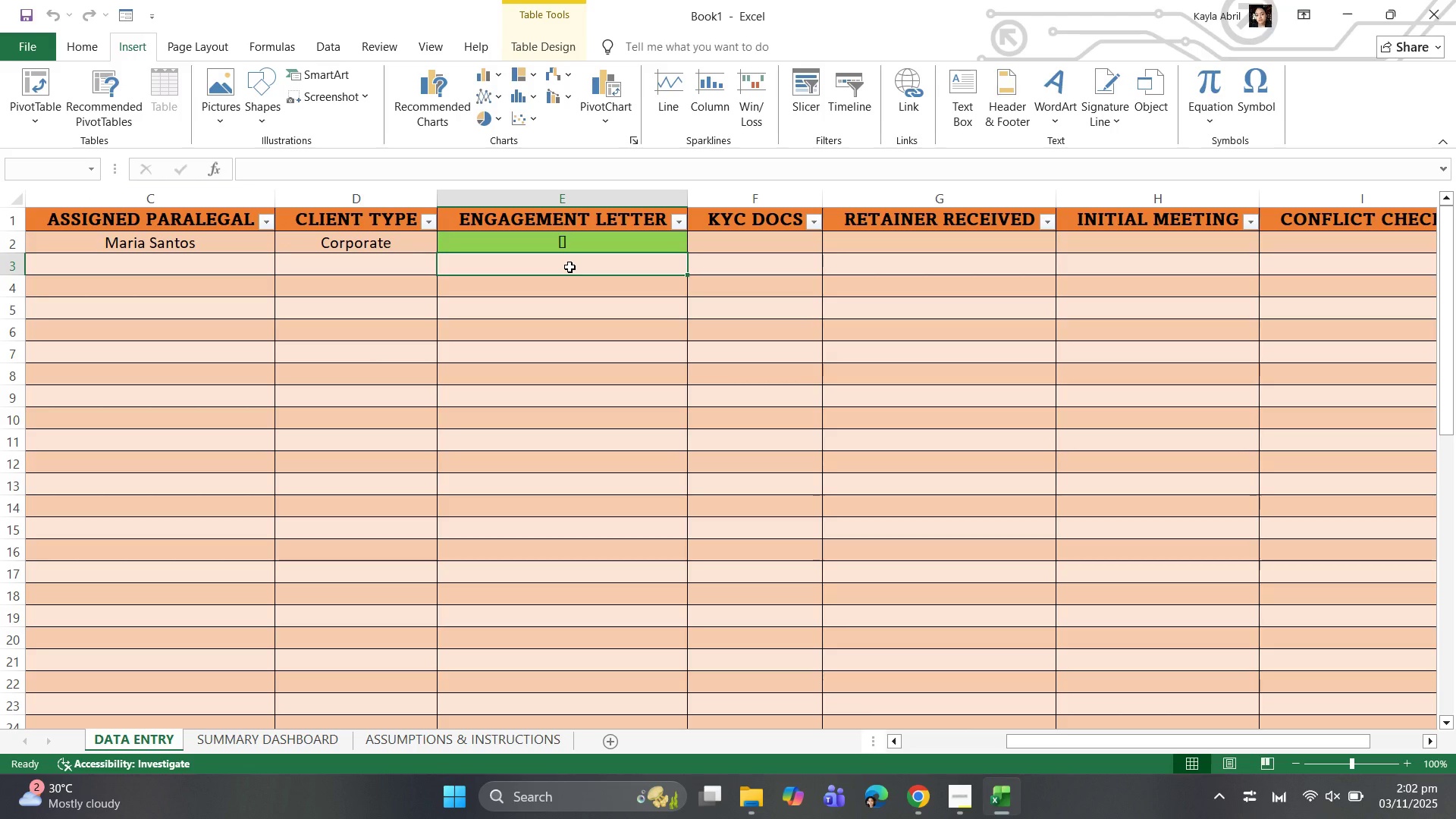 
key(Control+Shift+V)
 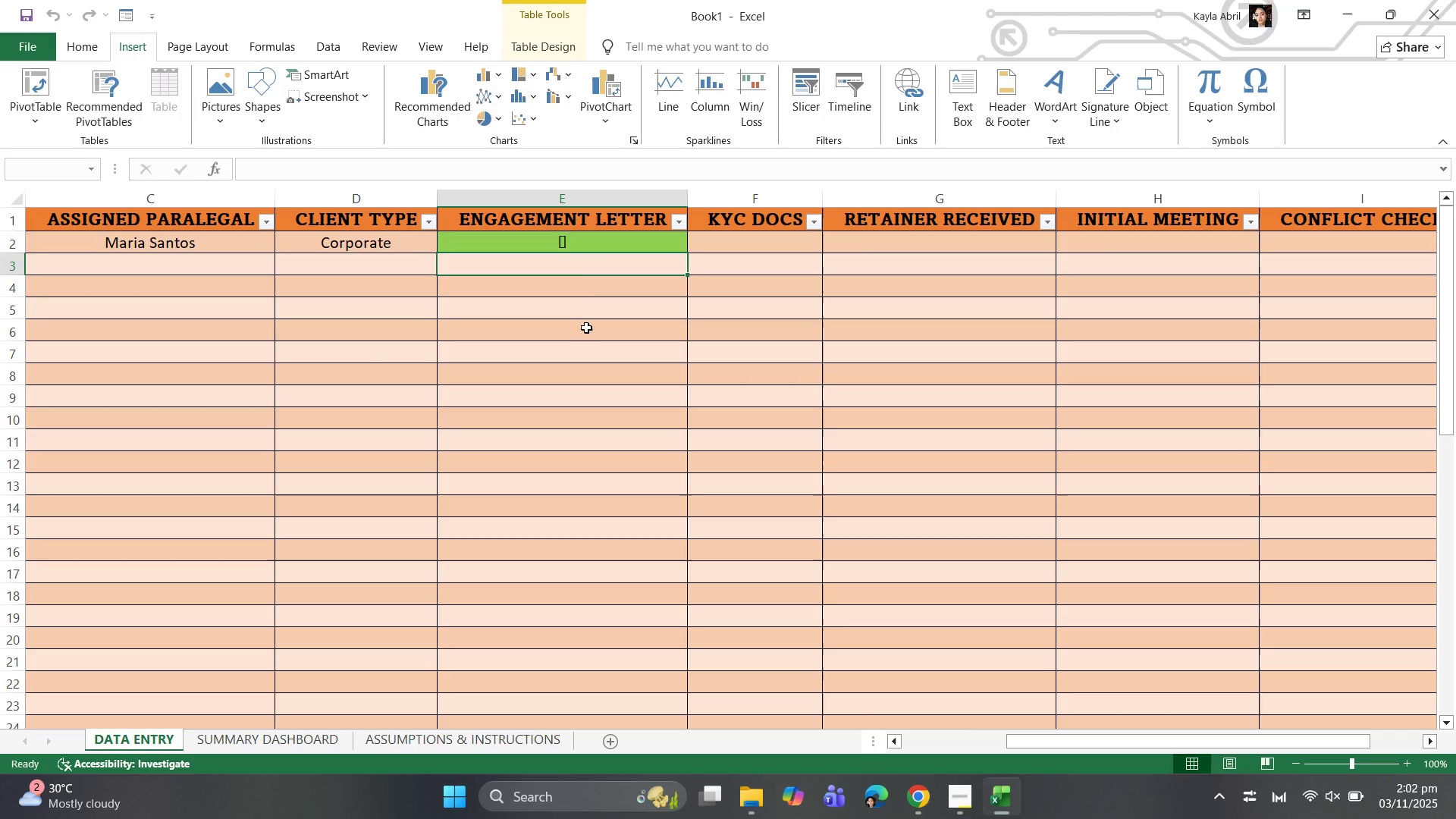 
left_click([576, 294])
 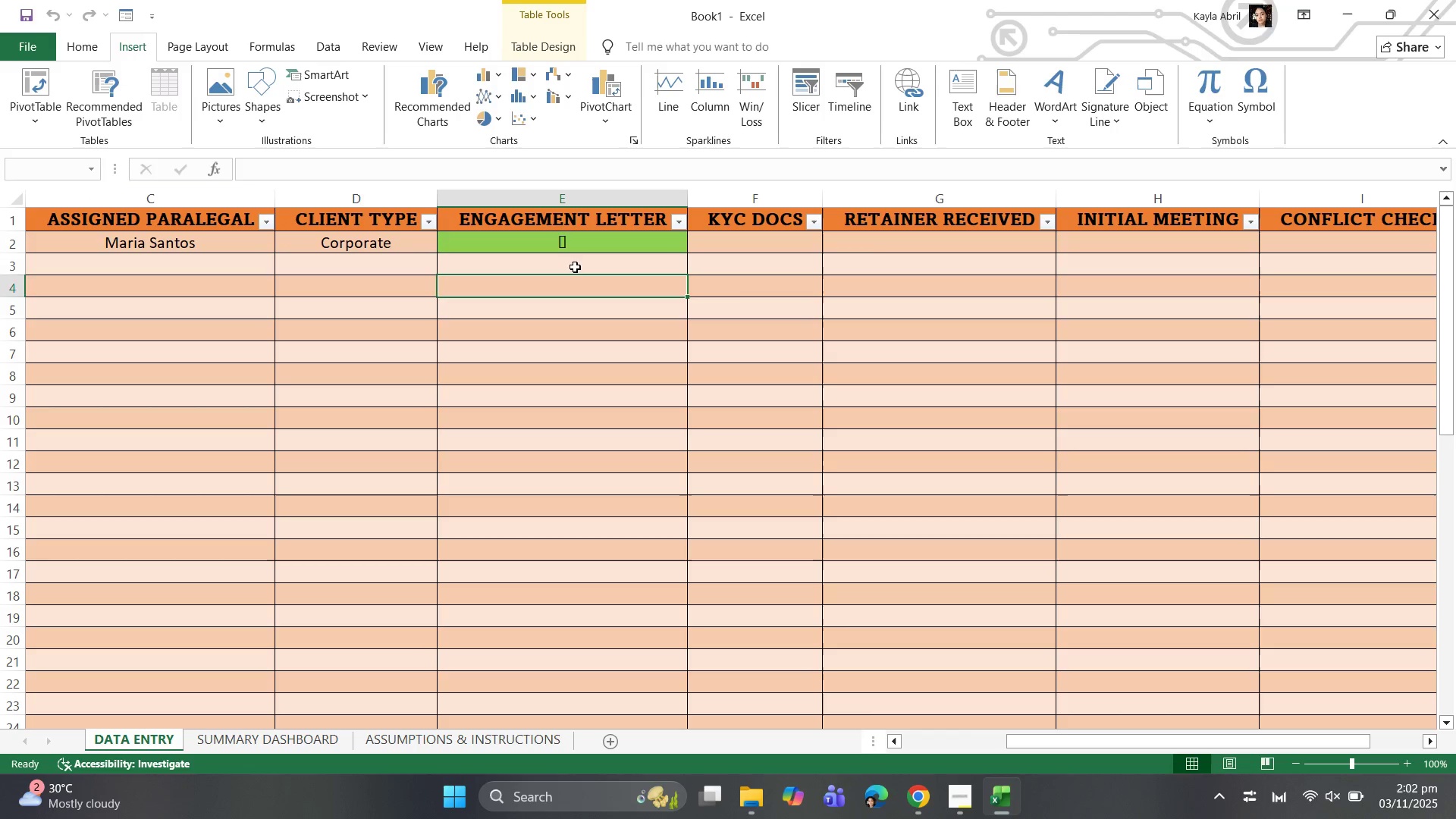 
left_click([575, 267])
 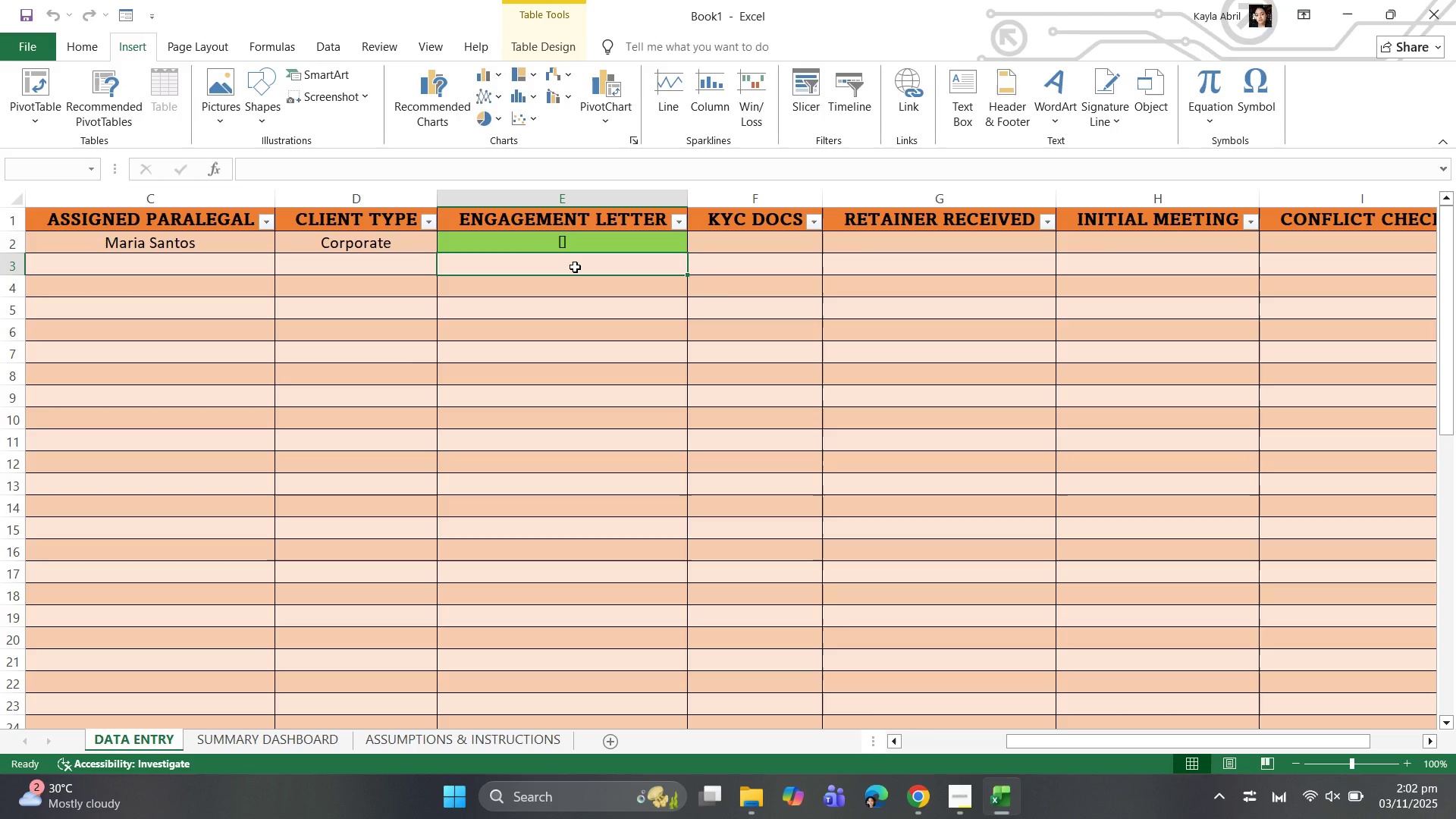 
key(Control+V)
 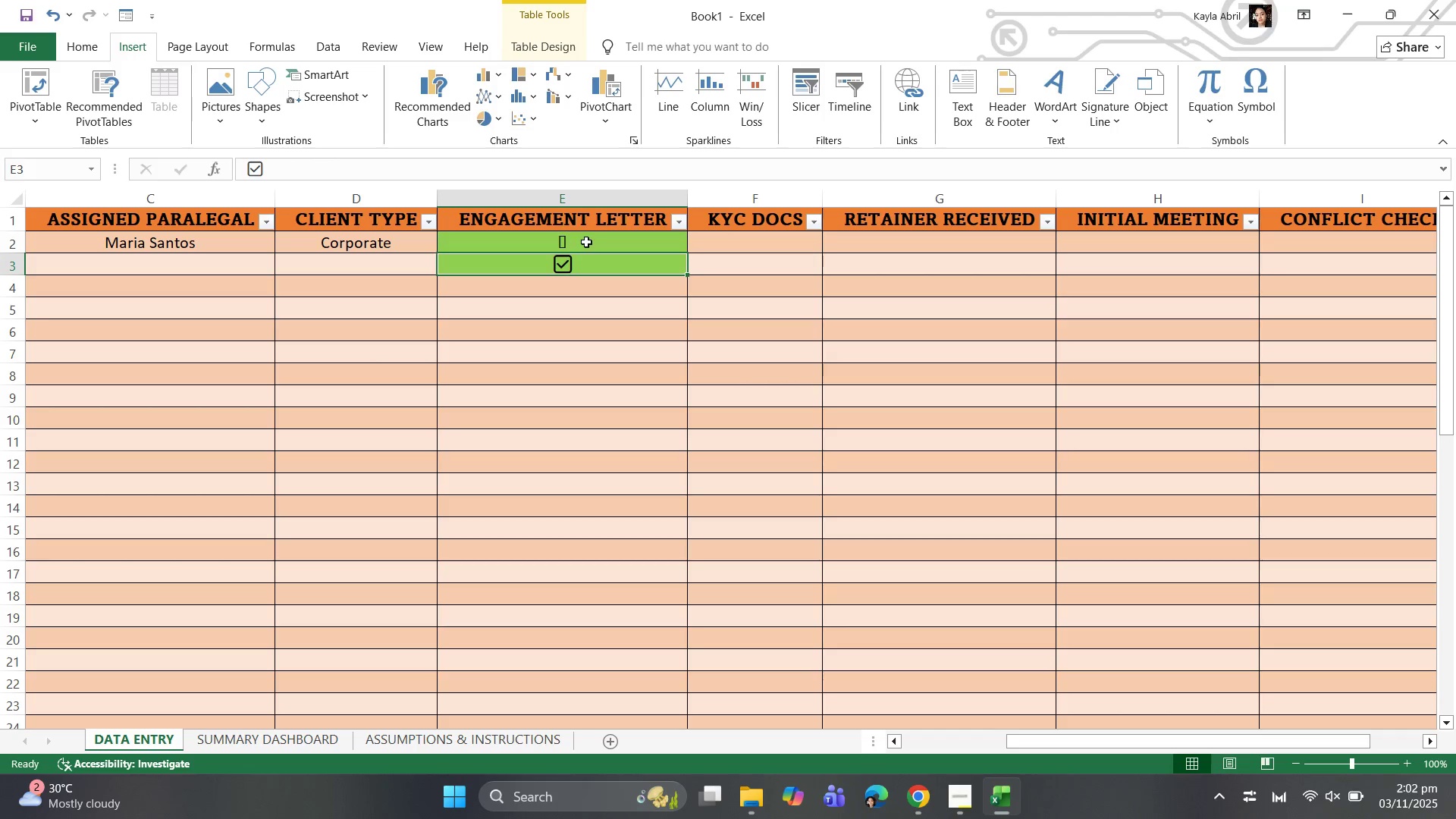 
left_click([587, 245])
 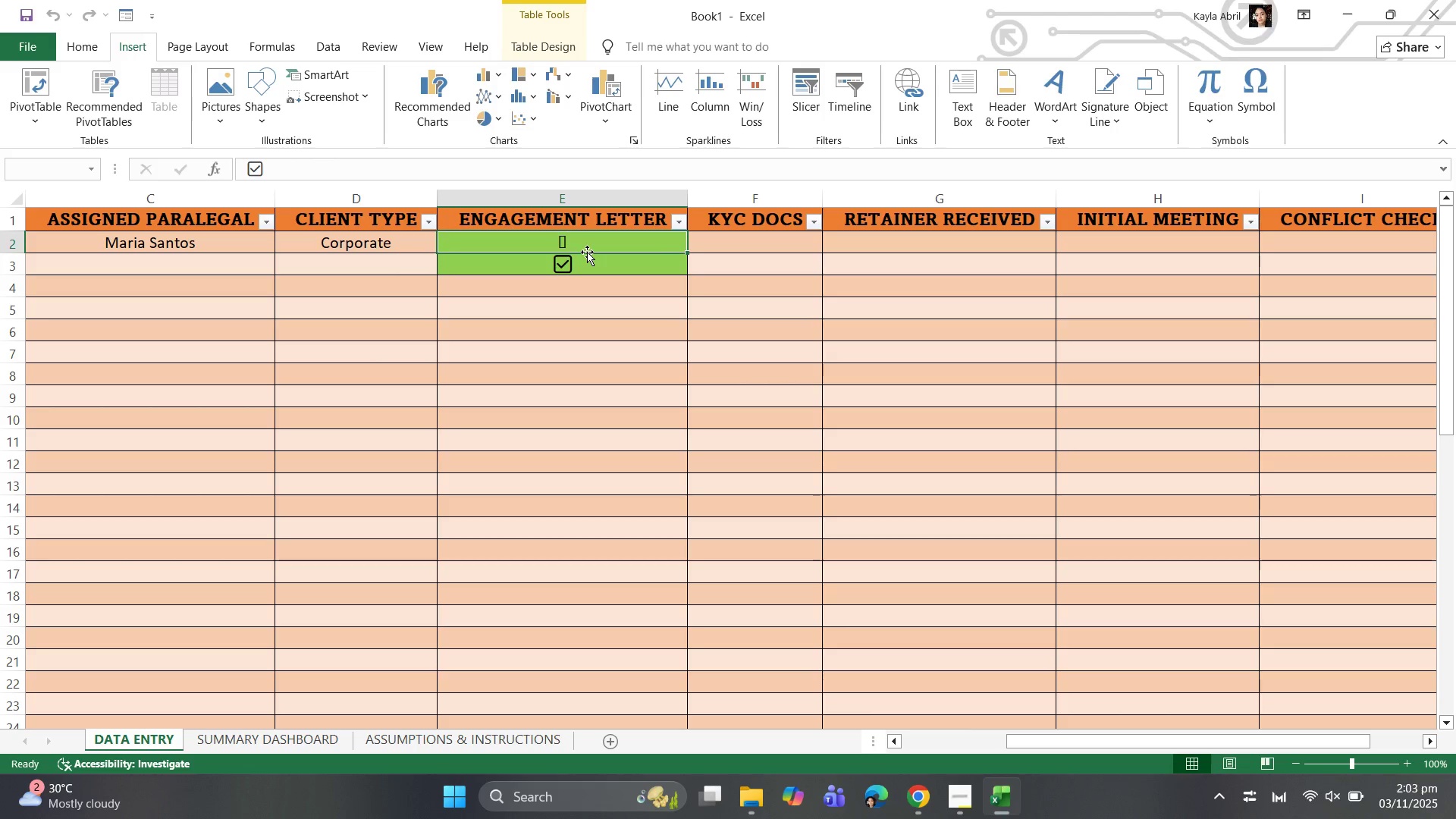 
key(Delete)
 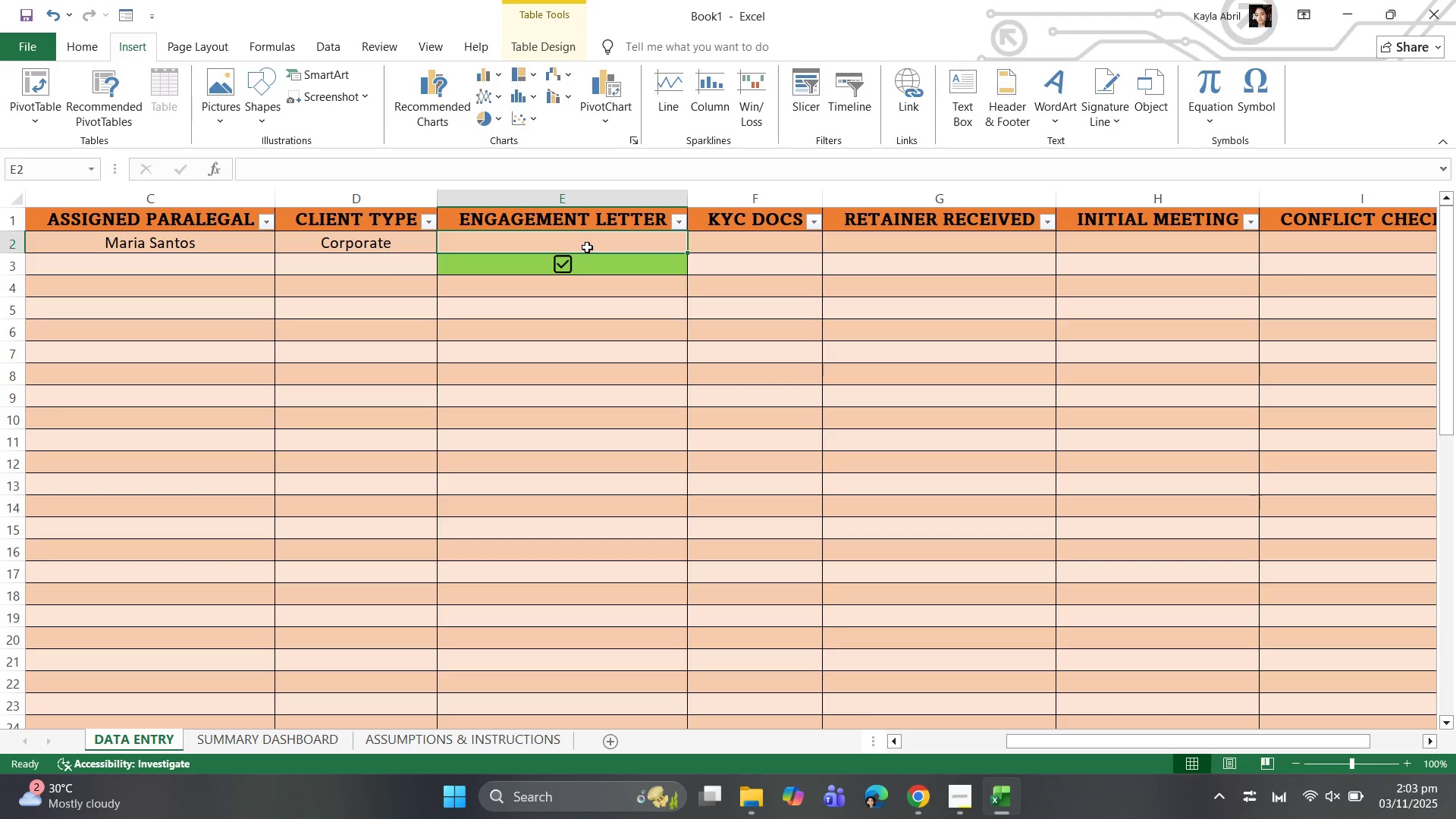 
left_click([587, 245])
 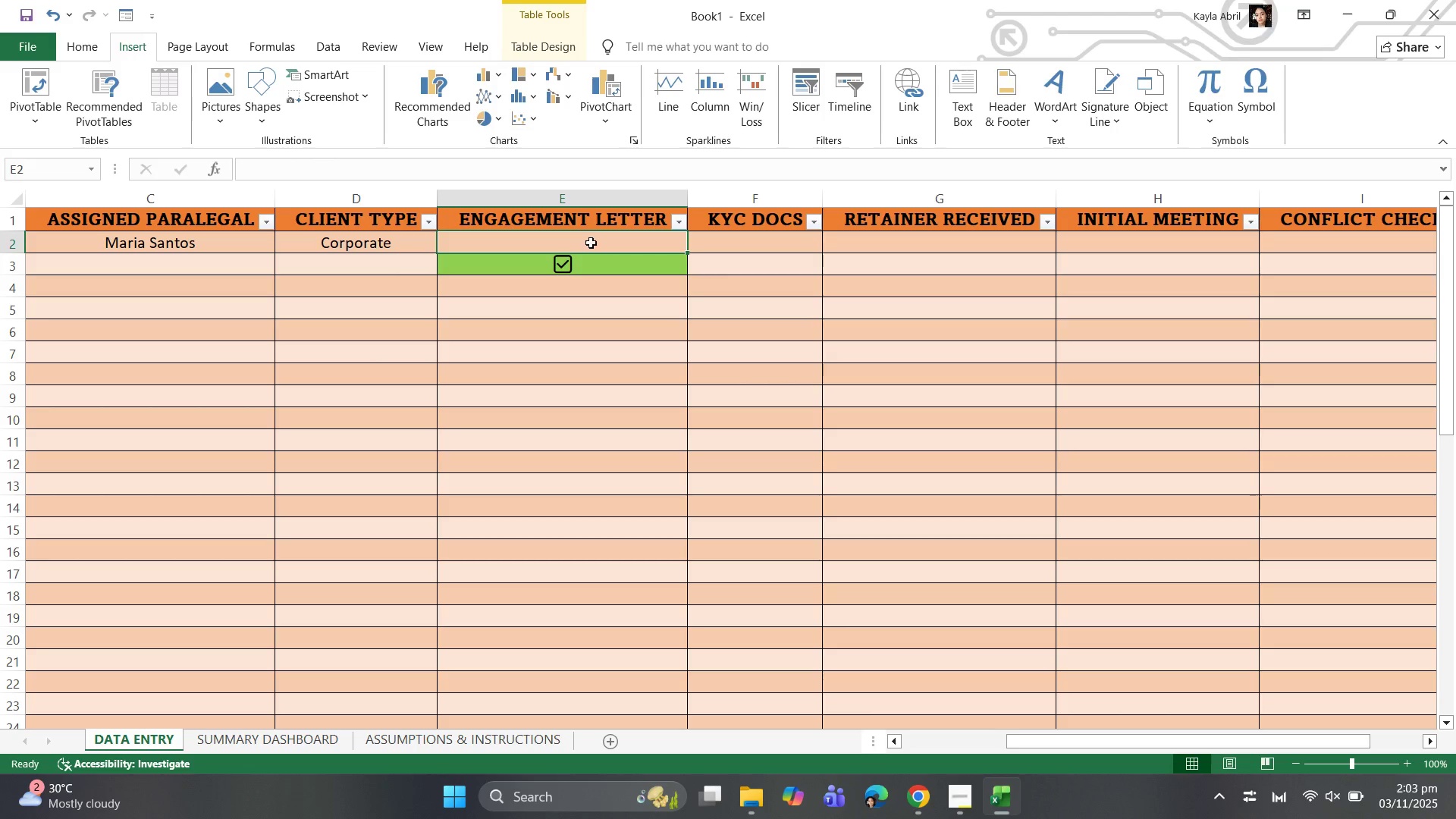 
left_click([591, 243])
 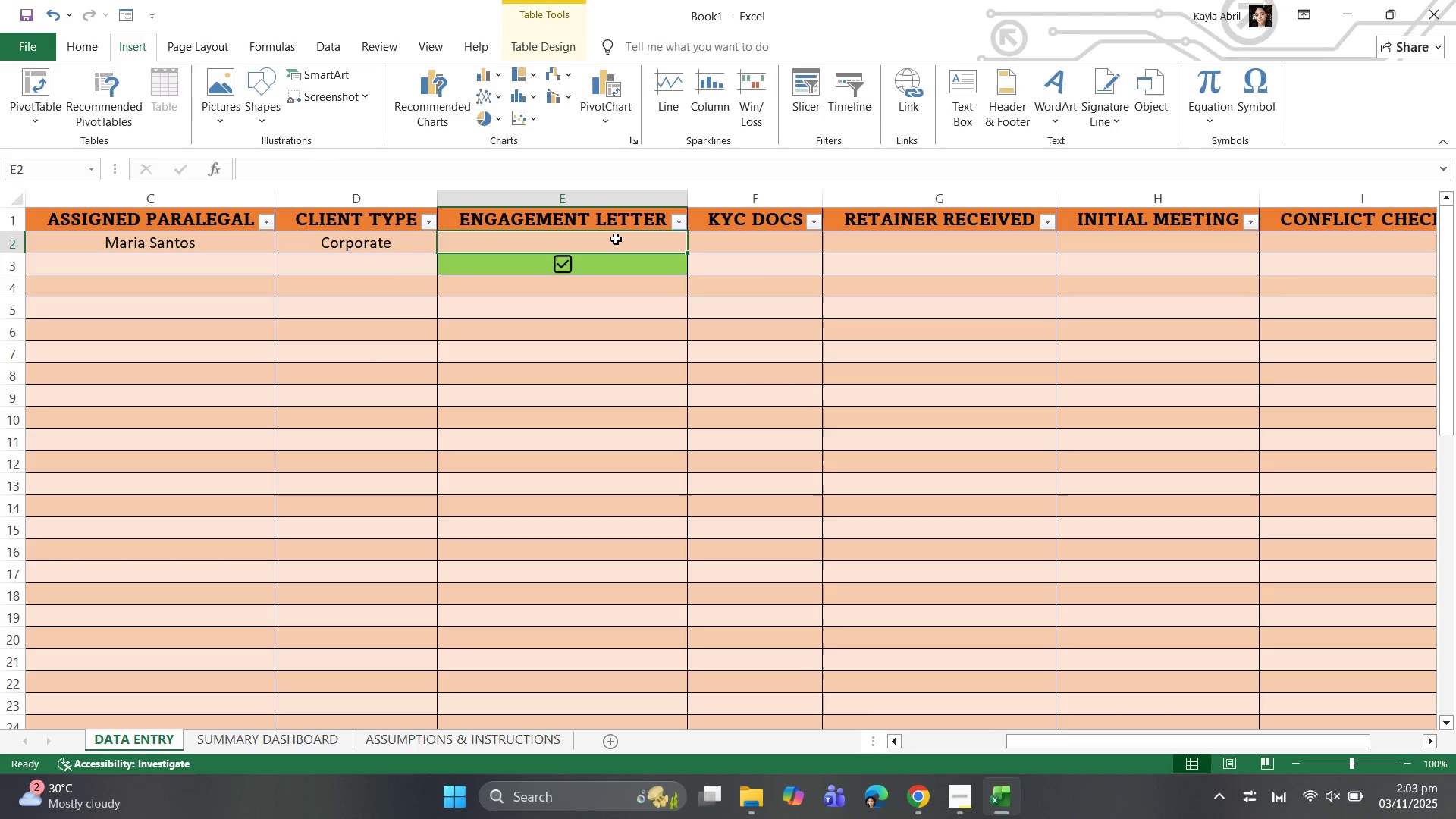 
left_click([616, 239])
 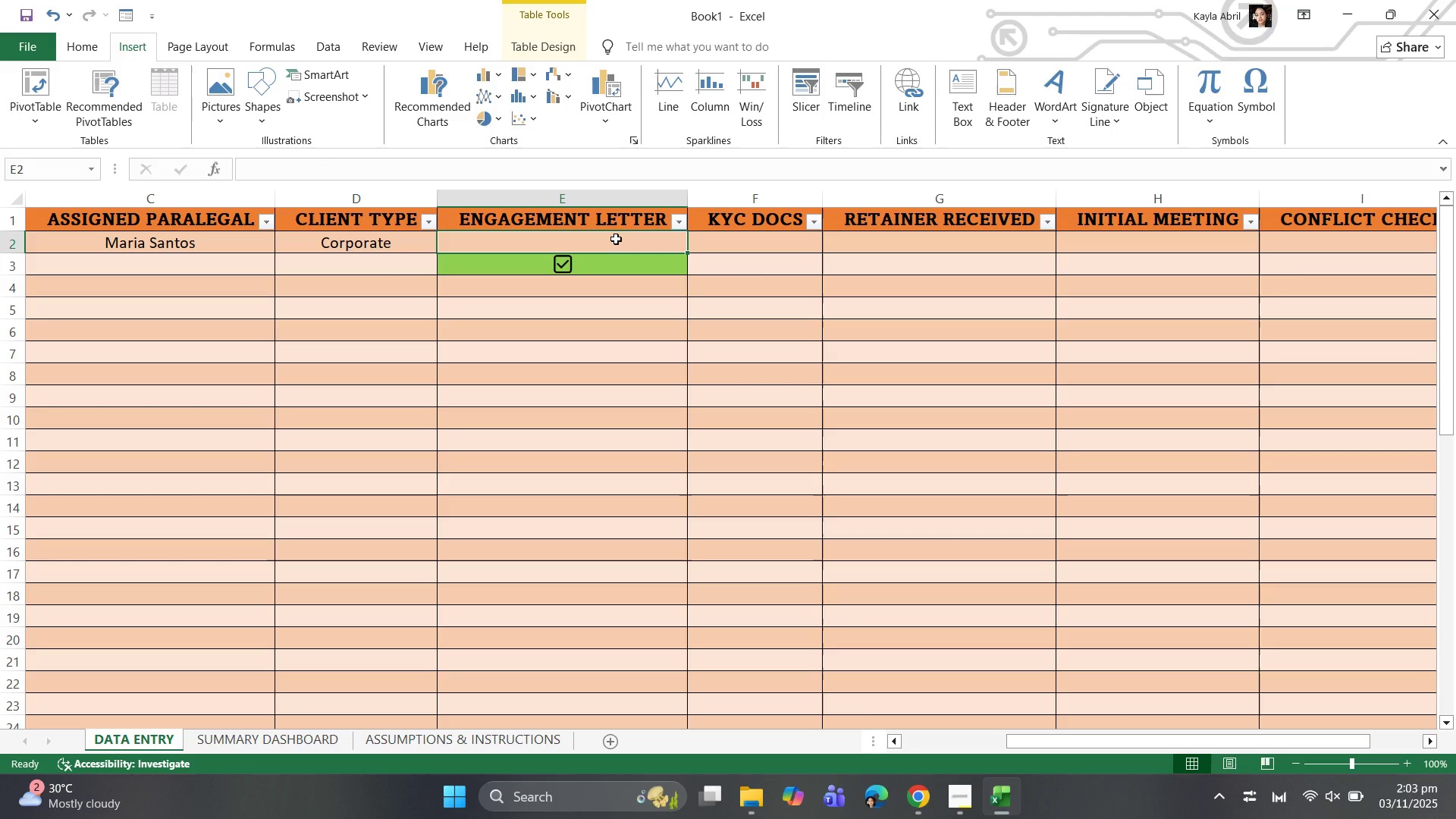 
key(Control+V)
 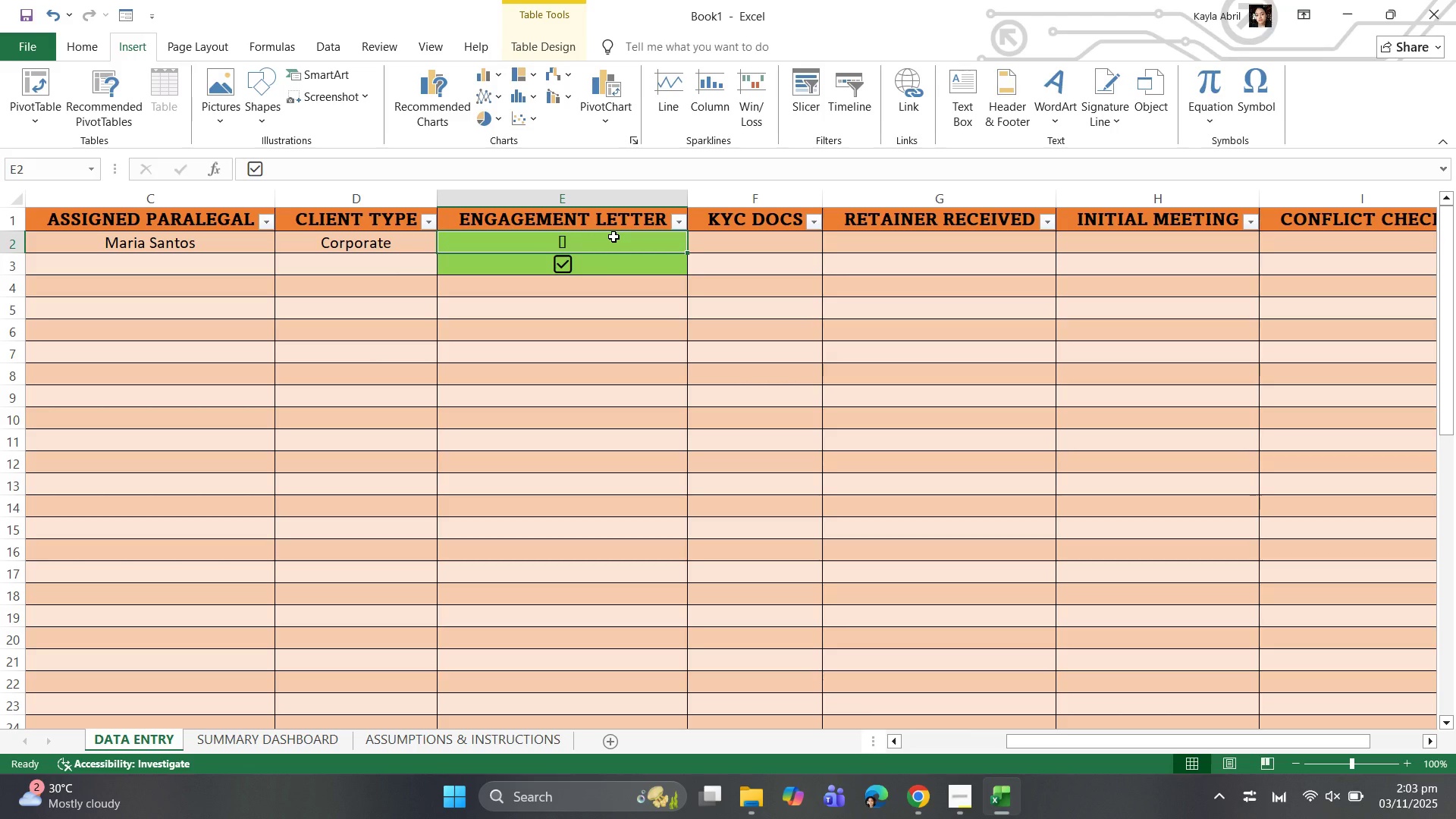 
key(Backspace)
 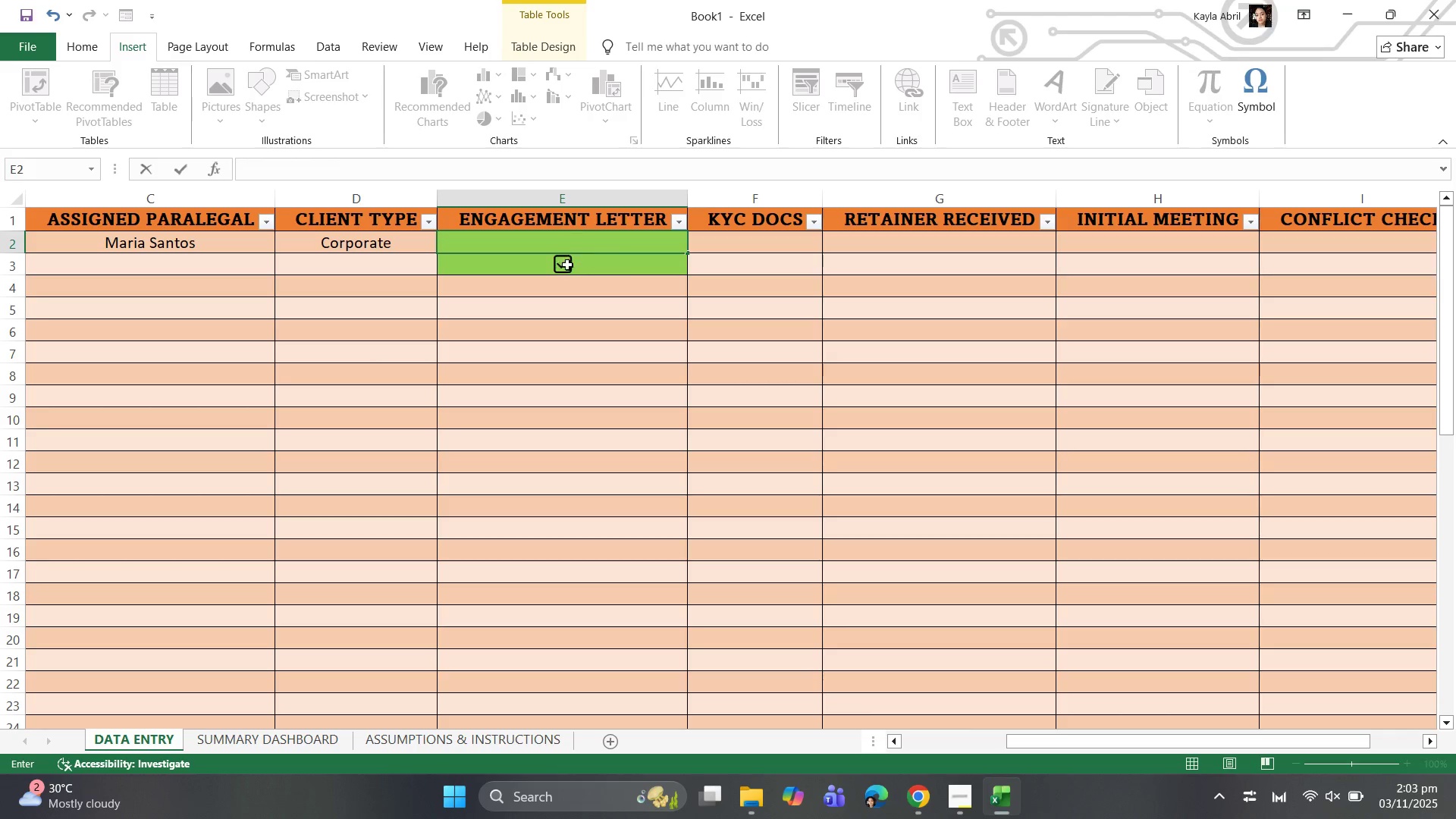 
left_click([557, 265])
 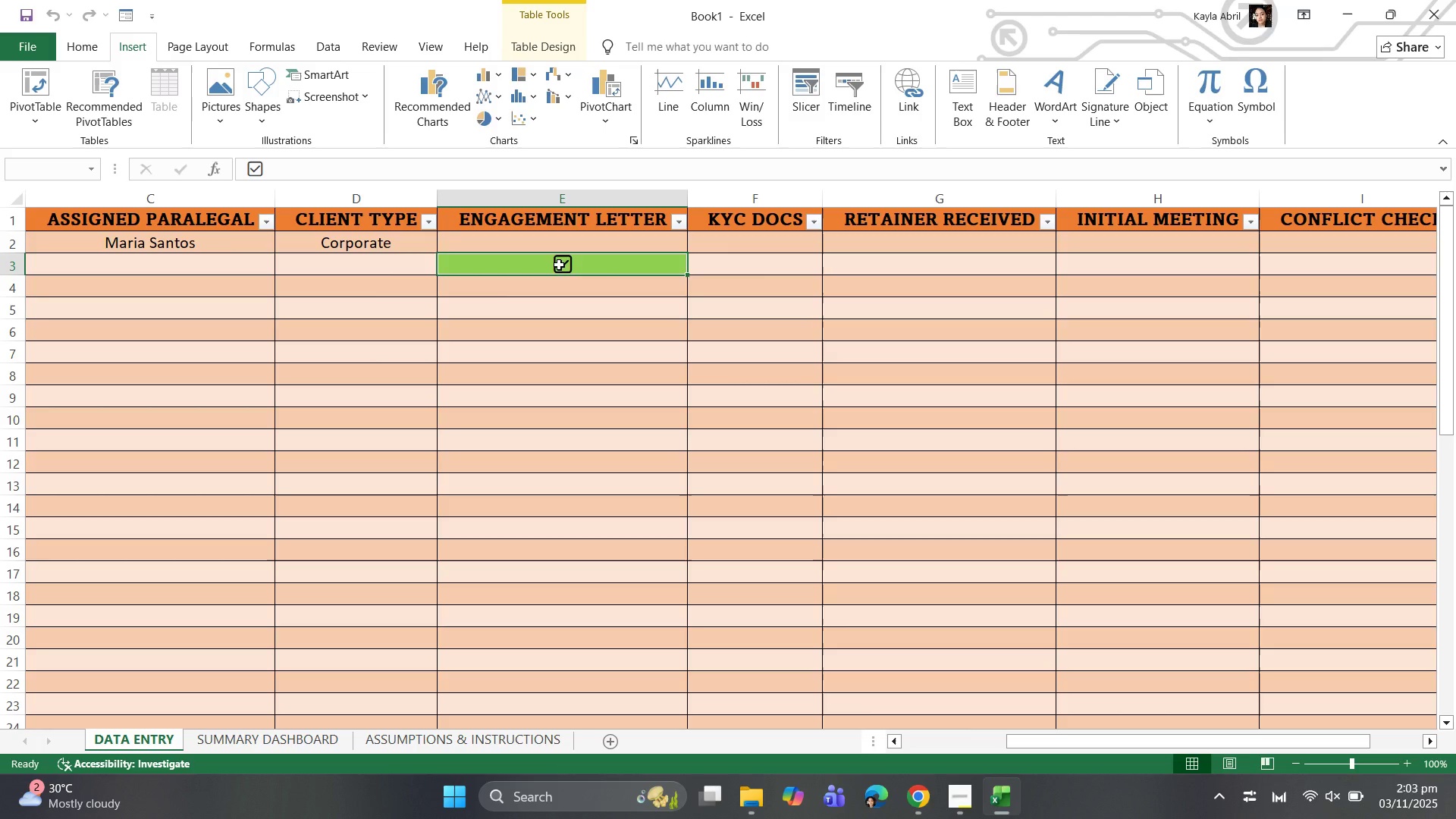 
key(Control+C)
 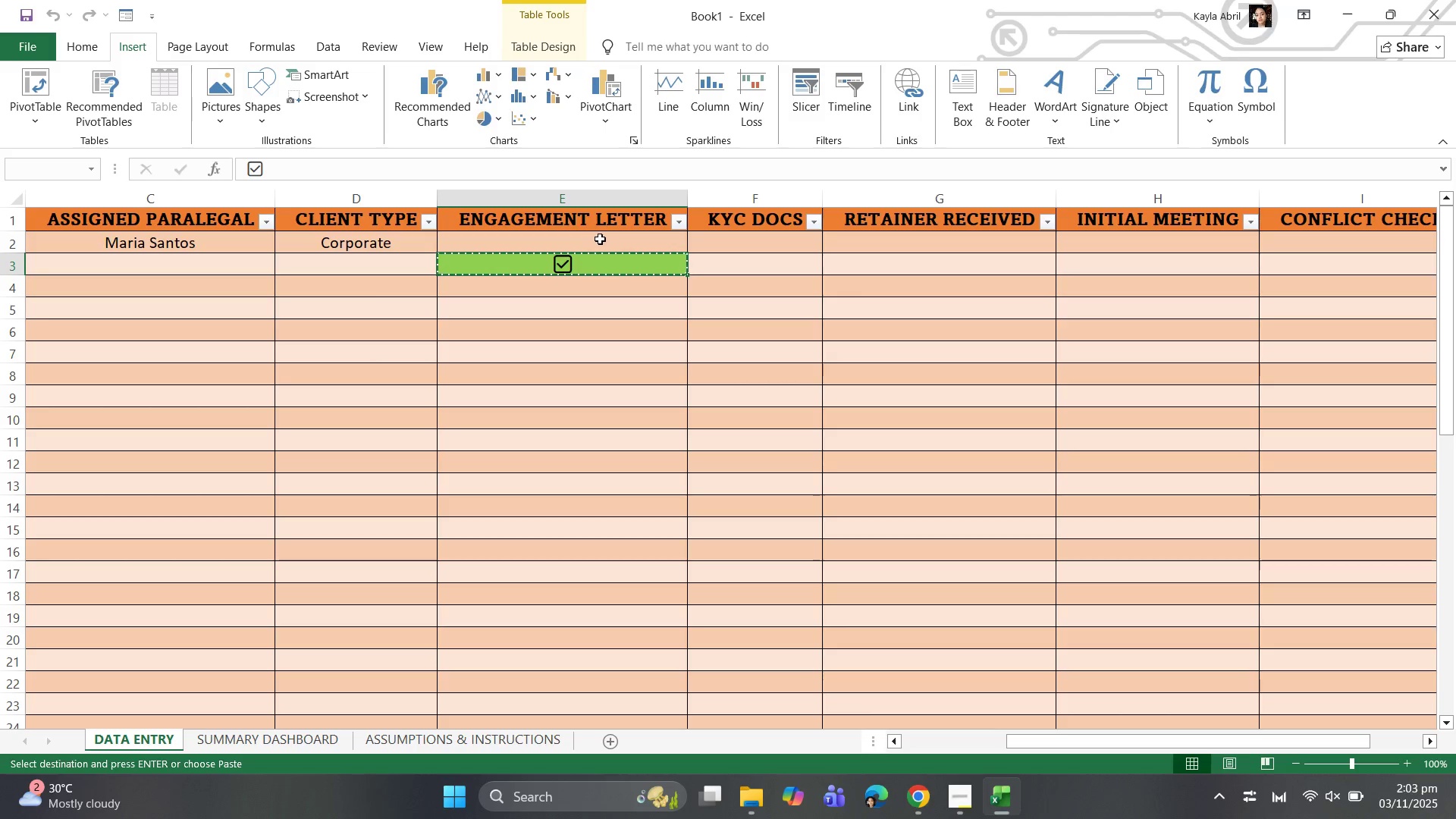 
left_click([600, 238])
 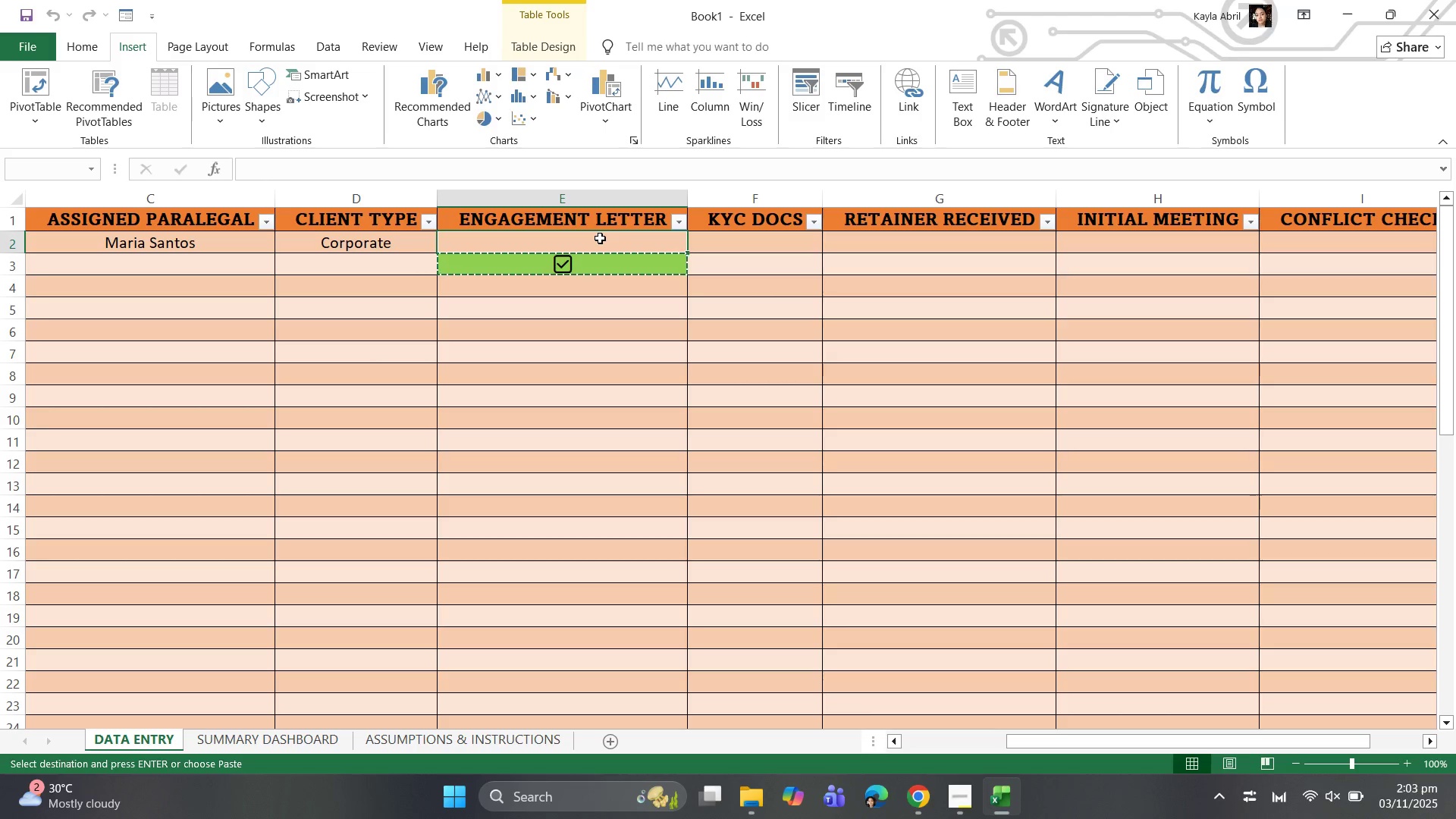 
key(Control+V)
 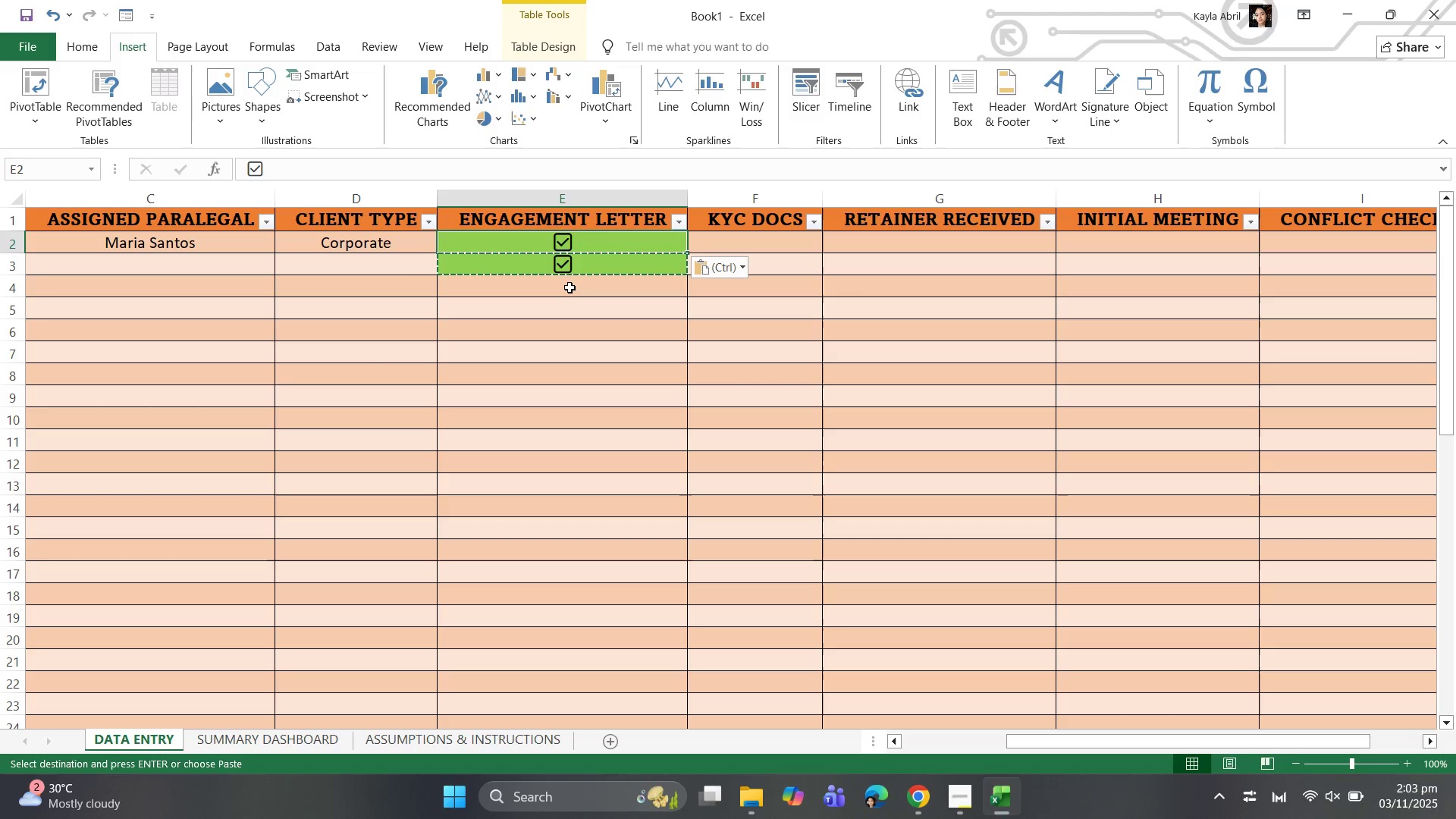 
left_click([570, 287])
 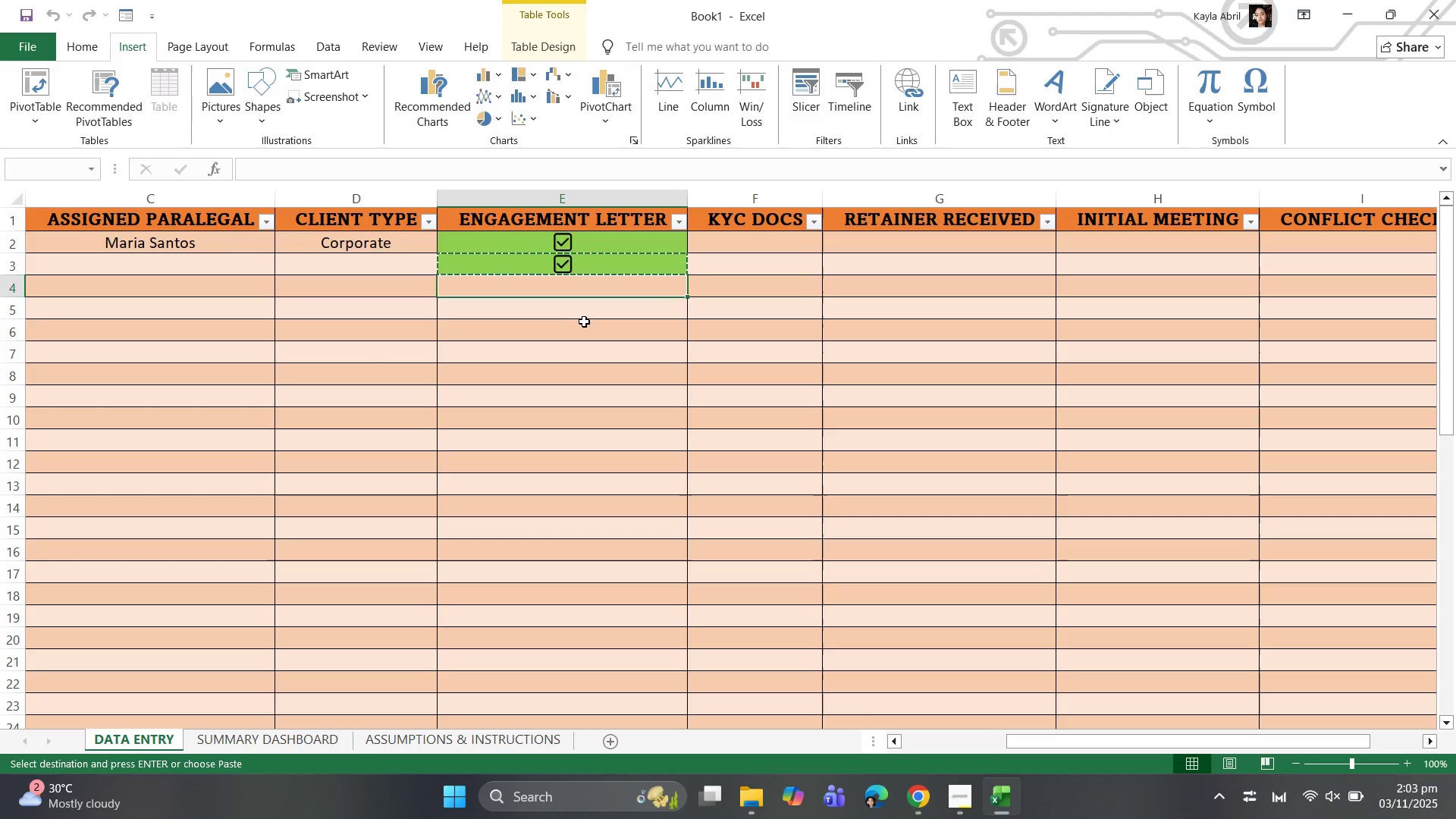 
double_click([587, 323])
 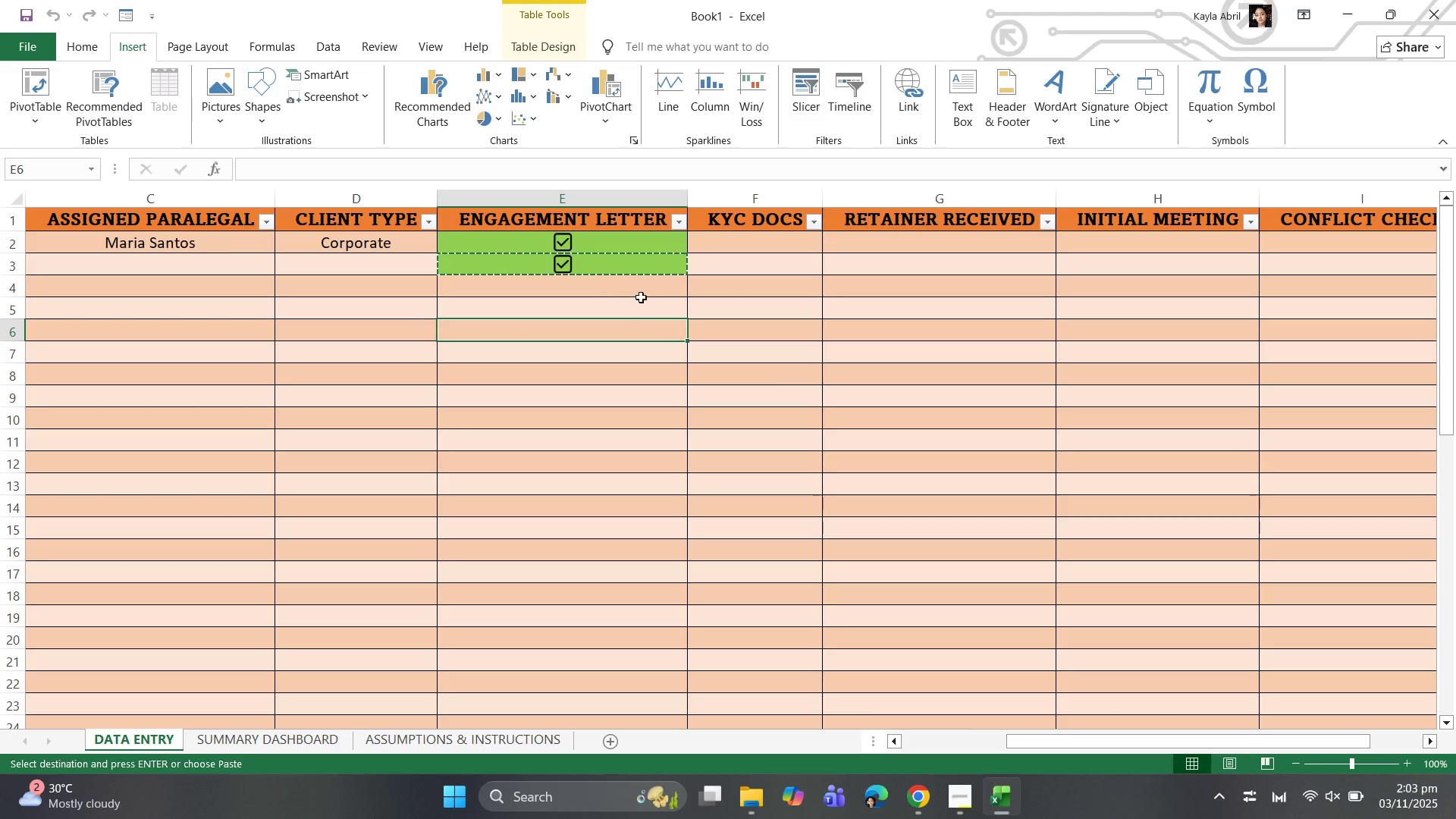 
left_click([647, 297])
 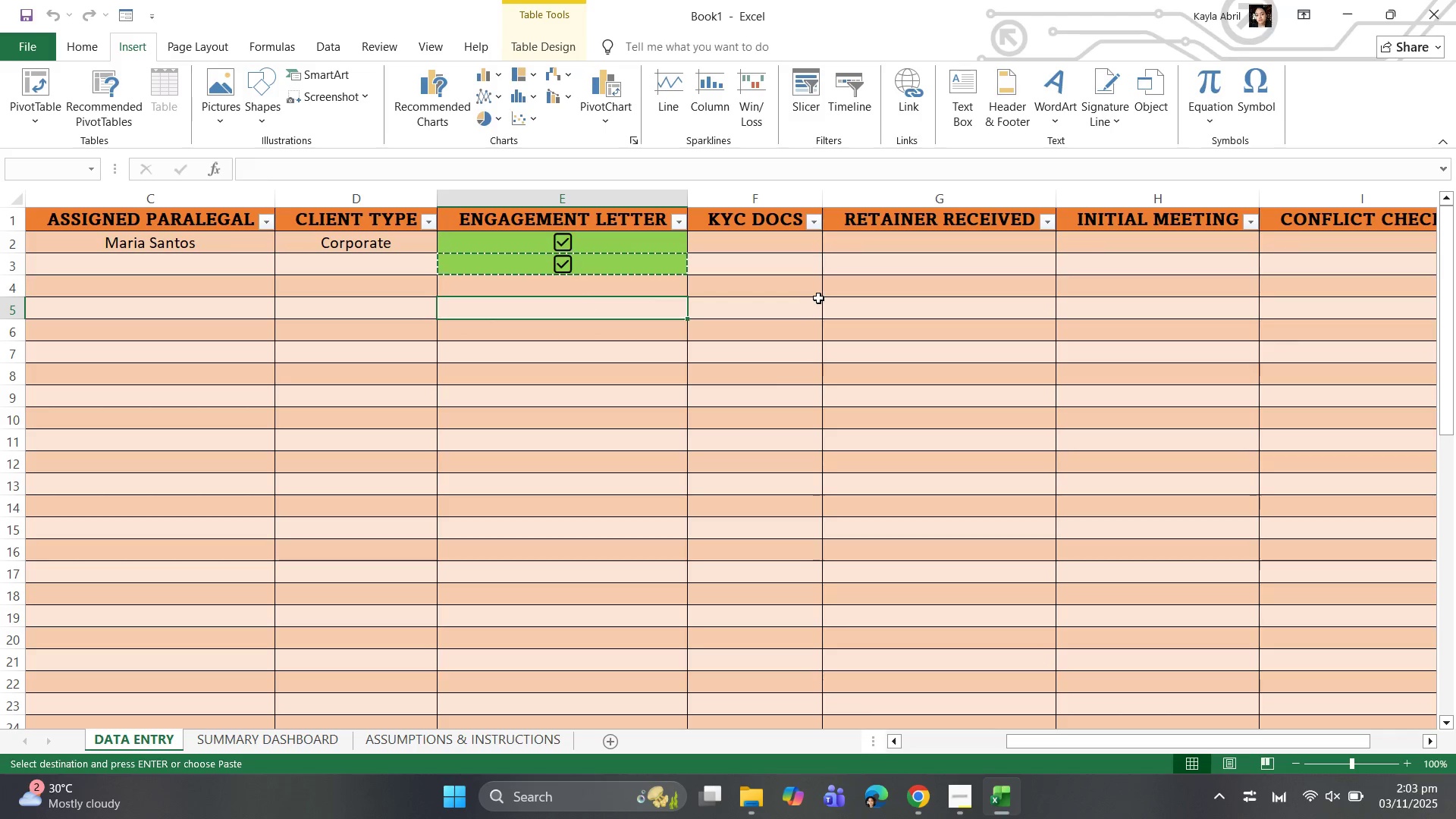 
left_click([818, 298])
 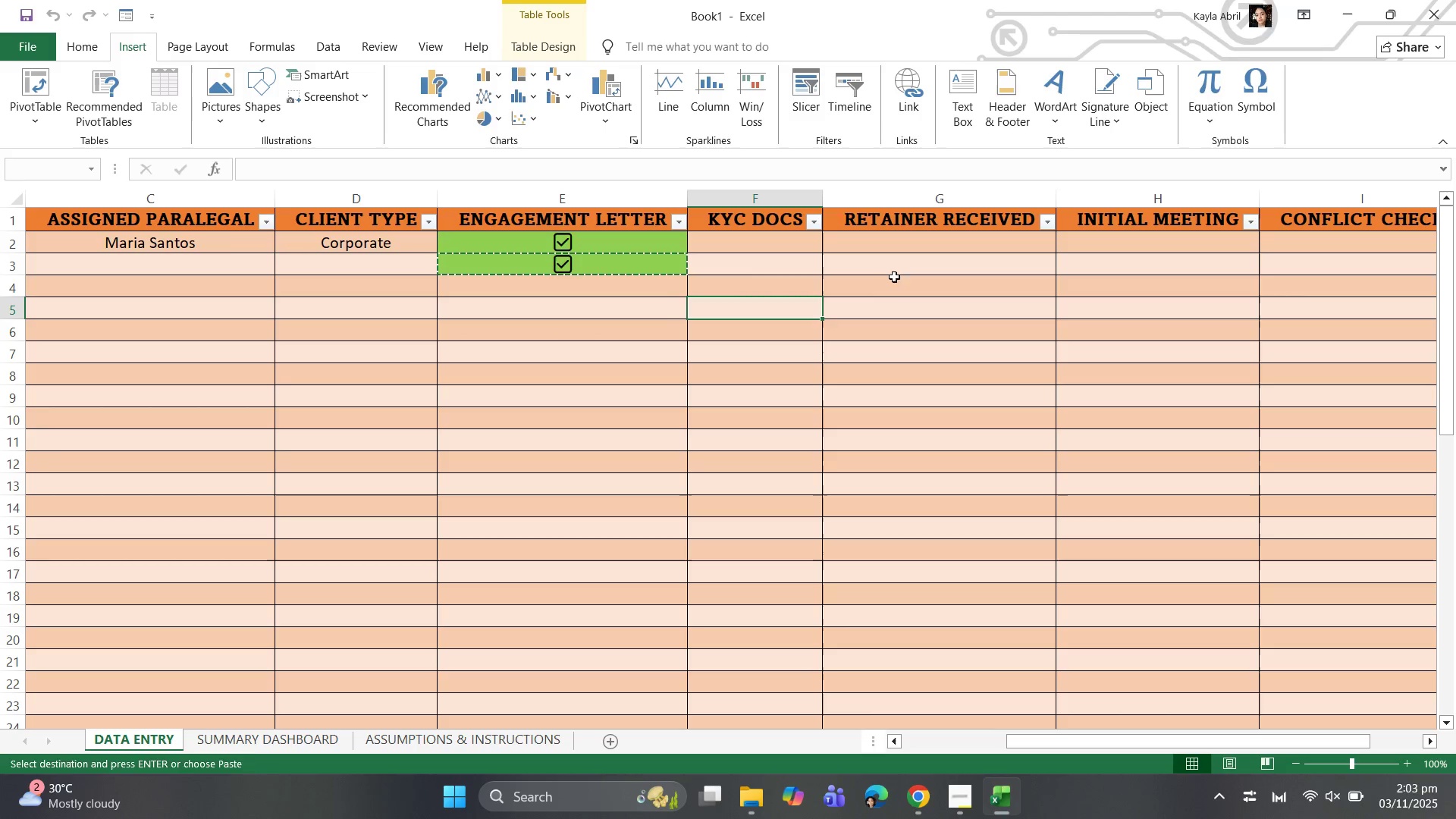 
double_click([894, 277])
 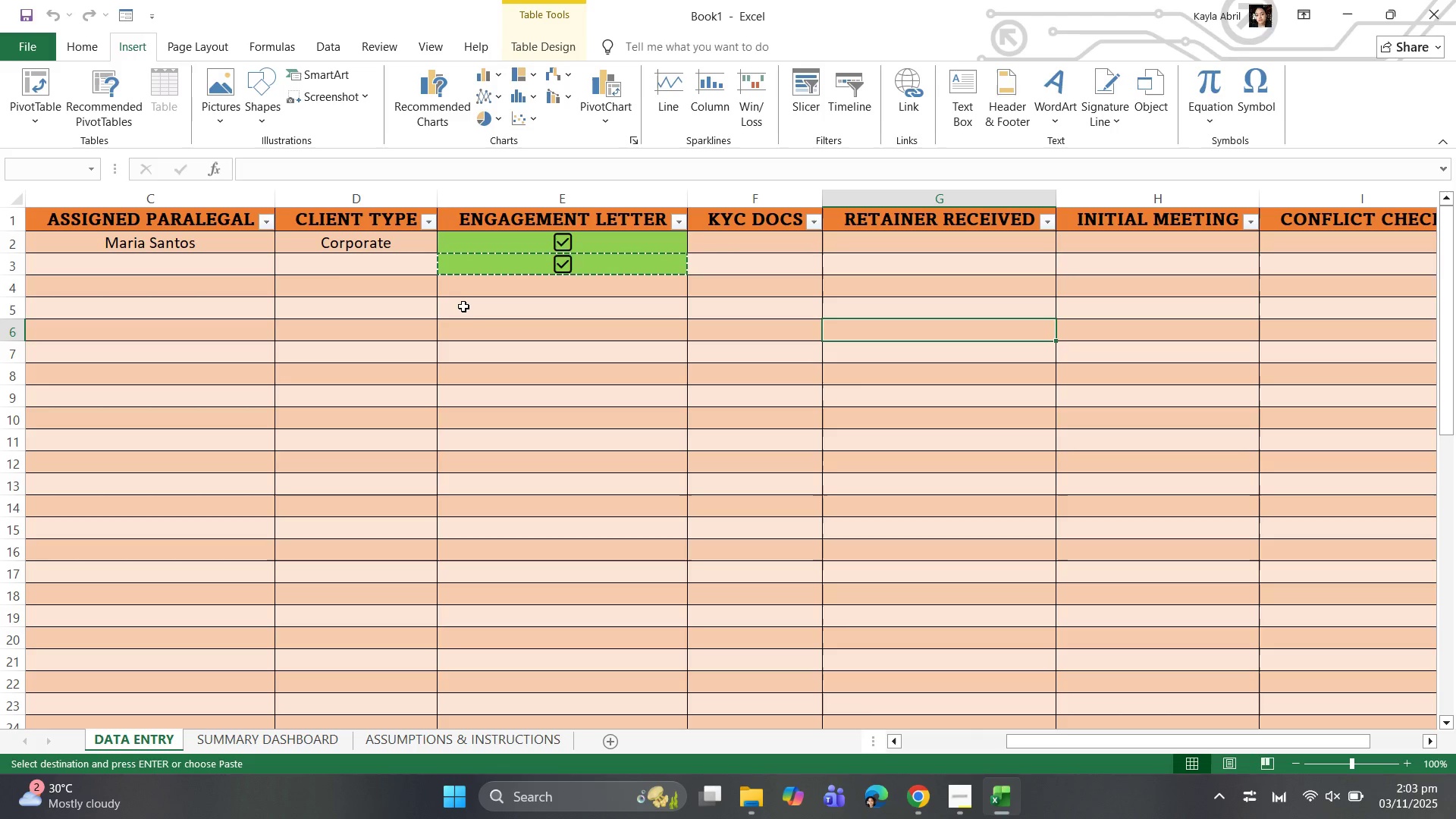 
wait(29.62)
 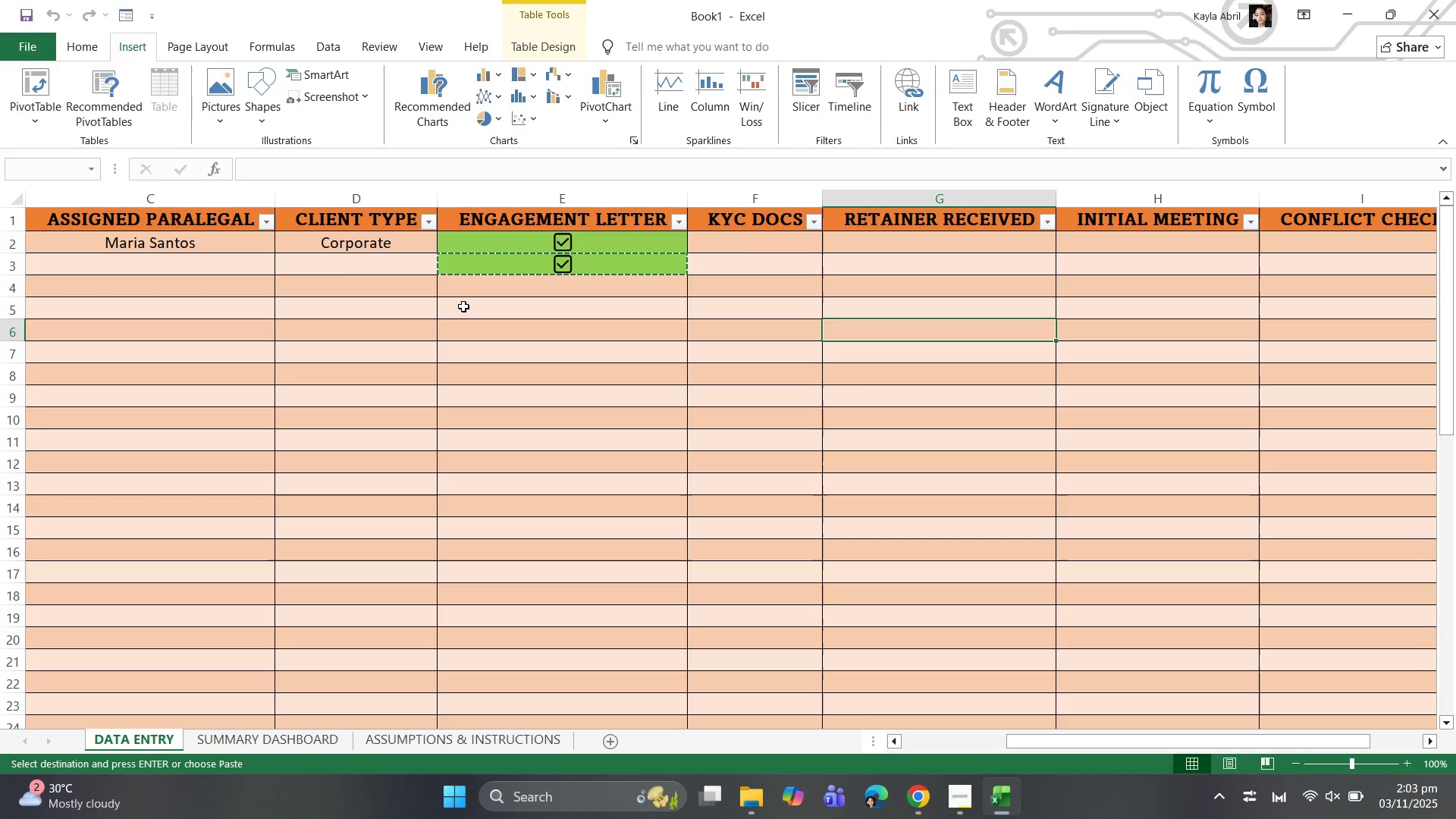 
left_click([771, 238])
 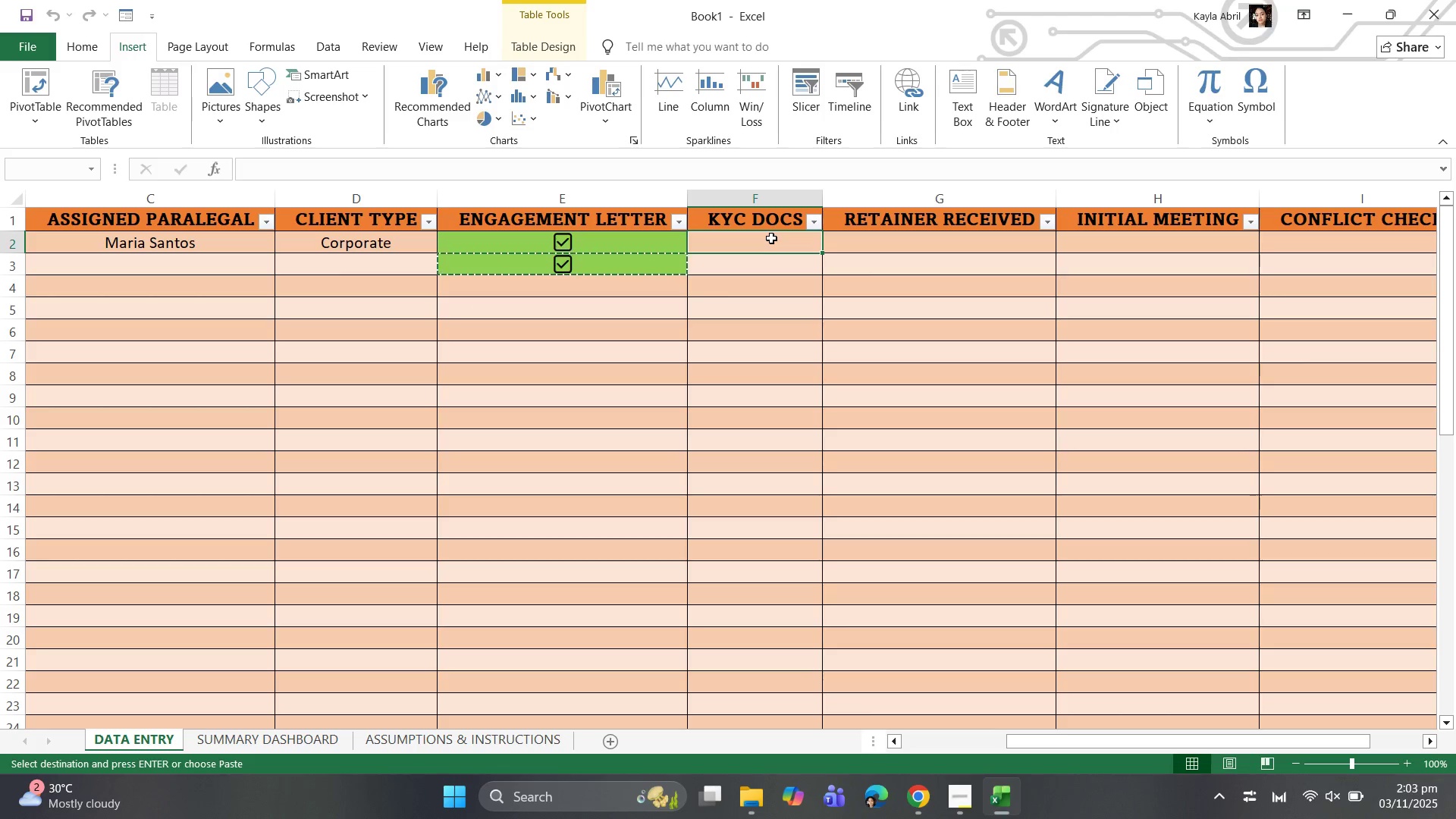 
hold_key(key=ControlLeft, duration=0.71)
 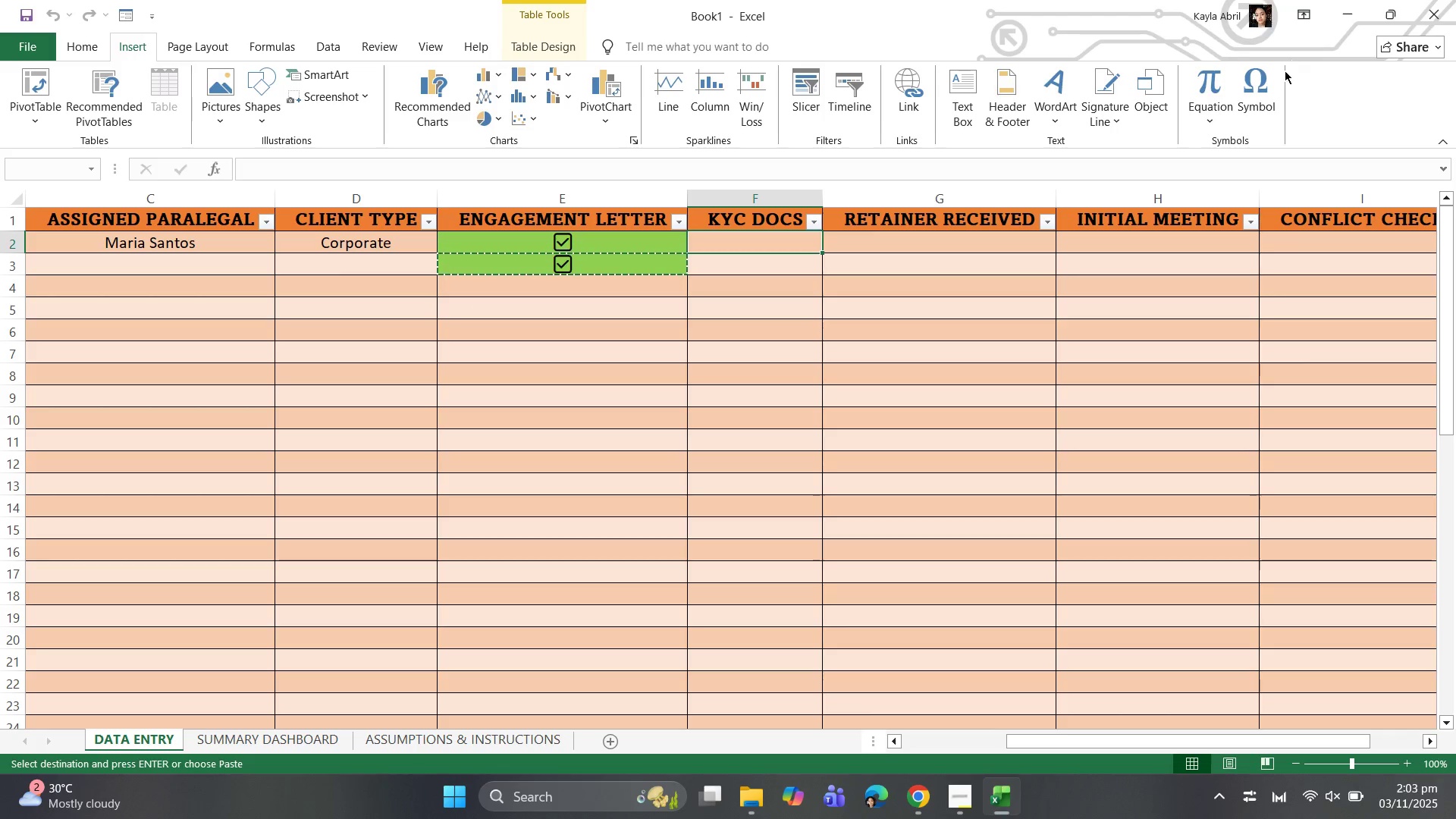 
left_click([1262, 102])
 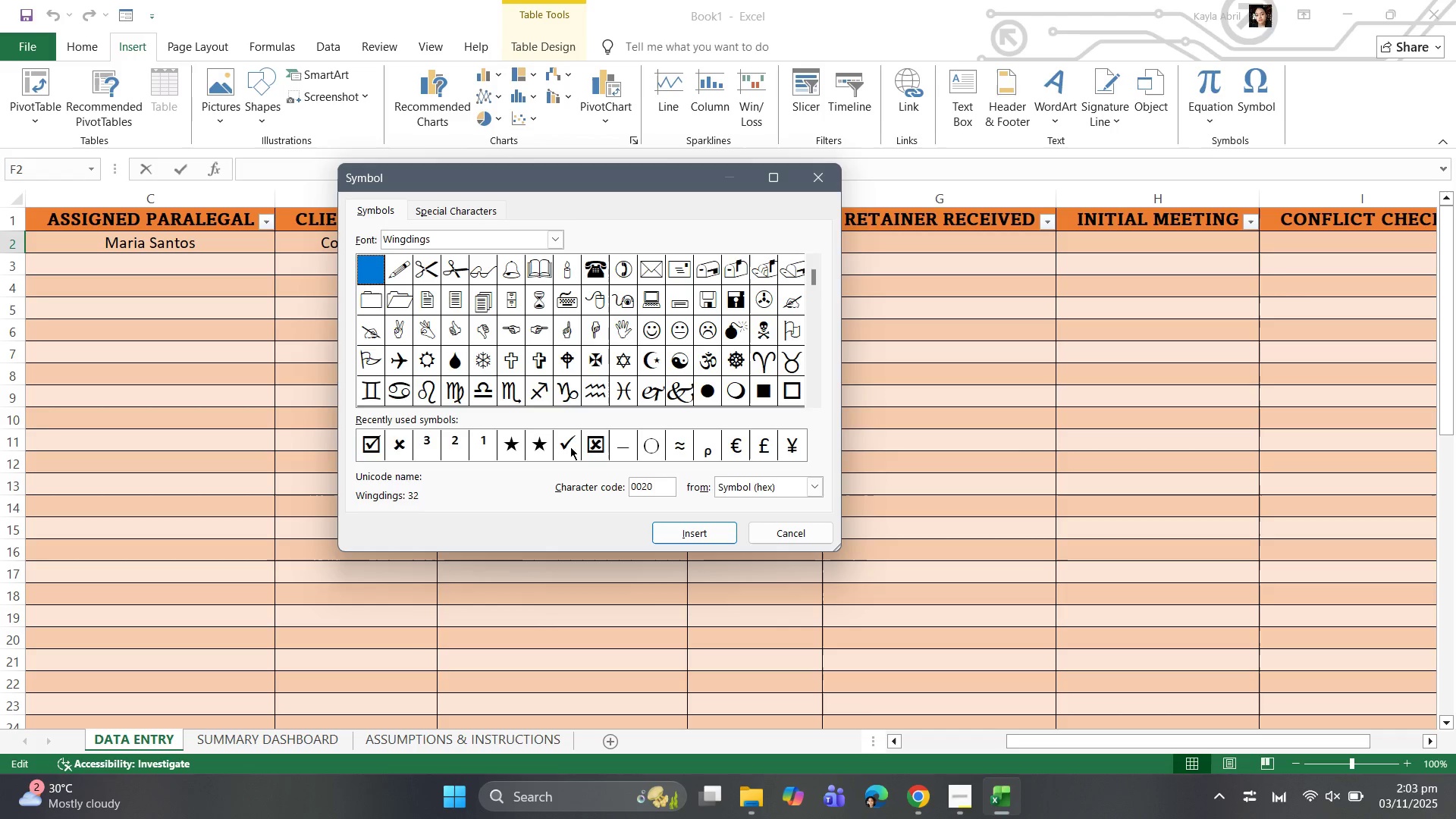 
left_click([379, 447])
 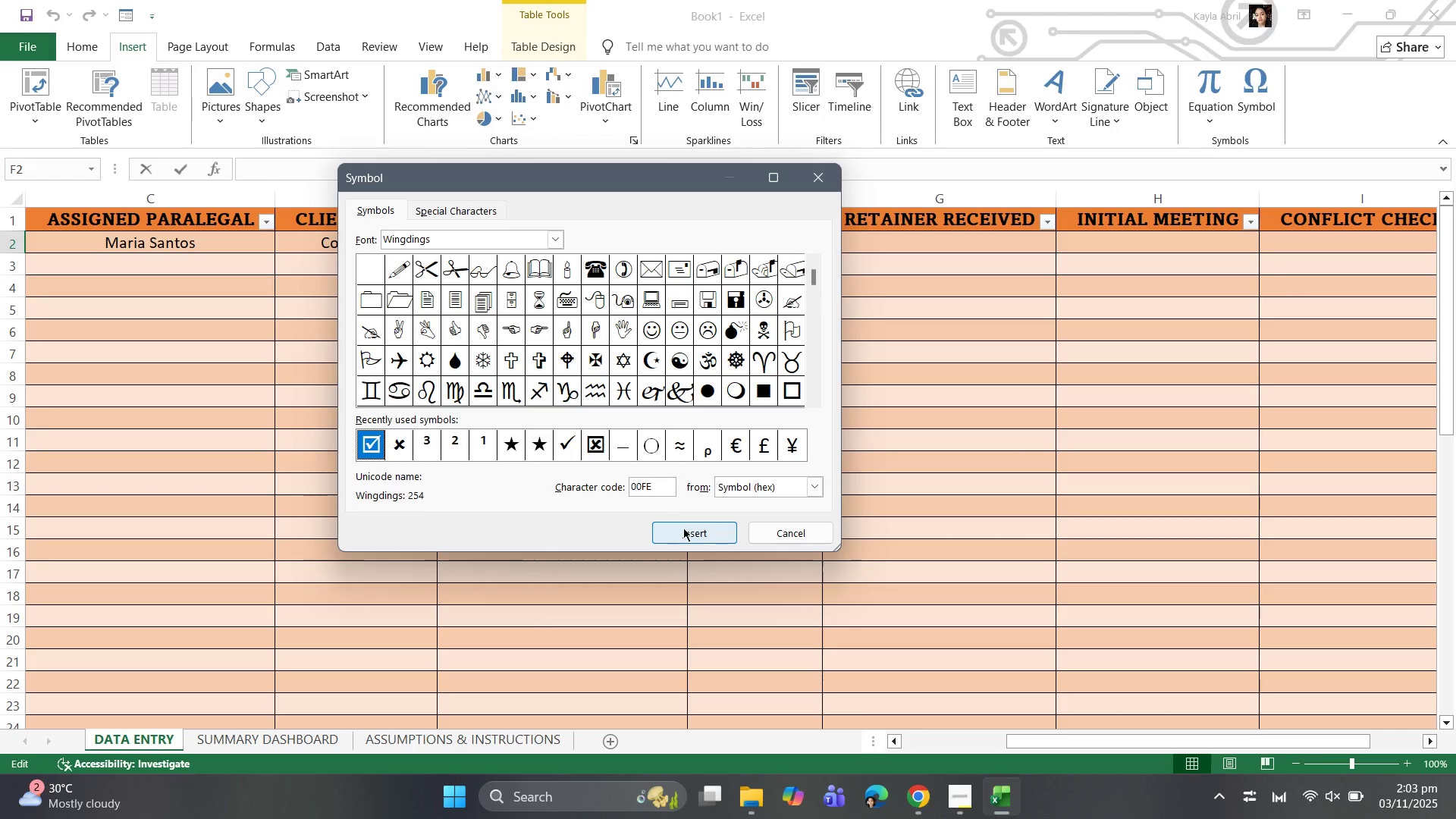 
left_click([686, 528])
 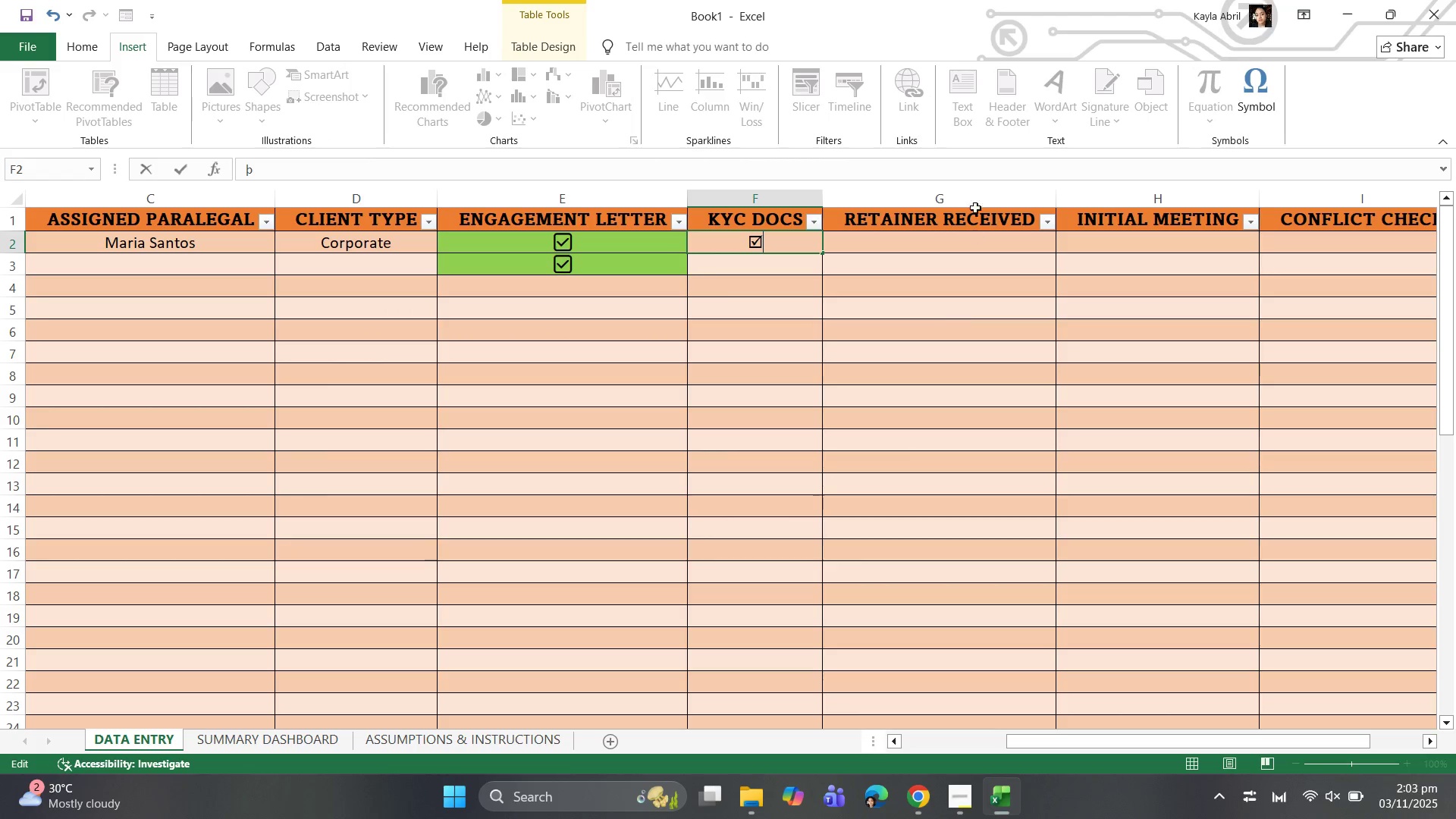 
left_click([936, 249])
 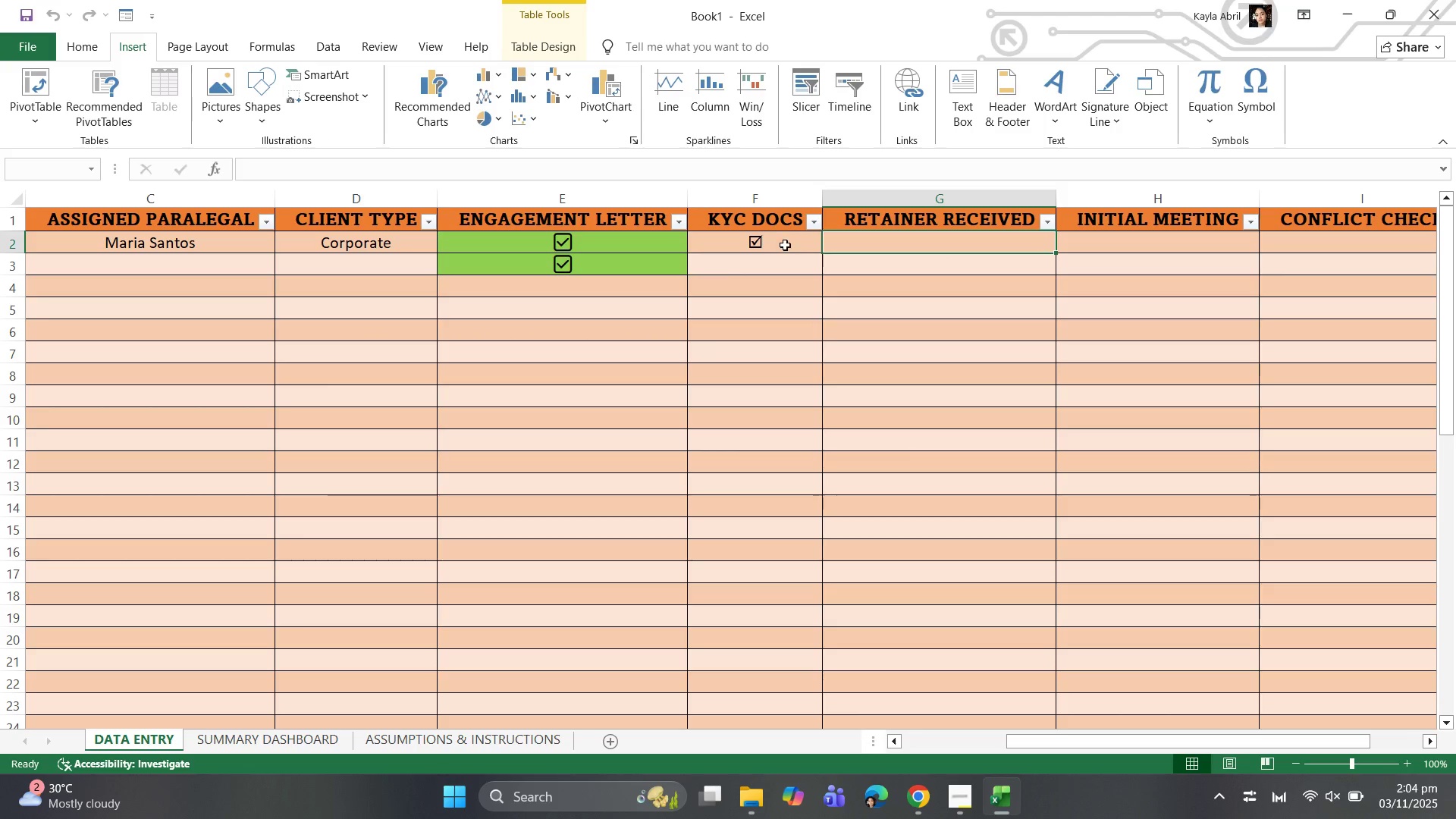 
left_click([785, 245])
 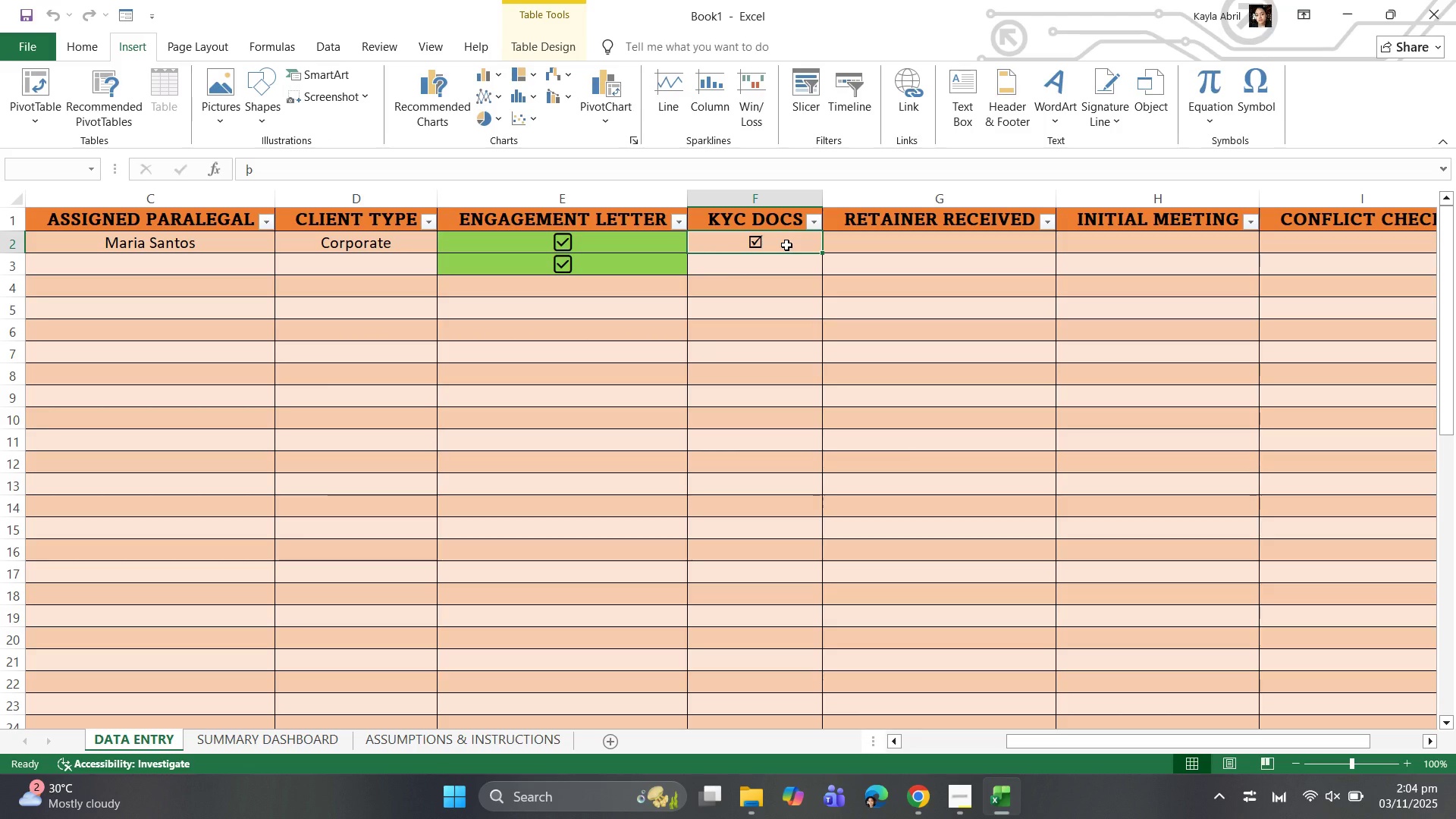 
wait(10.57)
 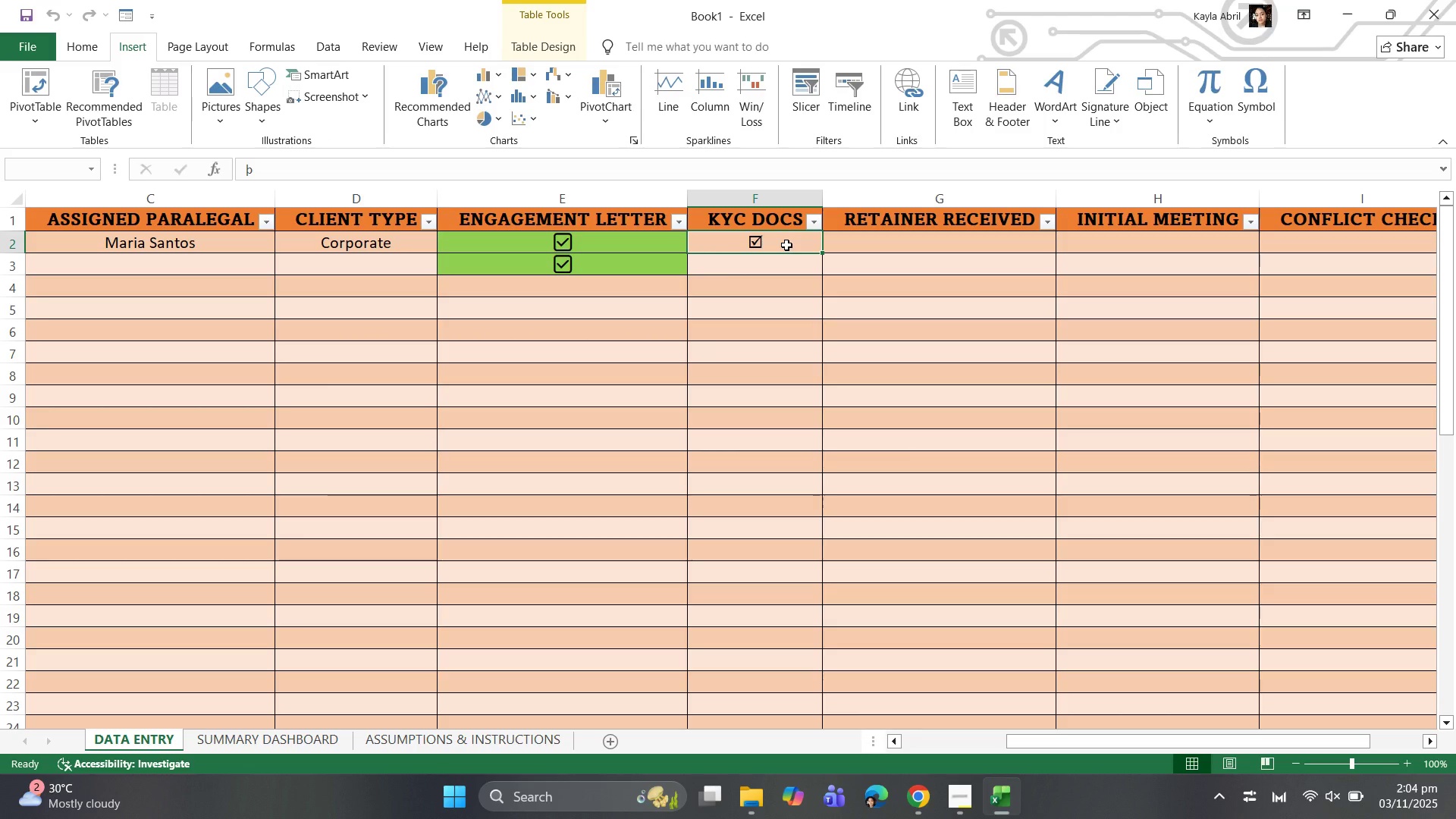 
key(Delete)
 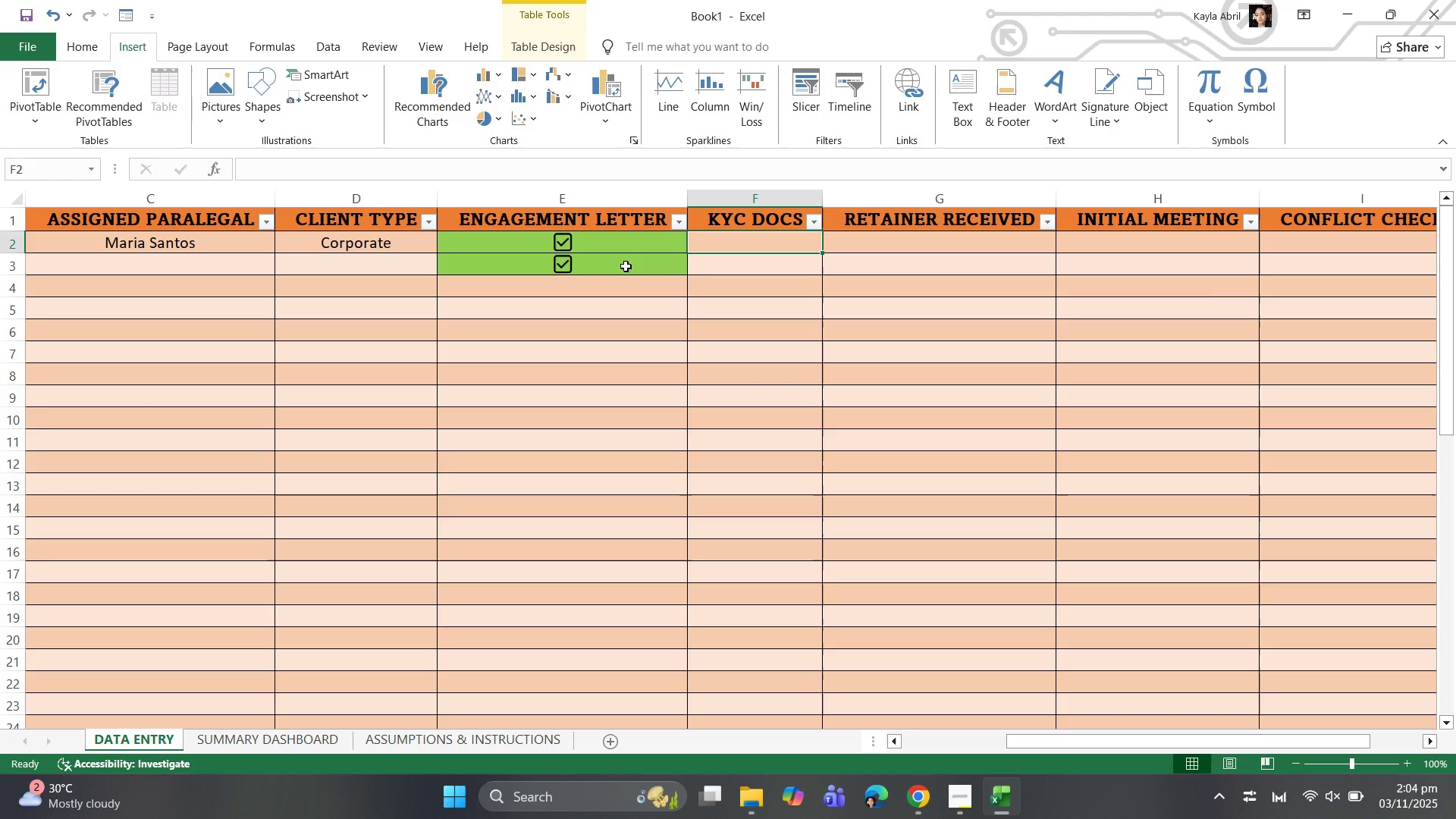 
wait(5.03)
 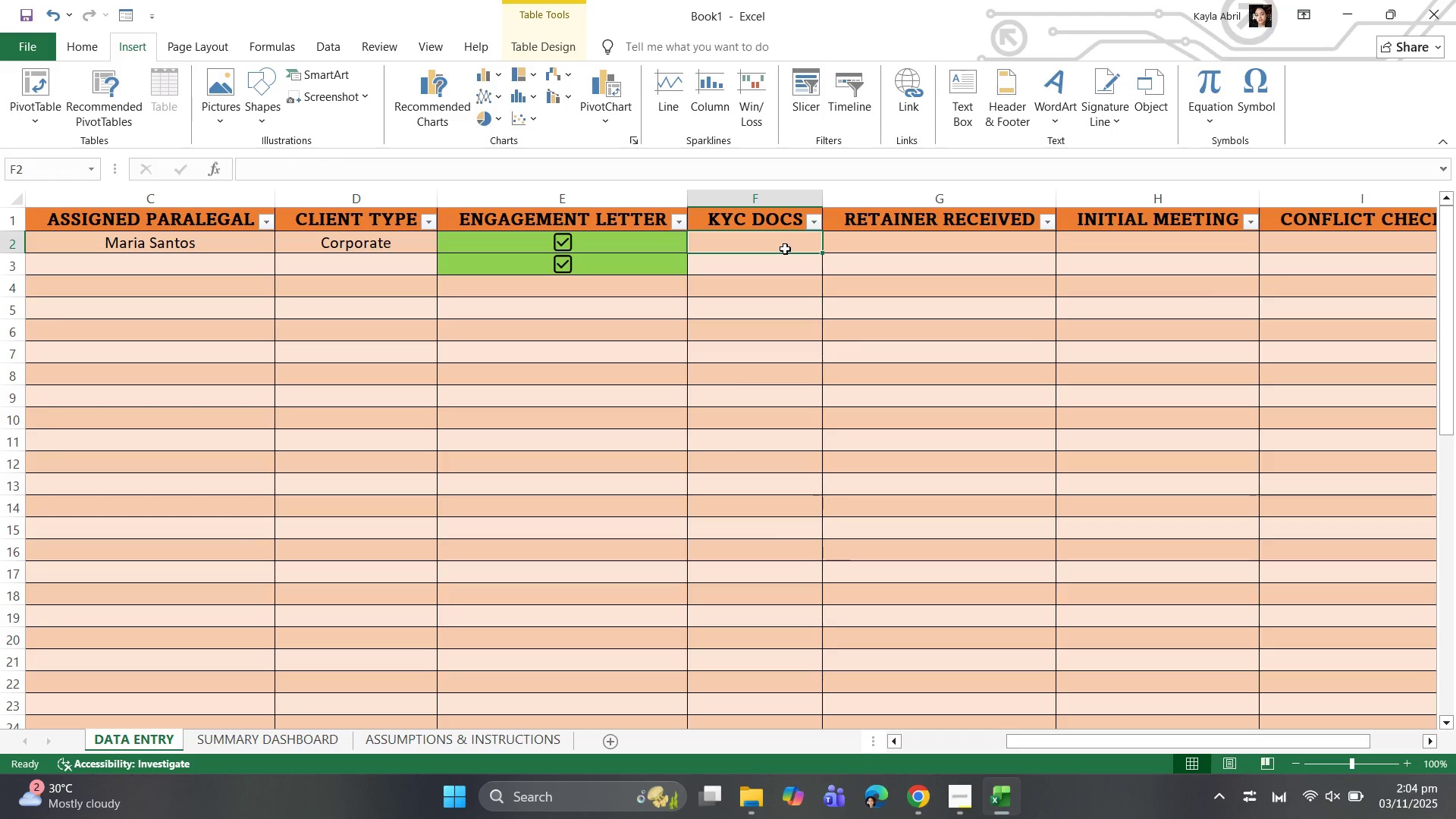 
left_click([626, 266])
 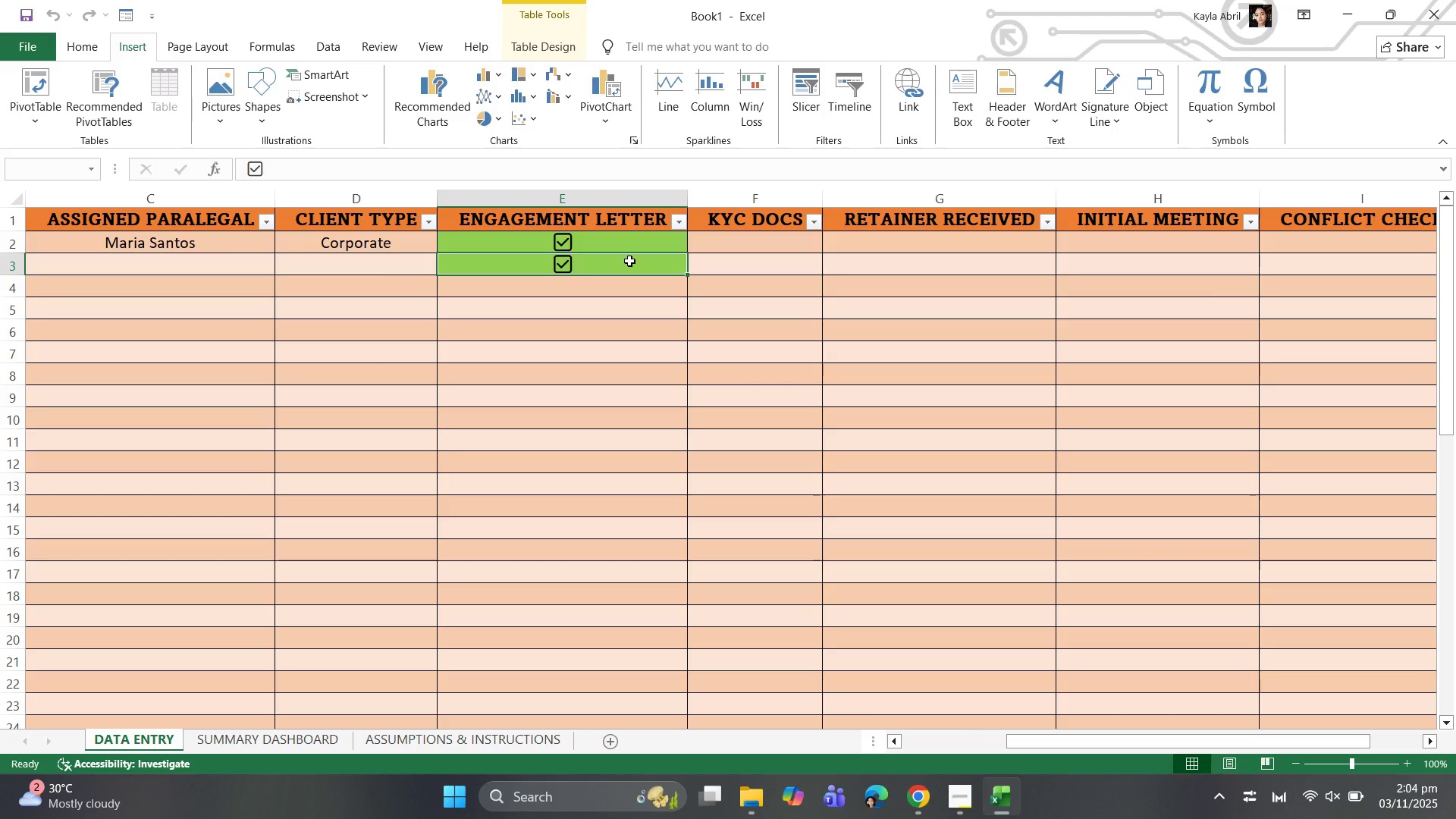 
key(Control+C)
 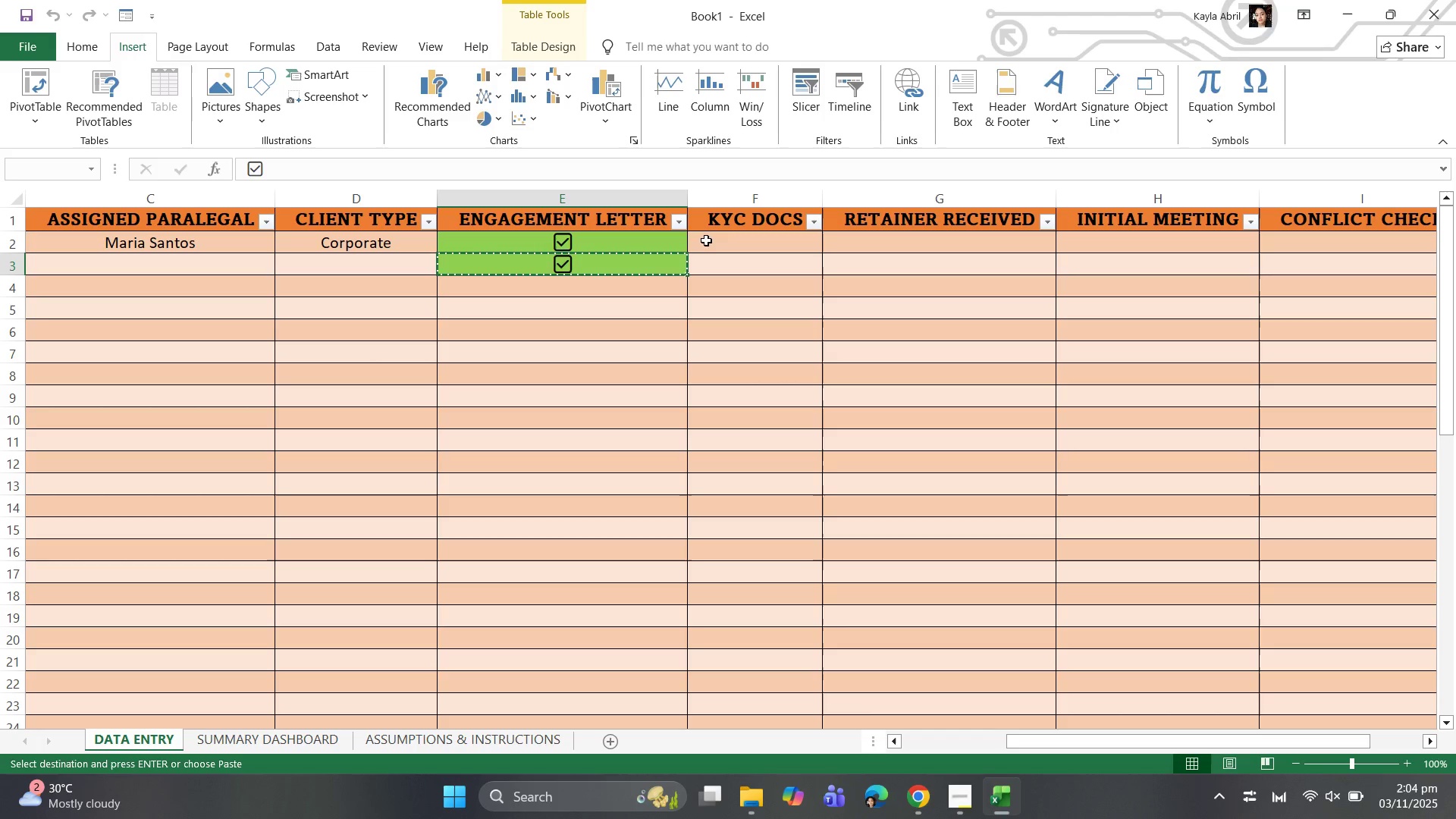 
left_click([706, 242])
 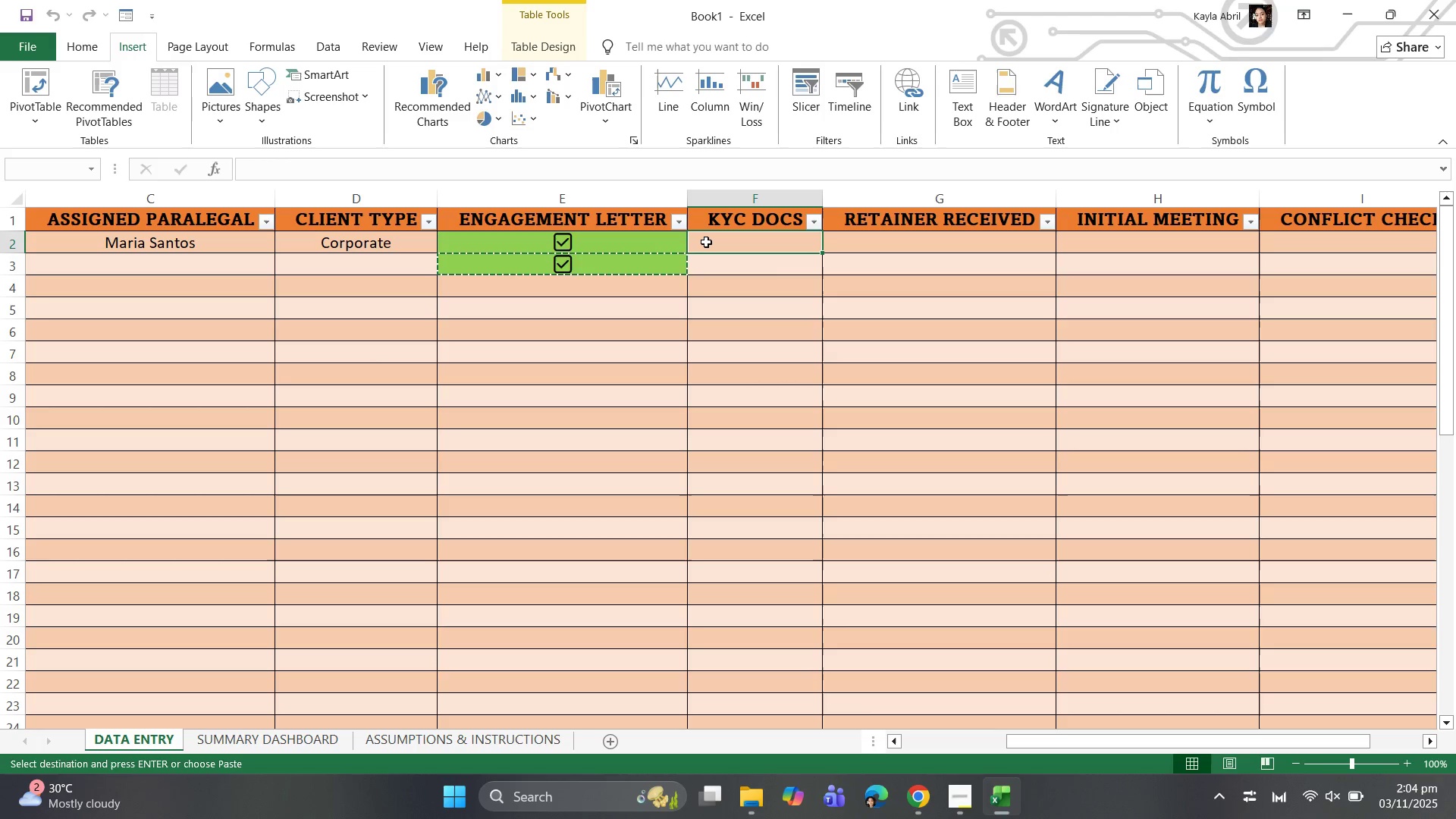 
key(Control+V)
 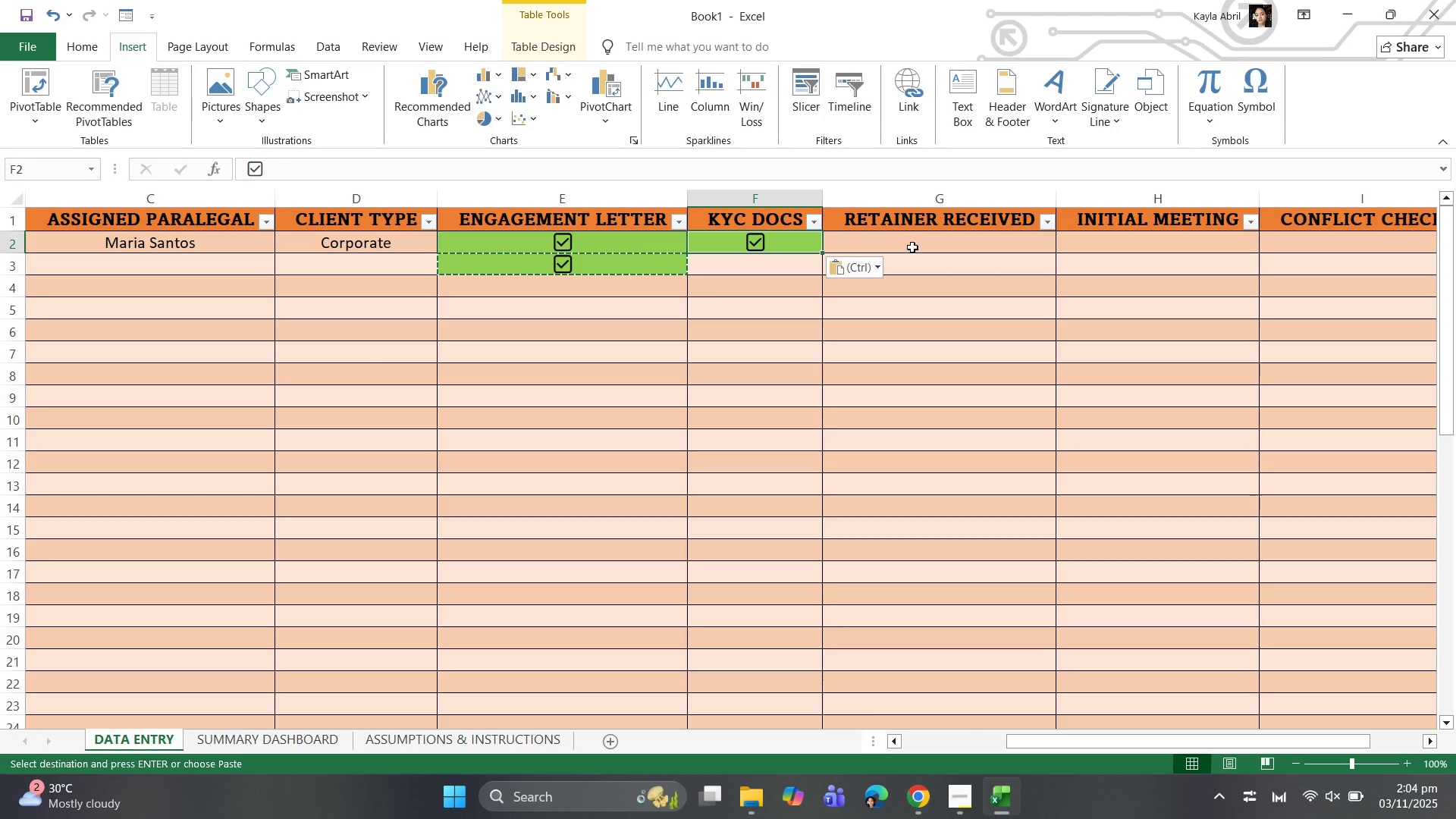 
left_click([912, 247])
 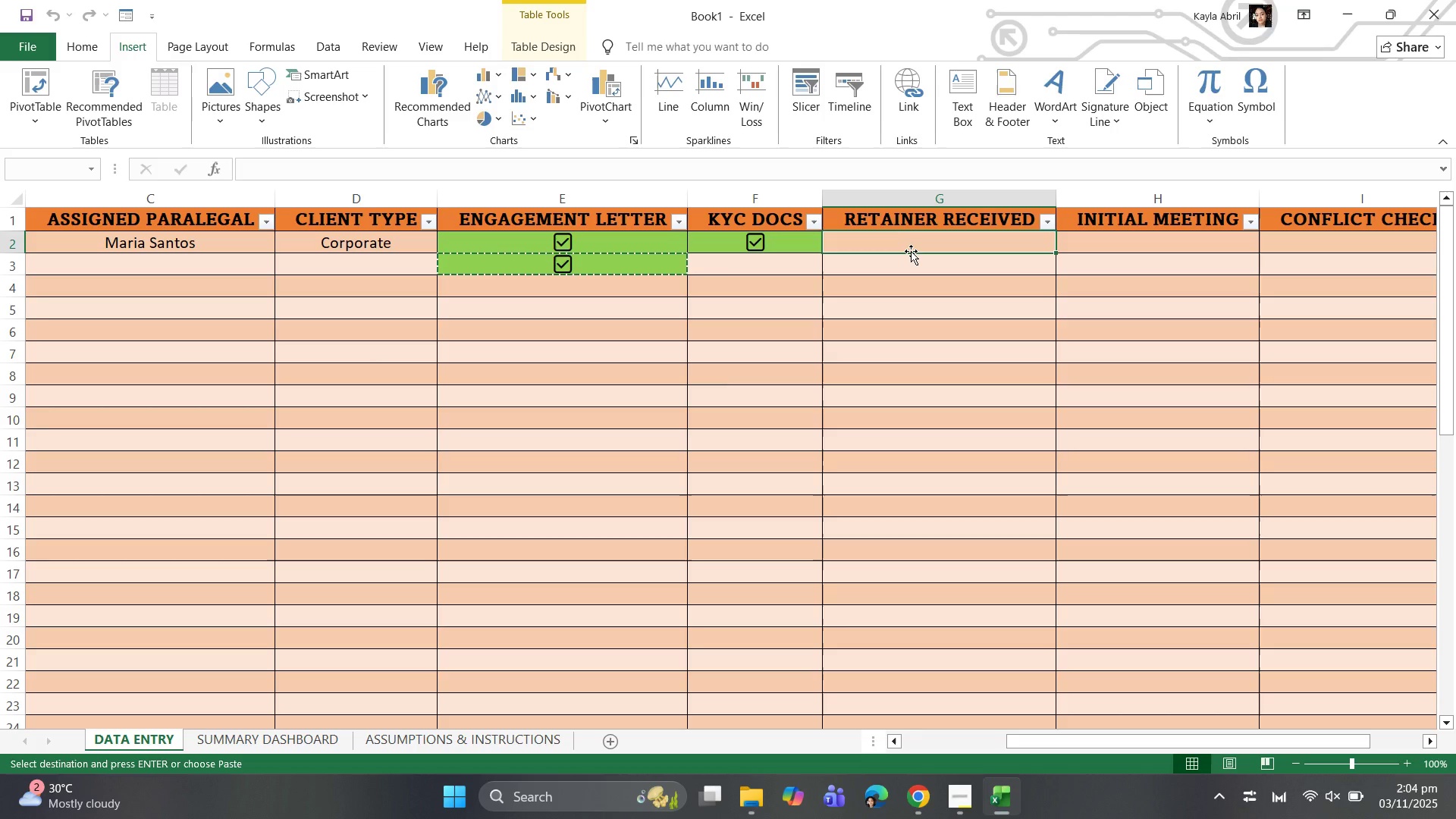 
key(Control+V)
 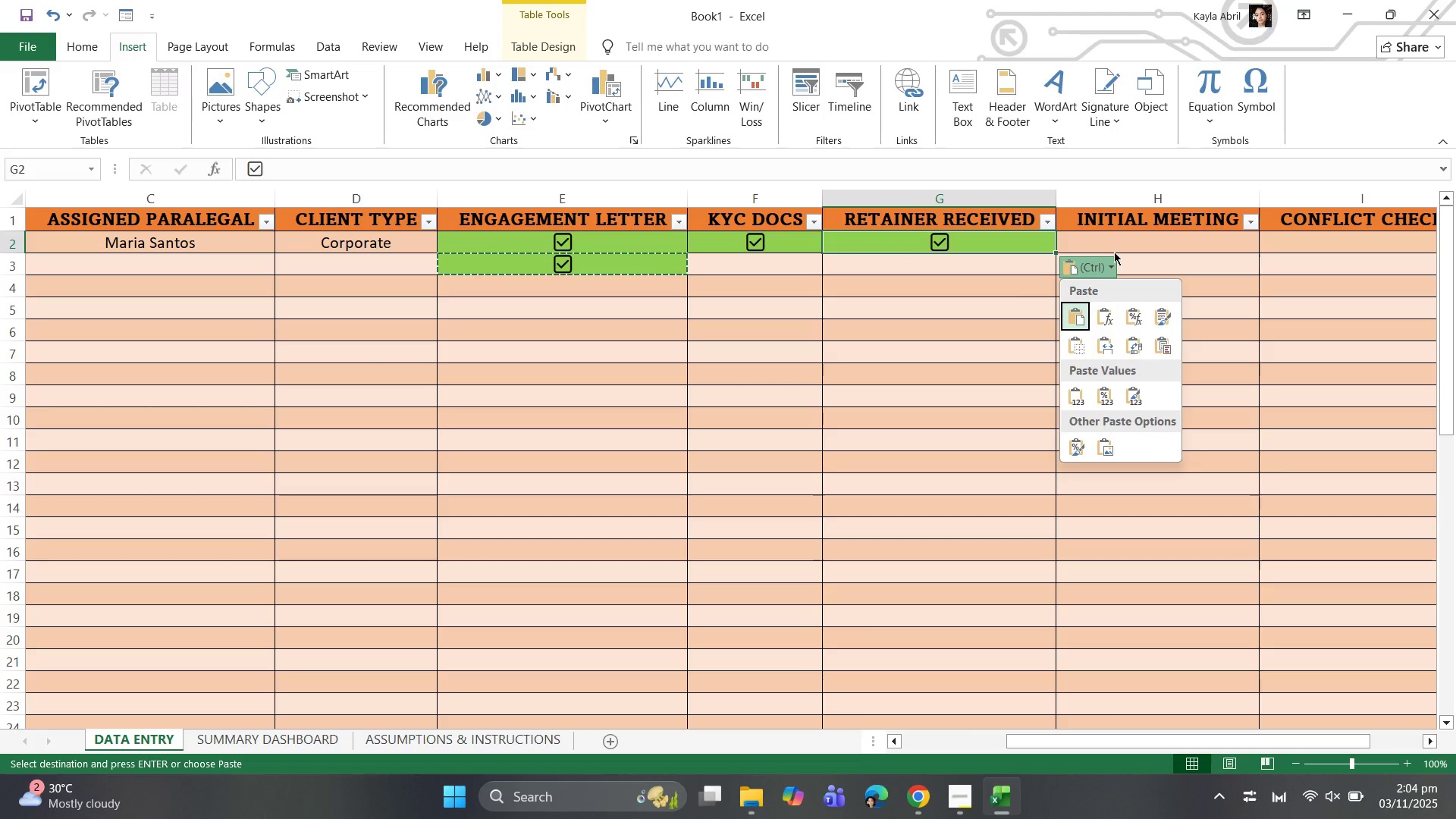 
left_click([1163, 240])
 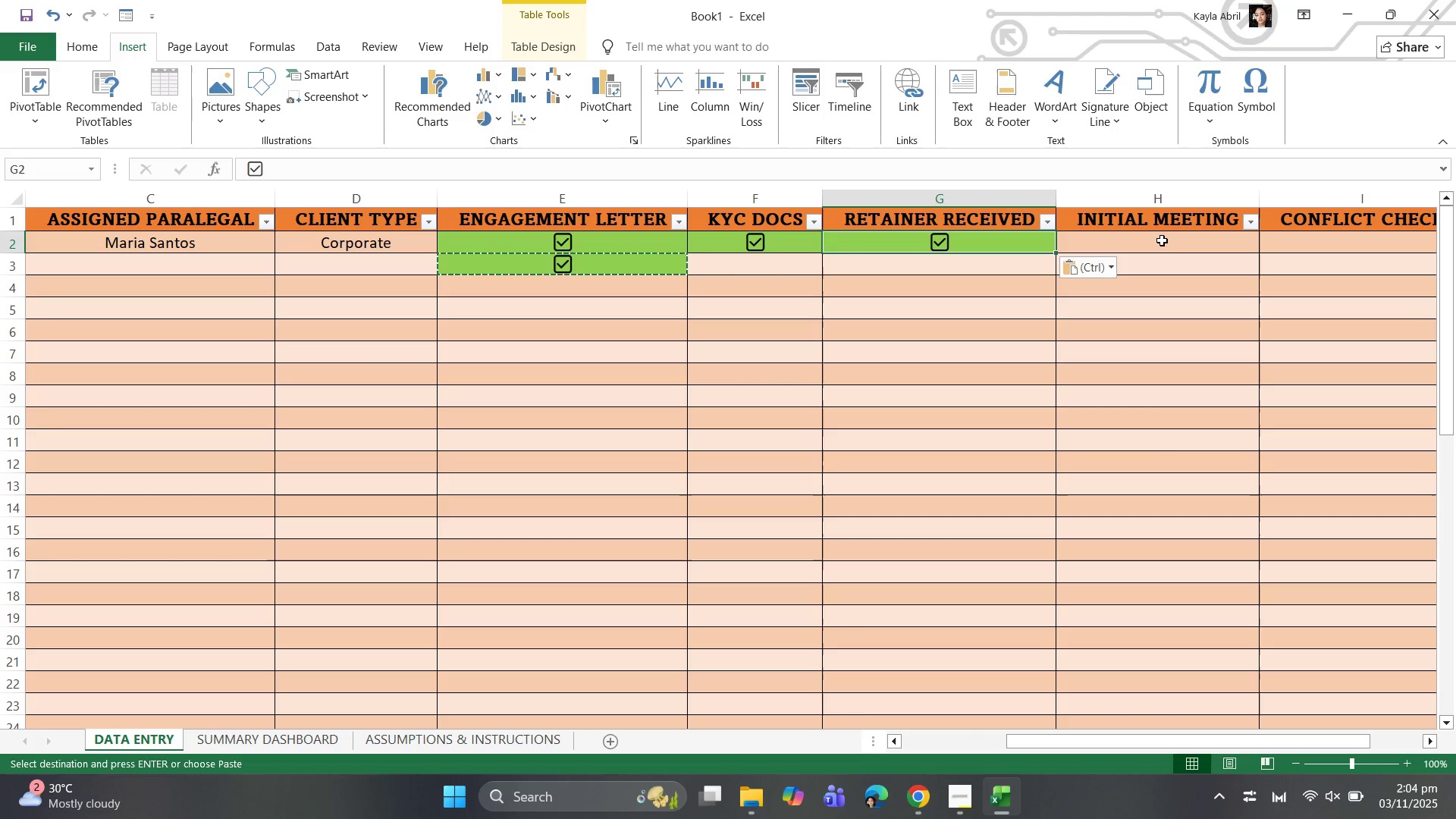 
left_click([1161, 240])
 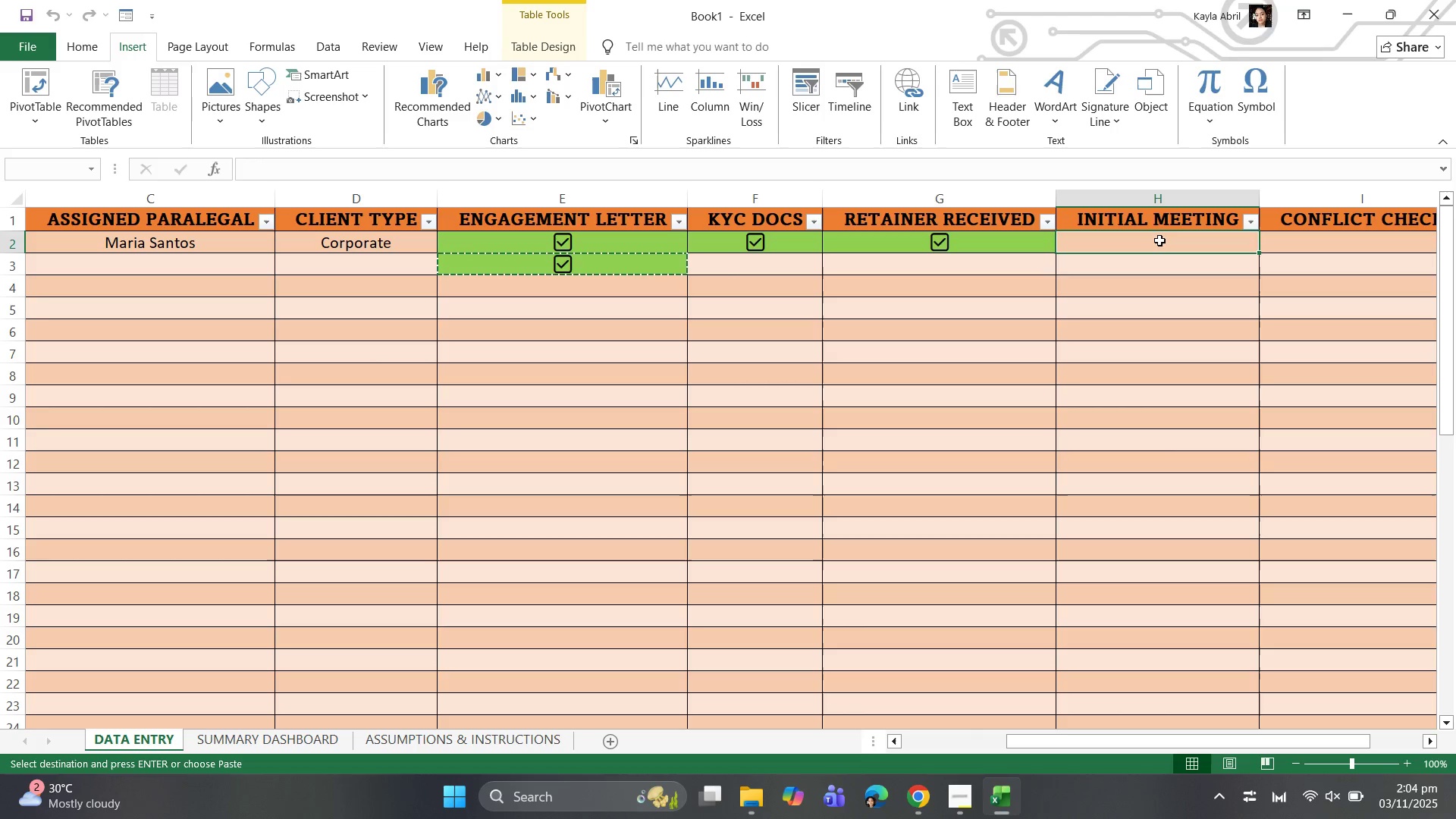 
key(Control+V)
 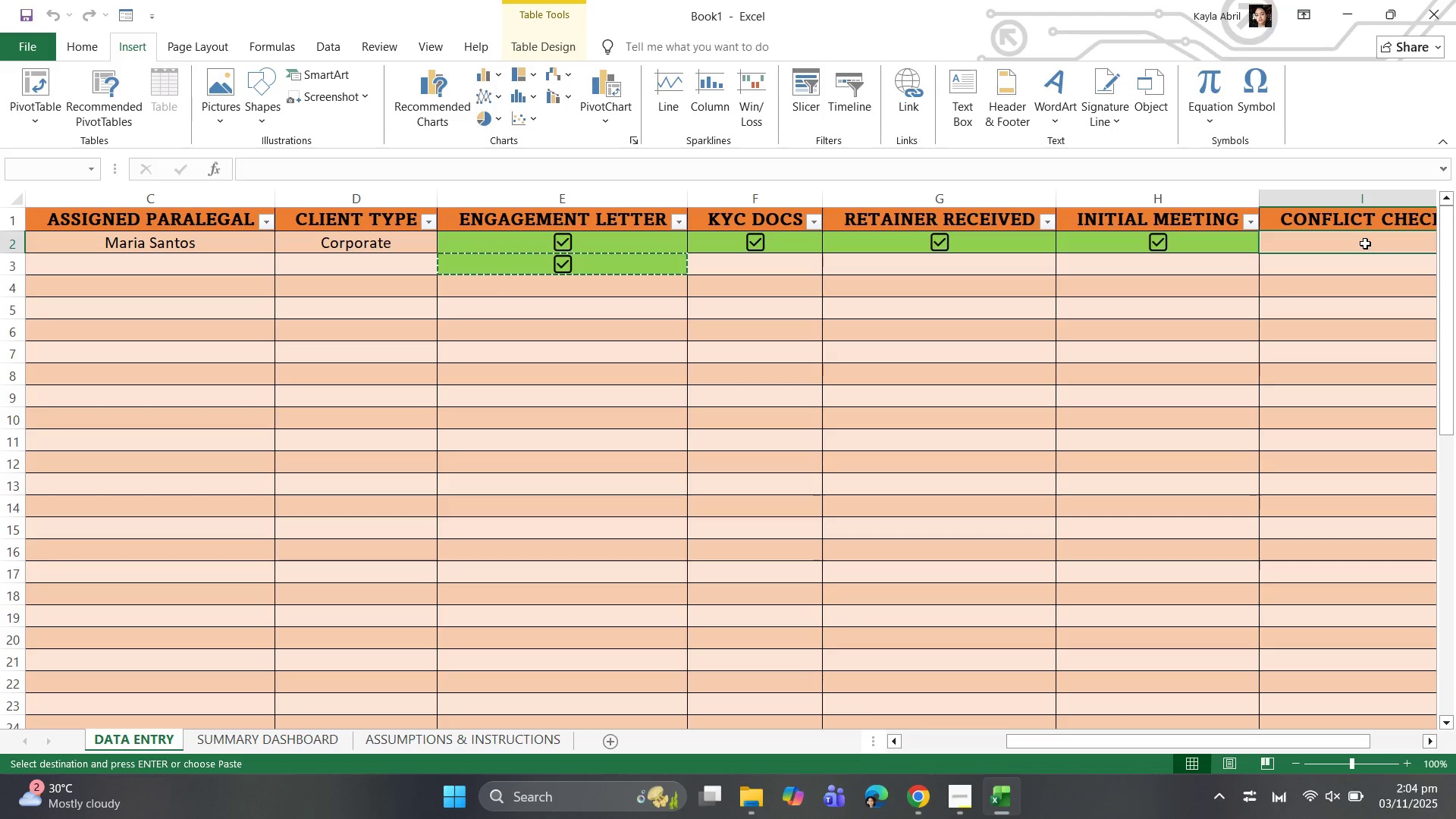 
wait(6.26)
 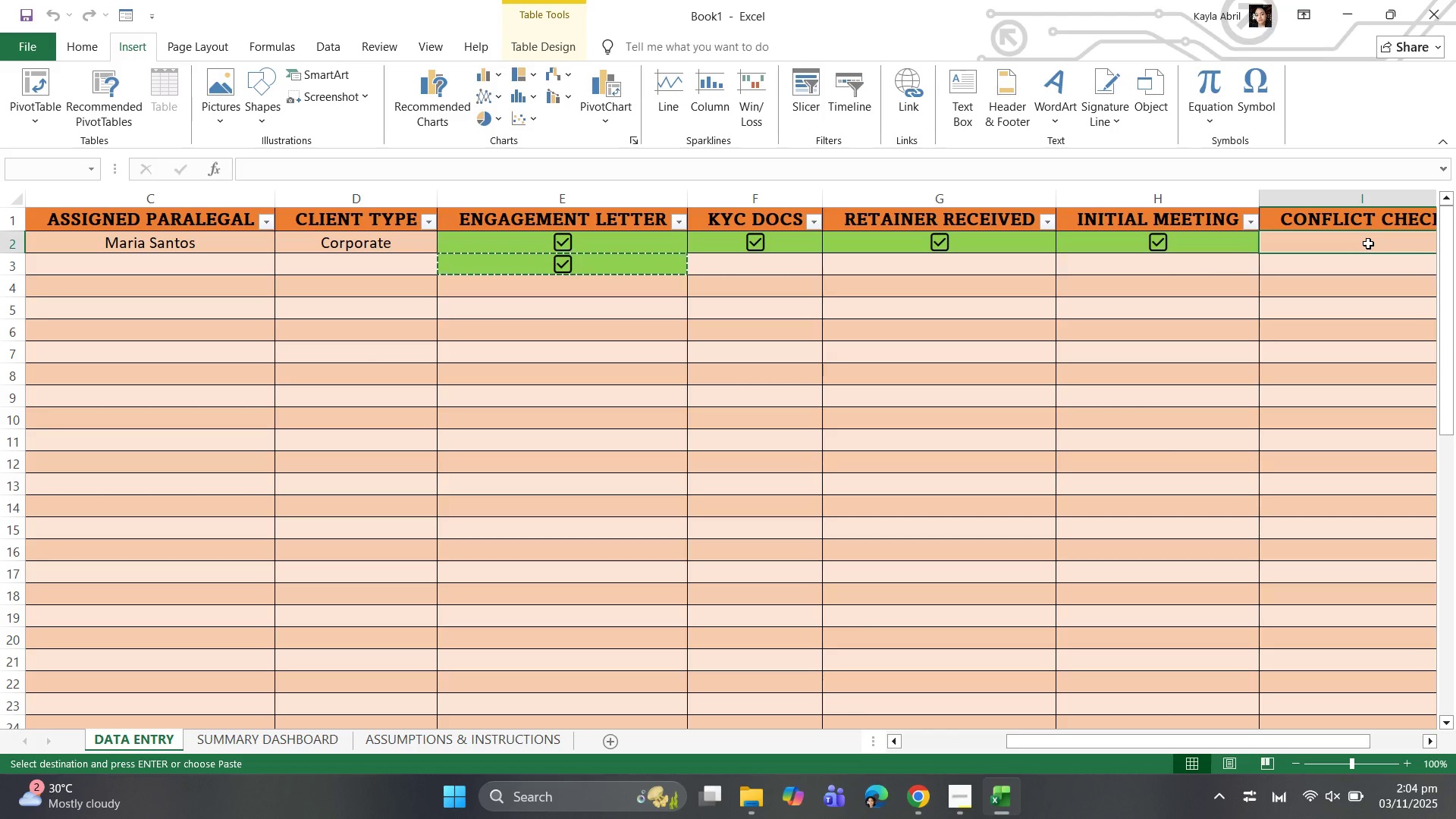 
left_click_drag(start_coordinate=[1118, 746], to_coordinate=[1181, 766])
 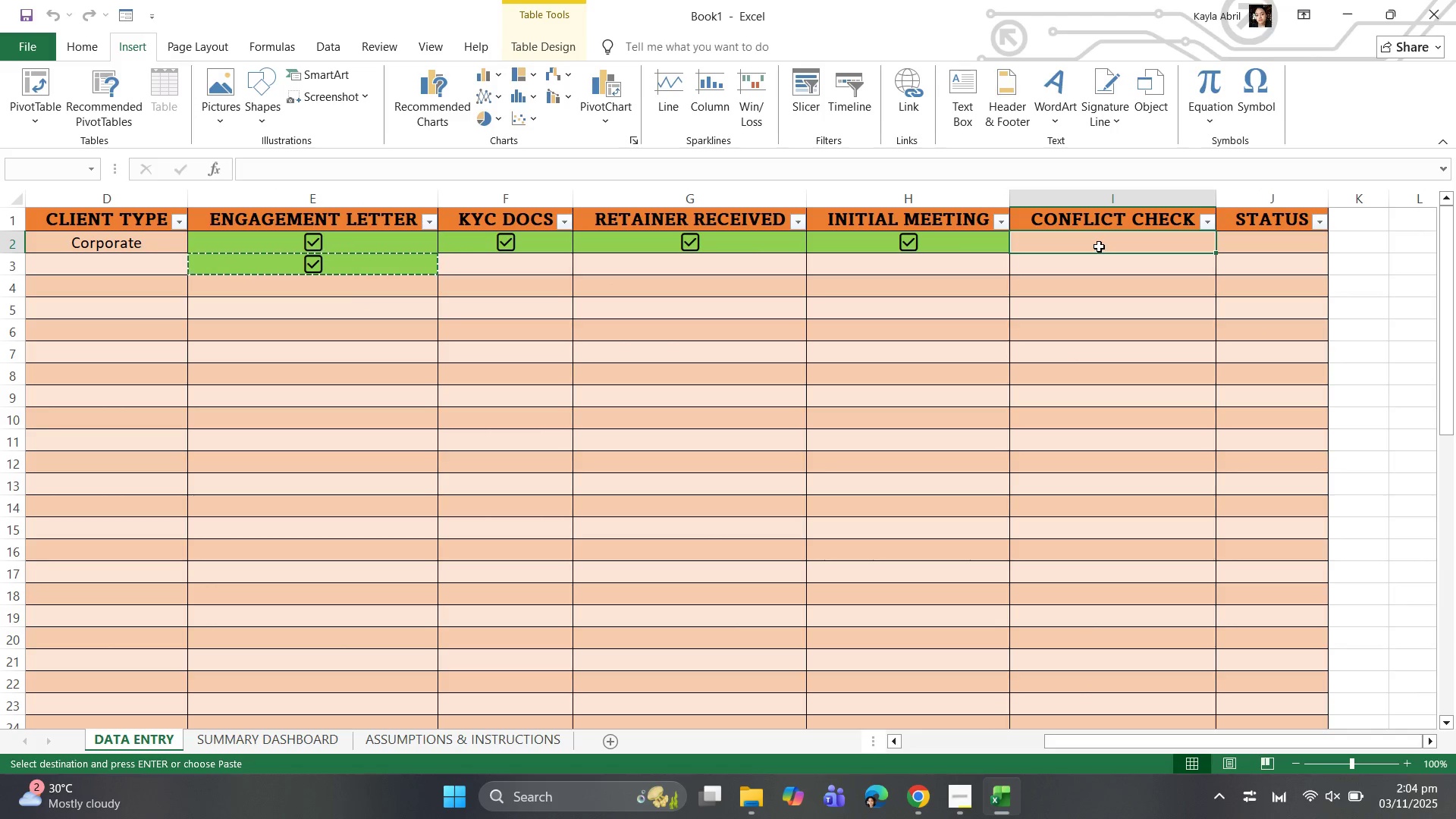 
key(Control+V)
 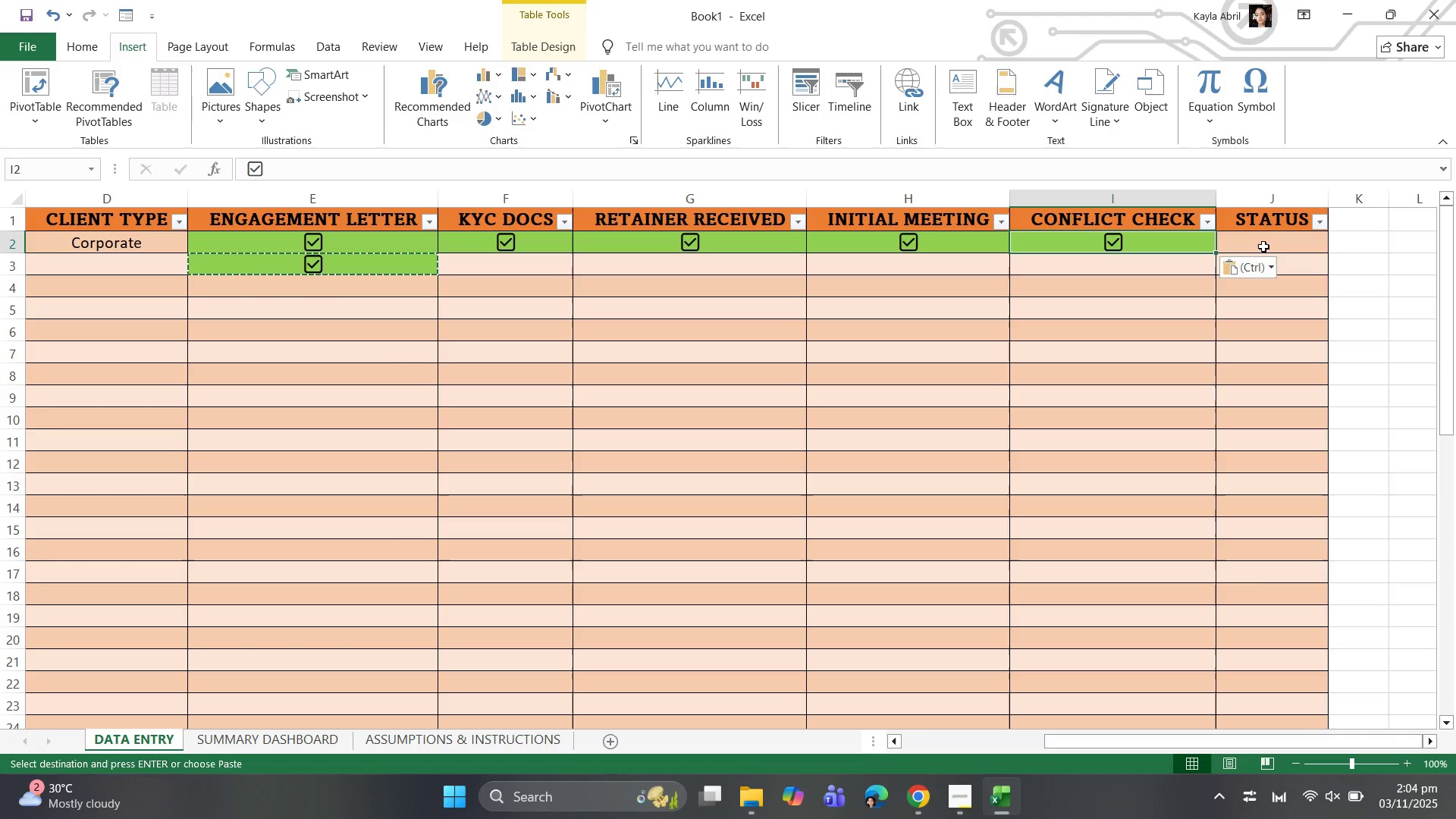 
left_click([1266, 248])
 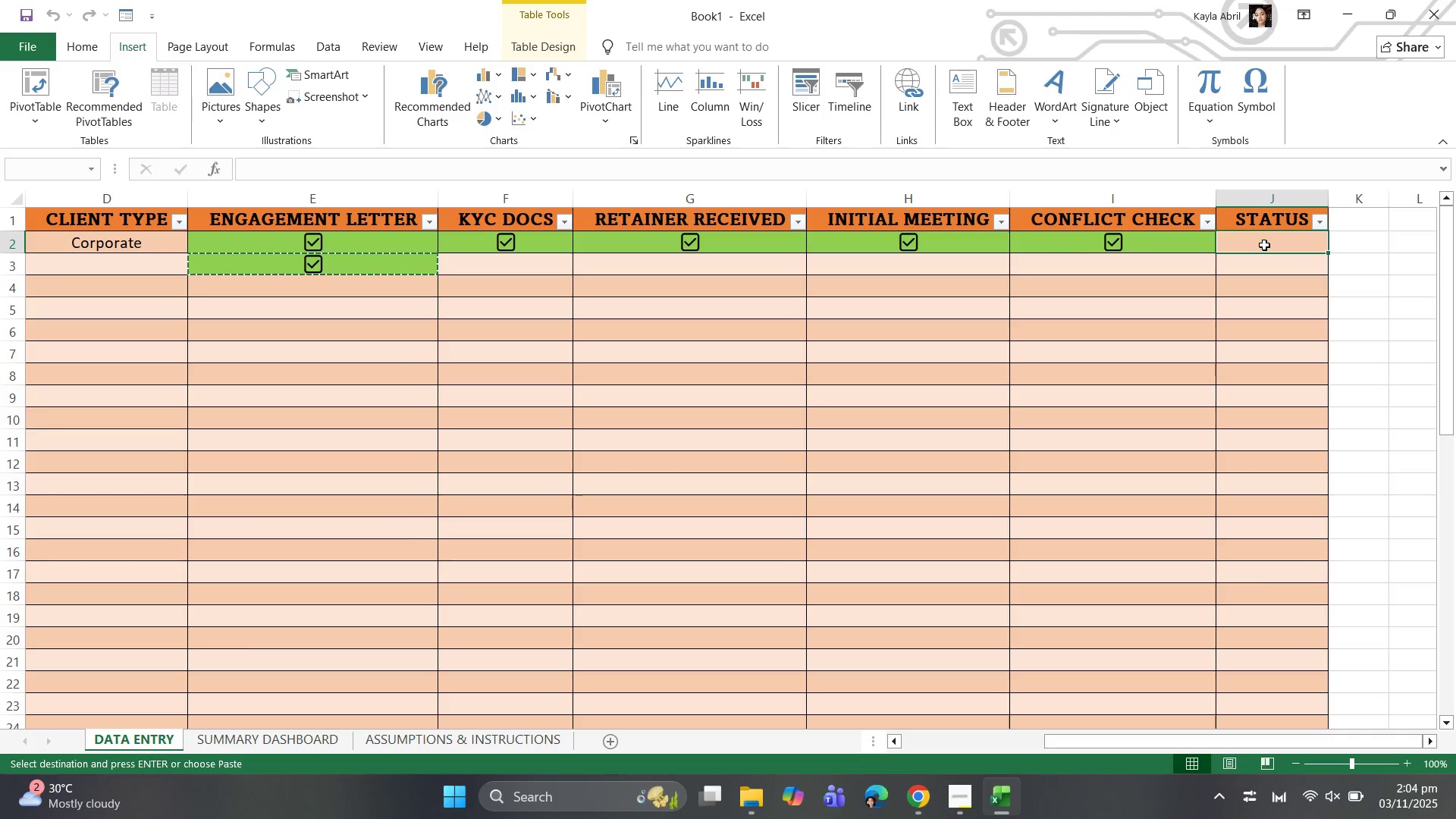 
wait(6.48)
 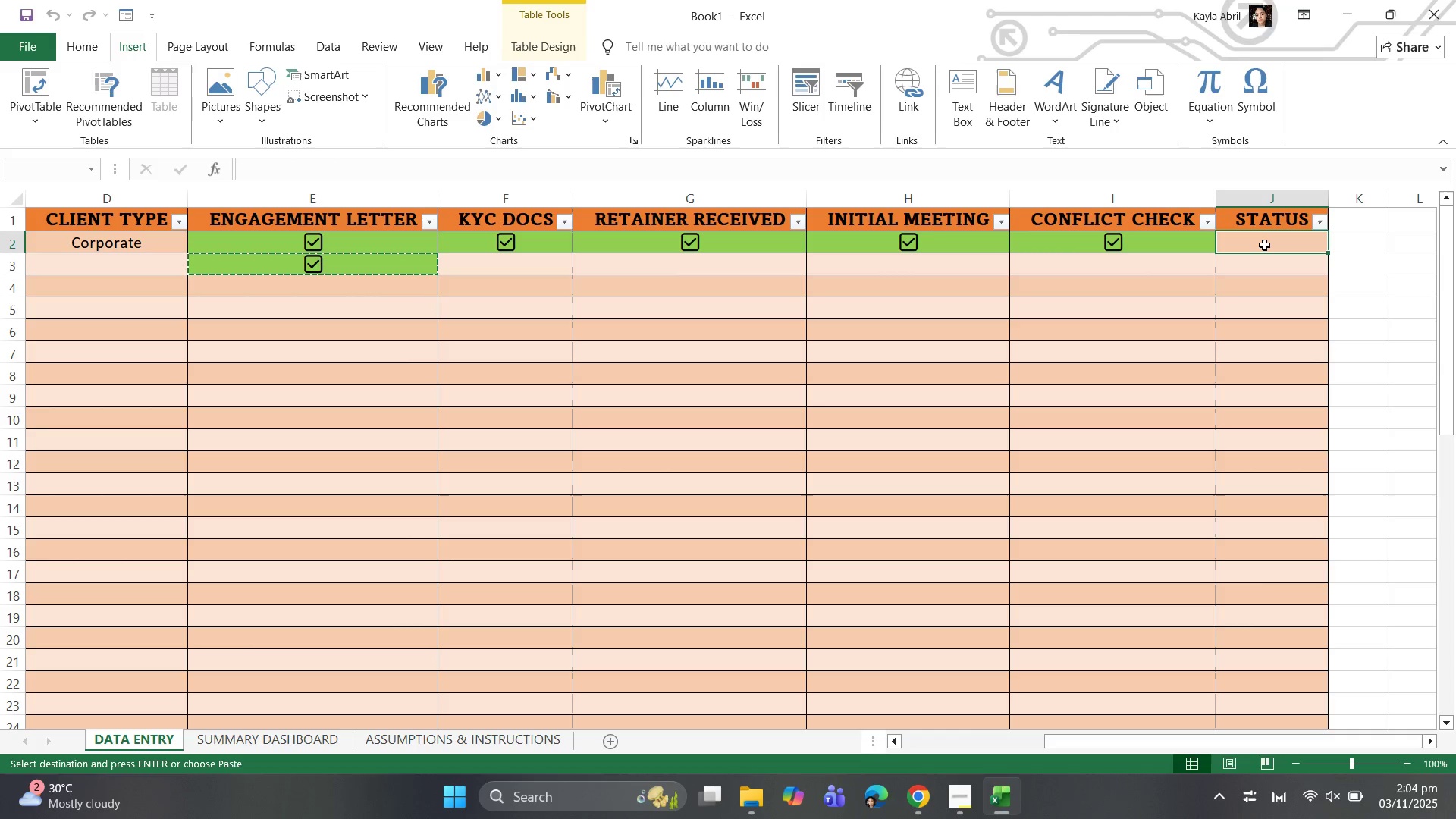 
type(=if)
key(Backspace)
key(Backspace)
type(IF)
 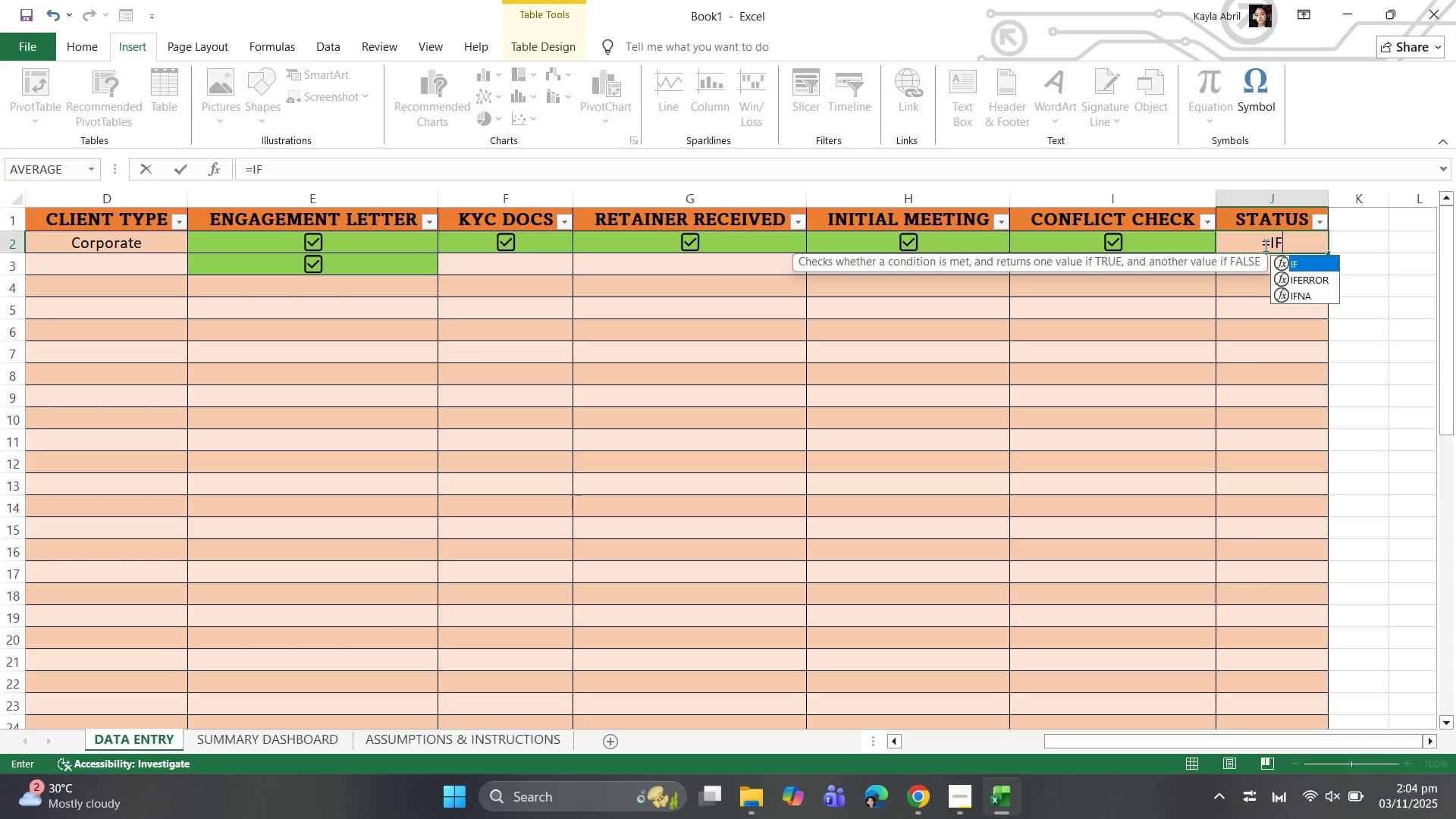 
type((COUNTA()
 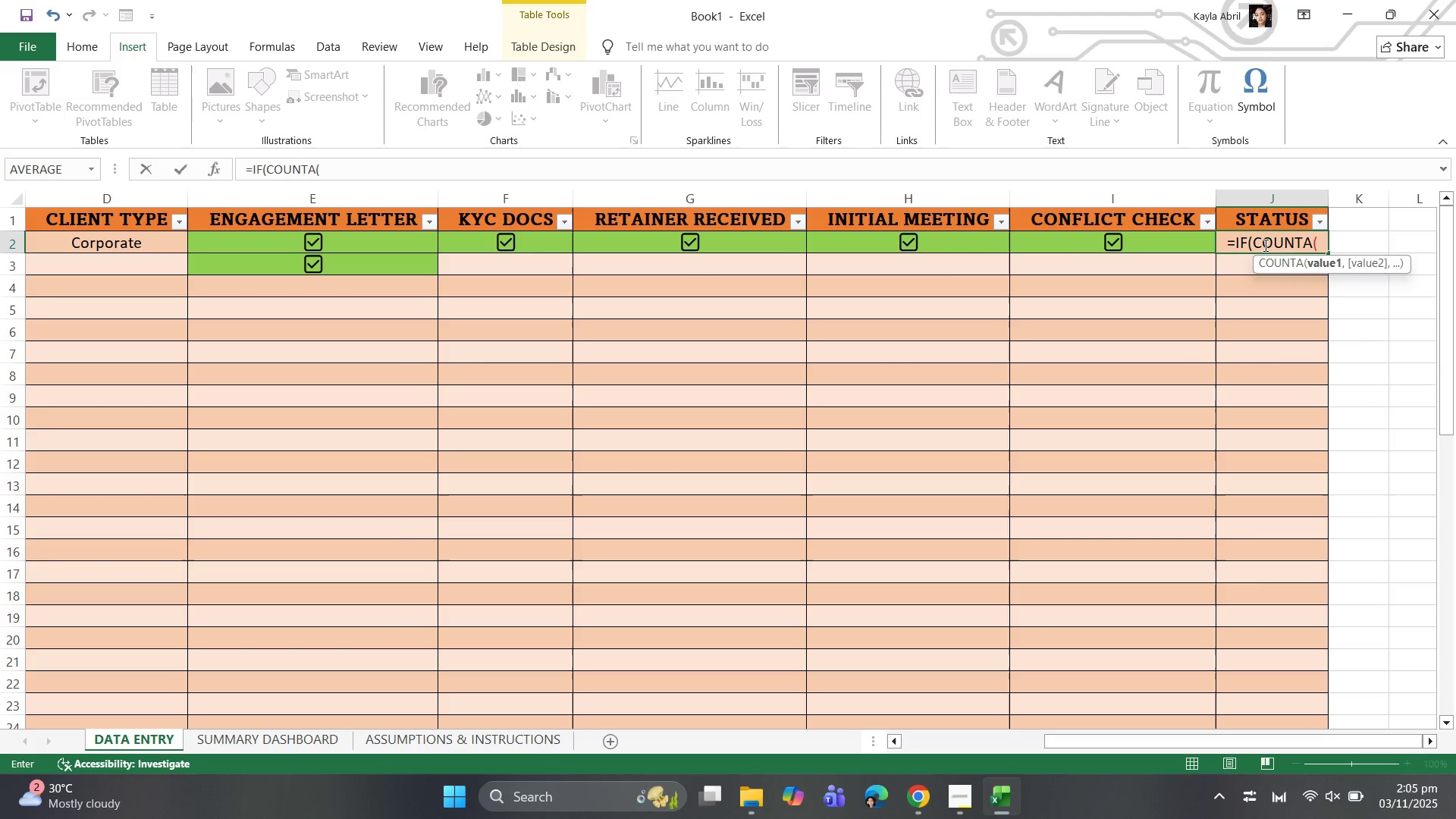 
wait(8.22)
 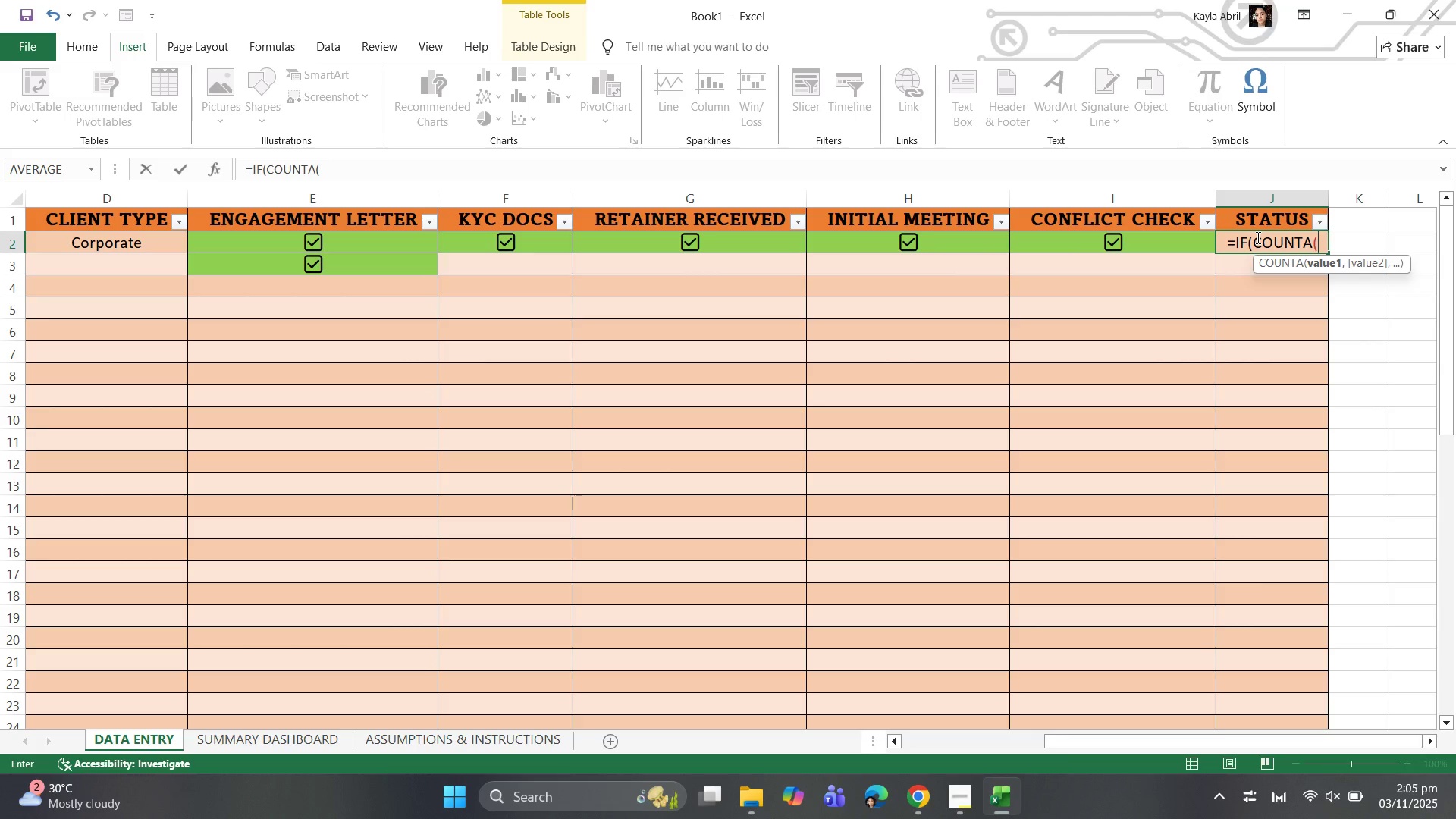 
left_click_drag(start_coordinate=[291, 246], to_coordinate=[1067, 249])
 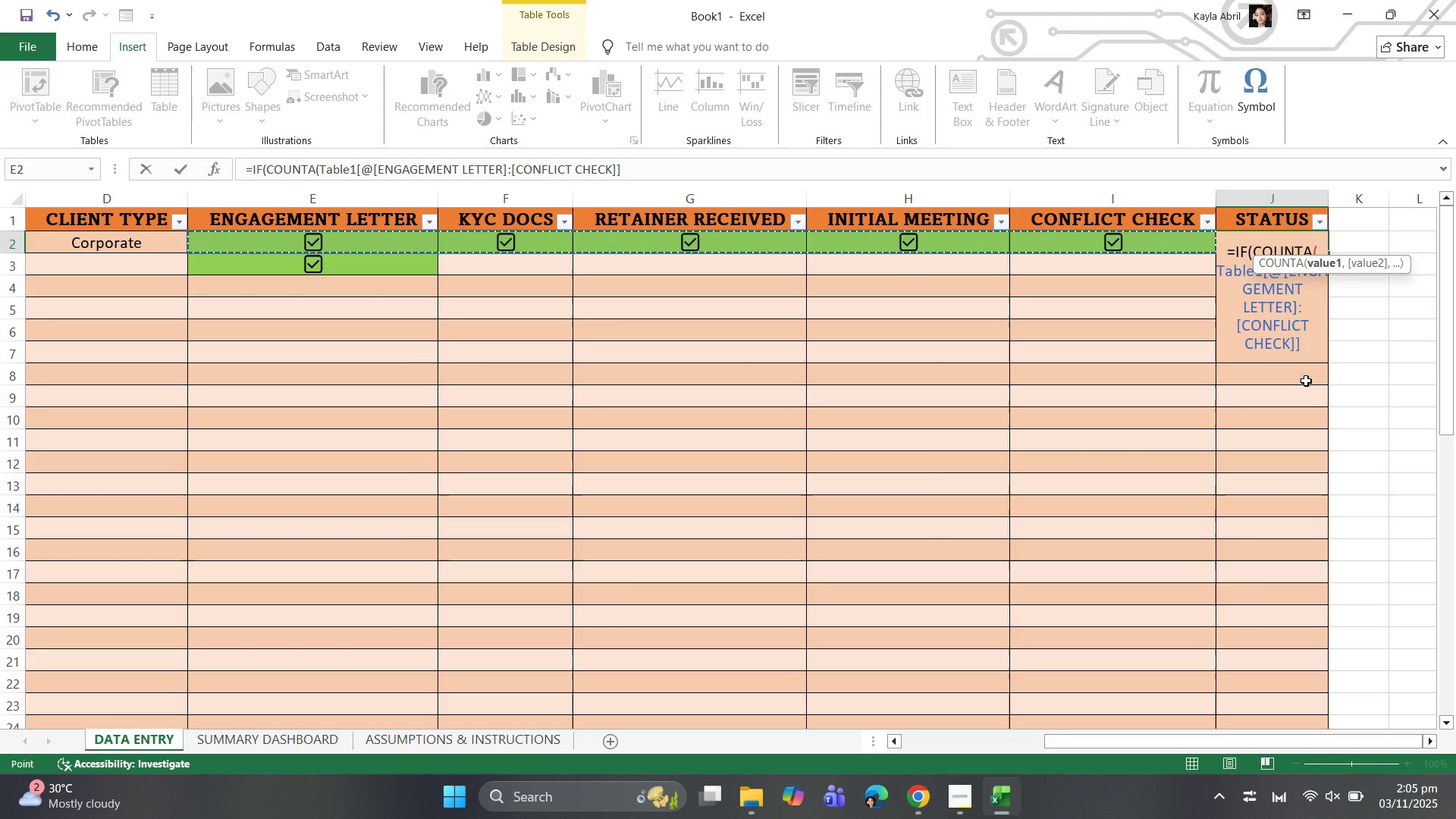 
wait(10.44)
 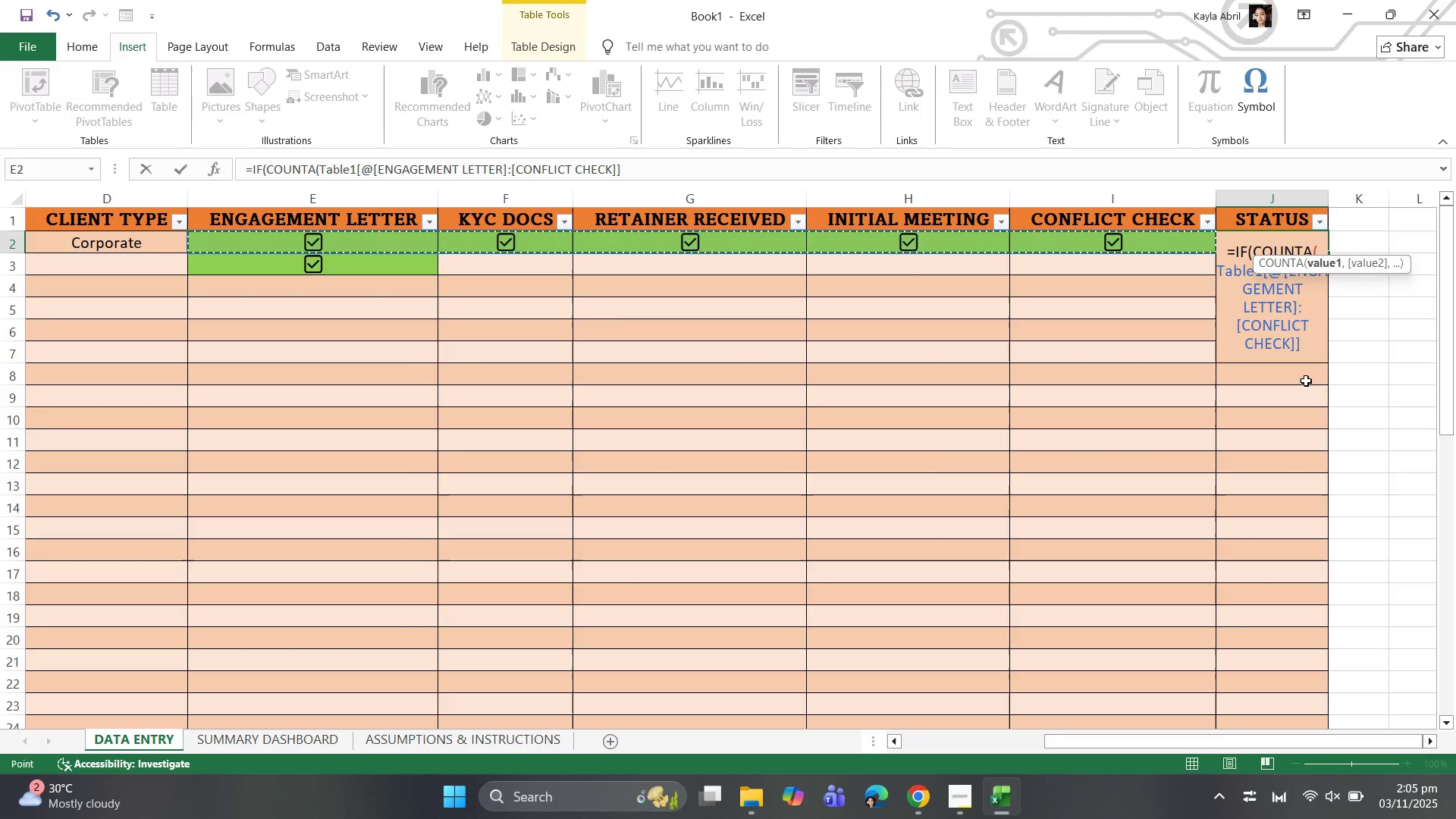 
key(Equal)
 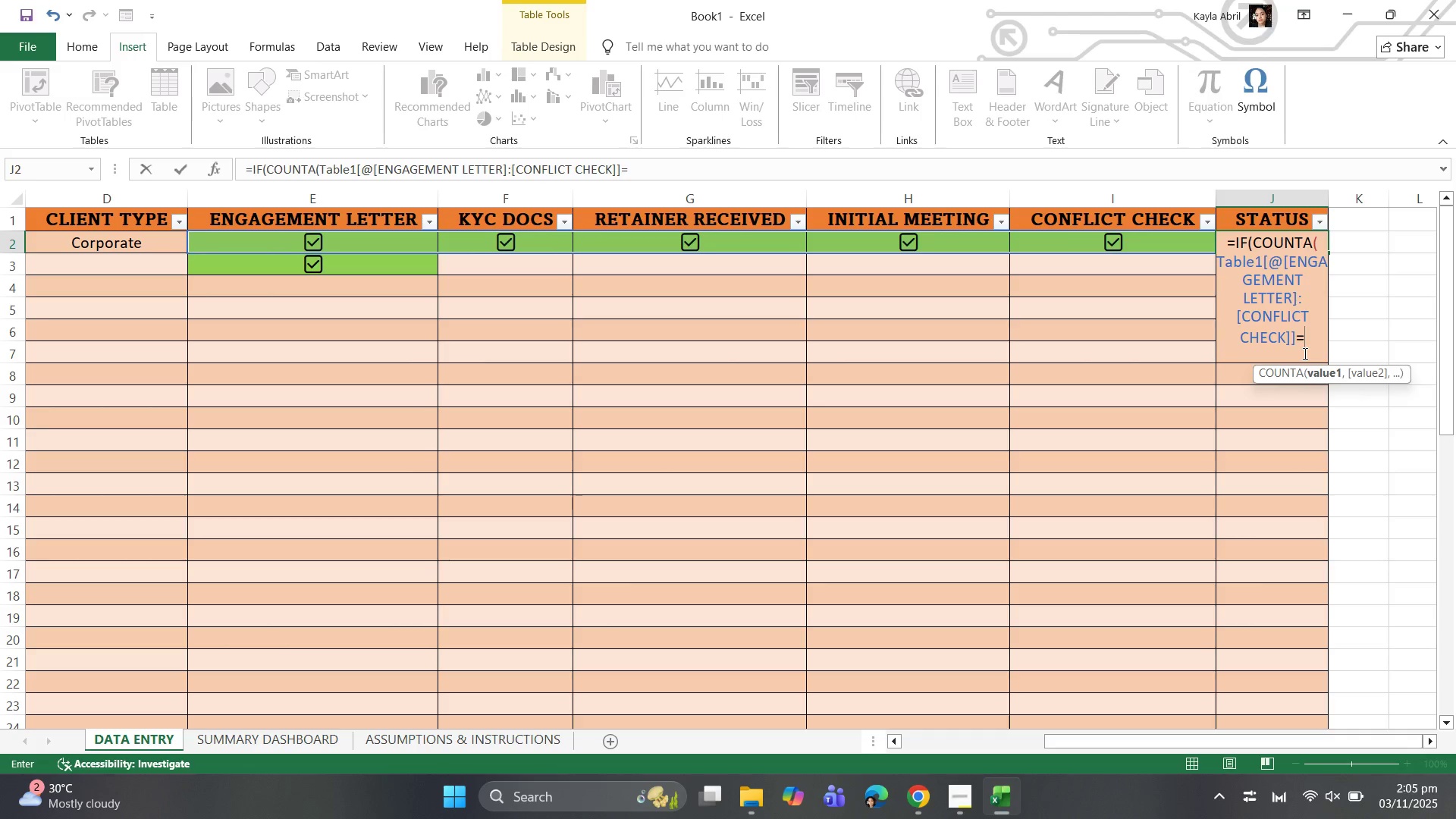 
key(Backspace)
 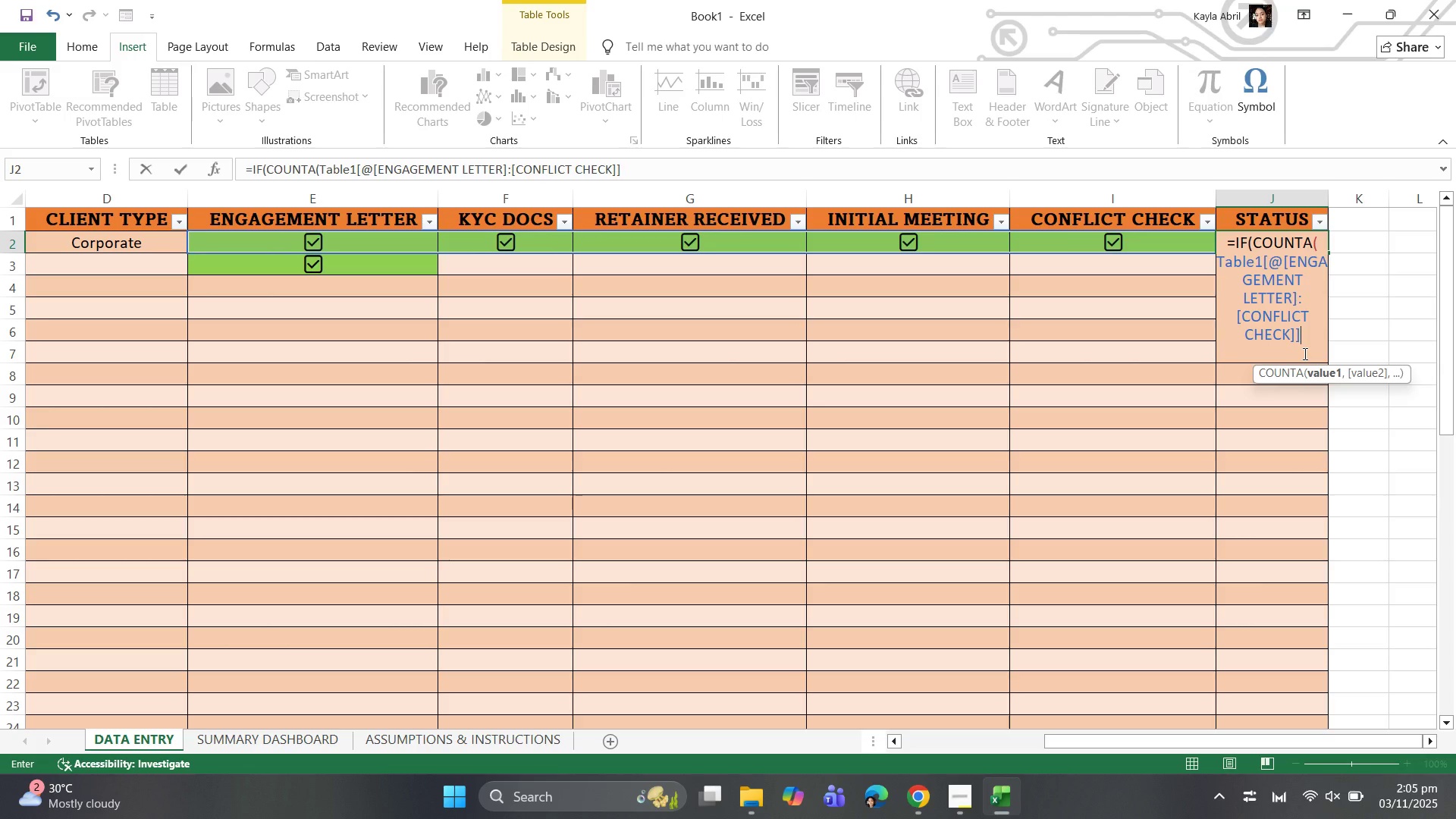 
key(Shift+0)
 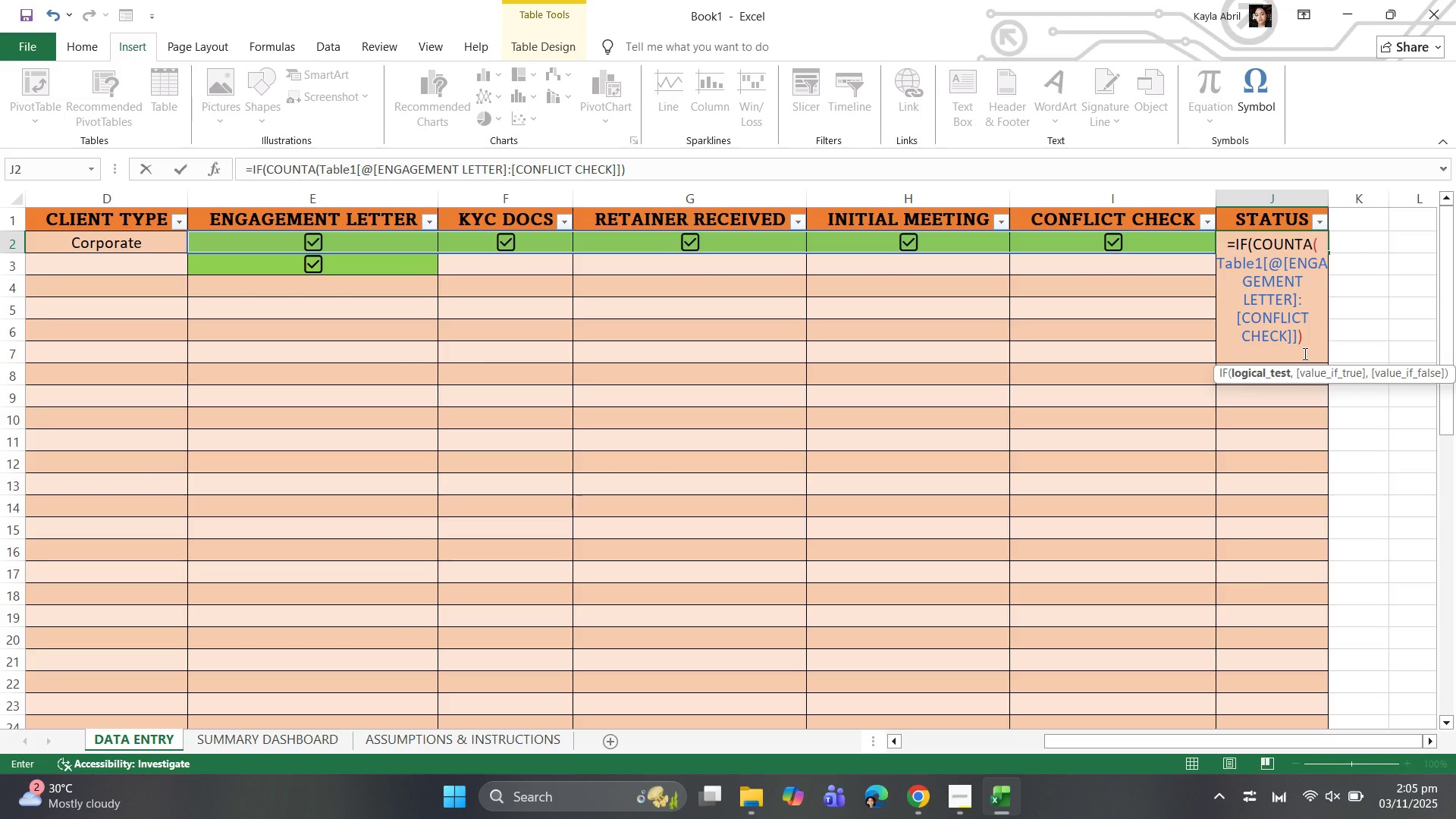 
key(Equal)
 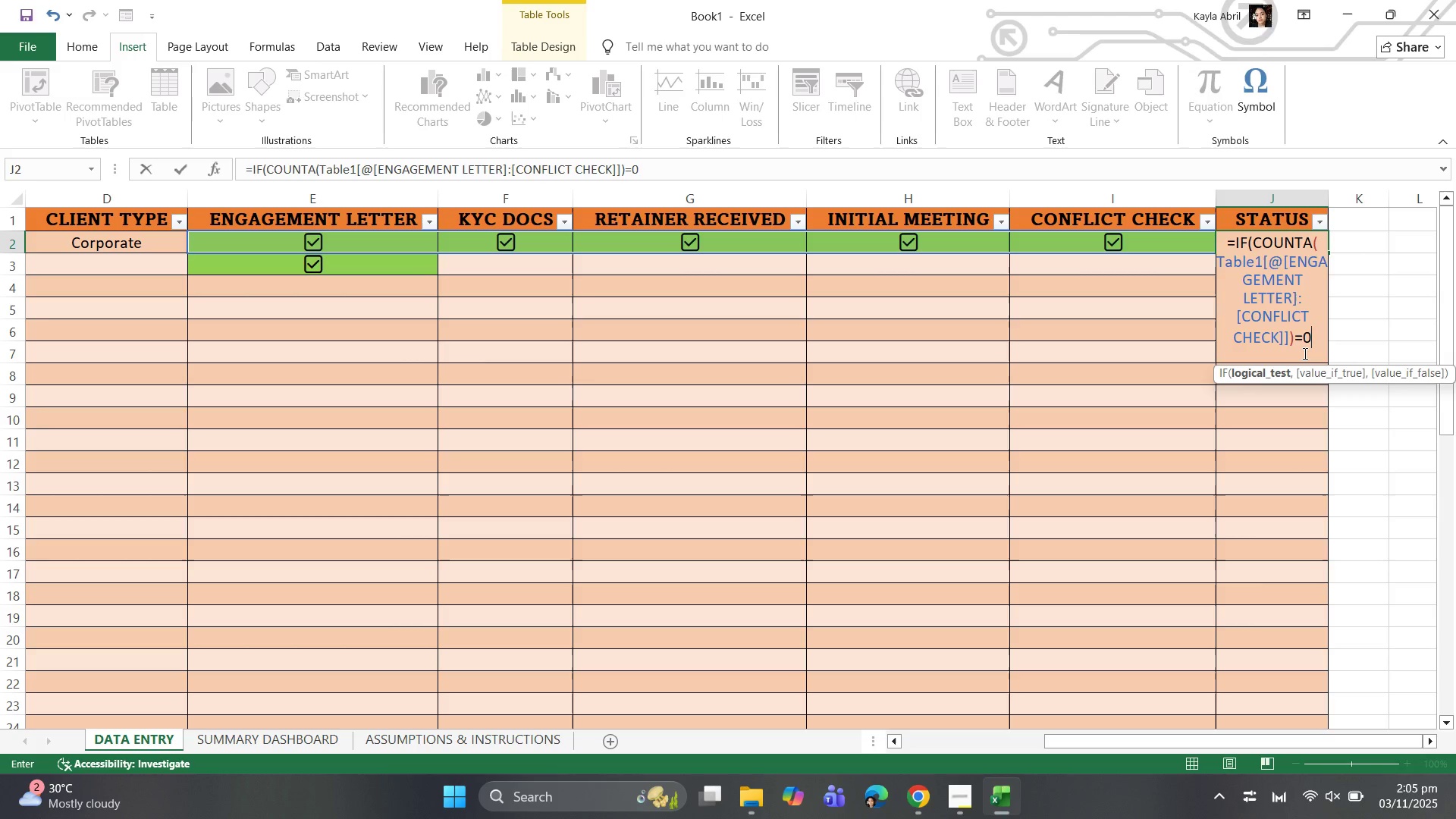 
key(0)
 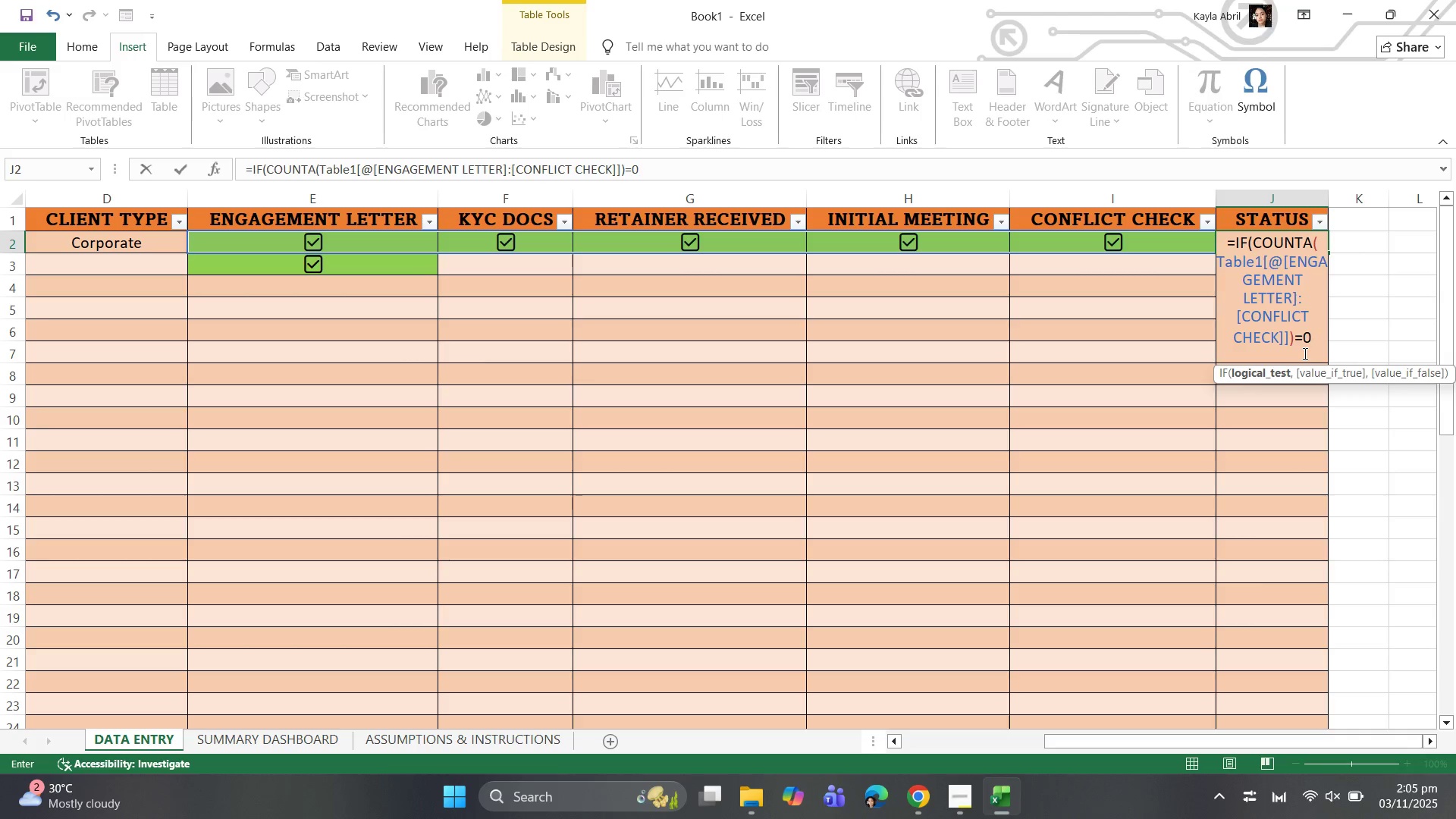 
type(, "Not Starter)
key(Backspace)
type(d", IF(COUNTA()
 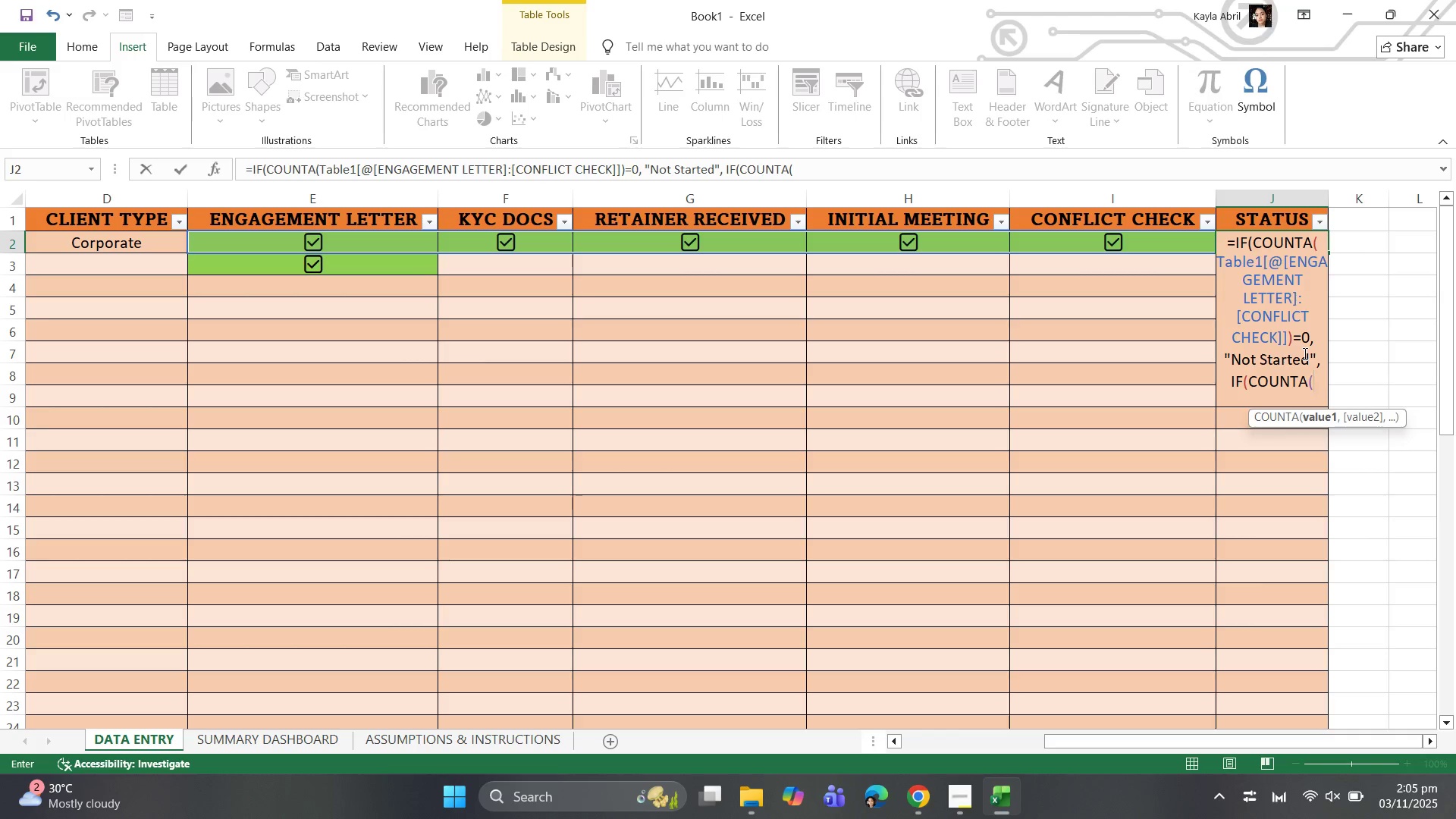 
left_click_drag(start_coordinate=[282, 243], to_coordinate=[1047, 247])
 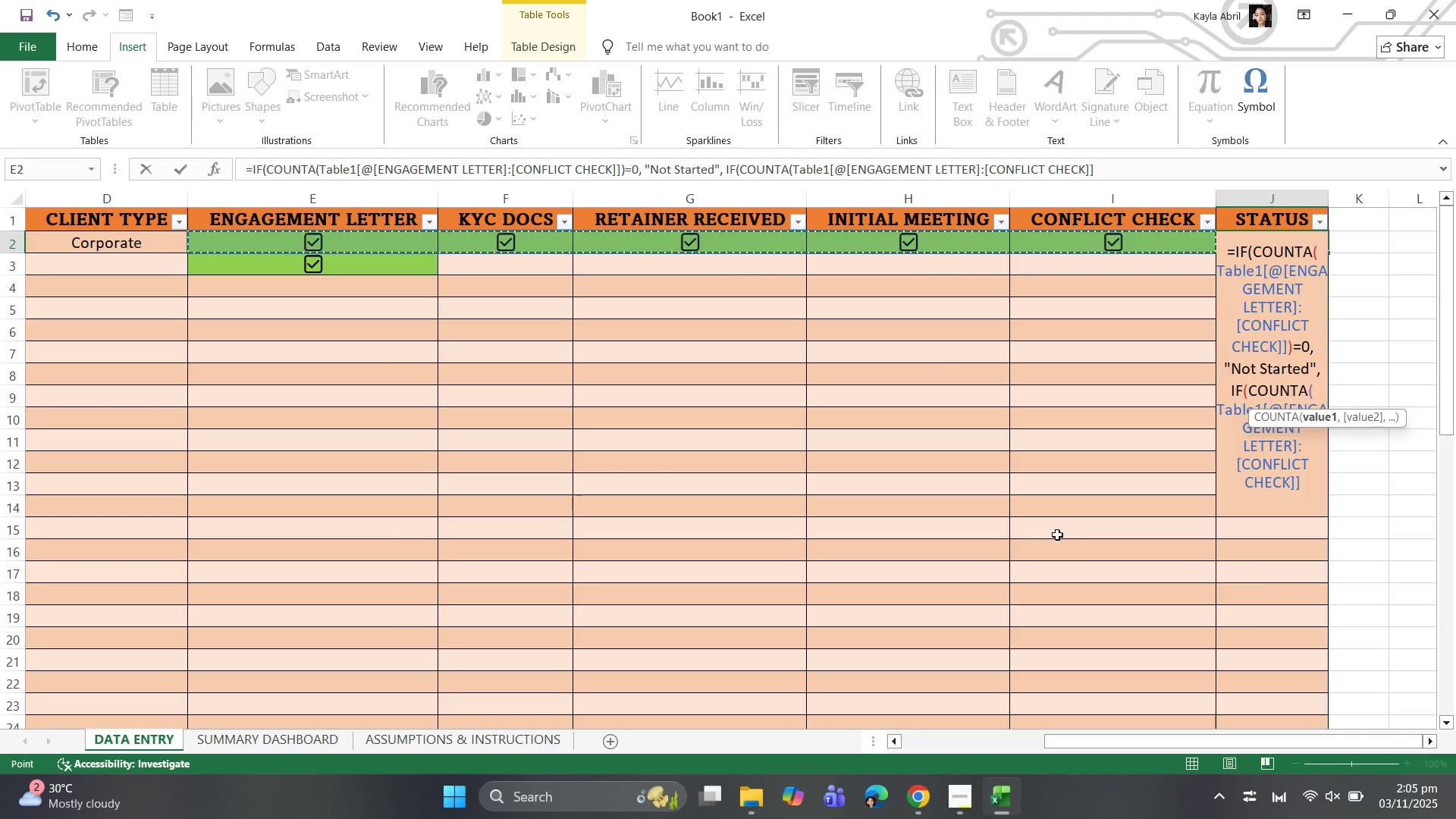 
key(Shift+0)
 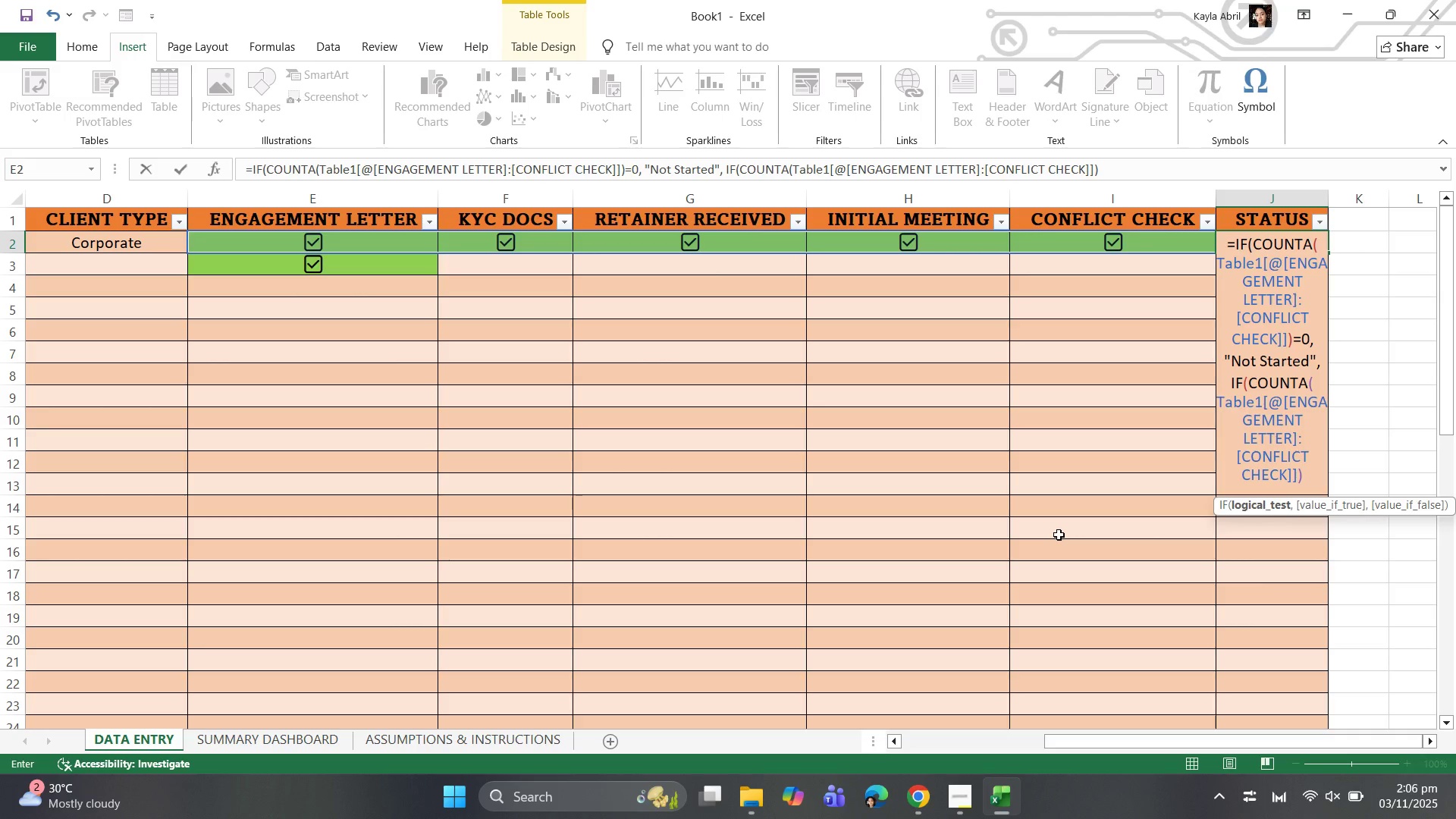 
wait(6.6)
 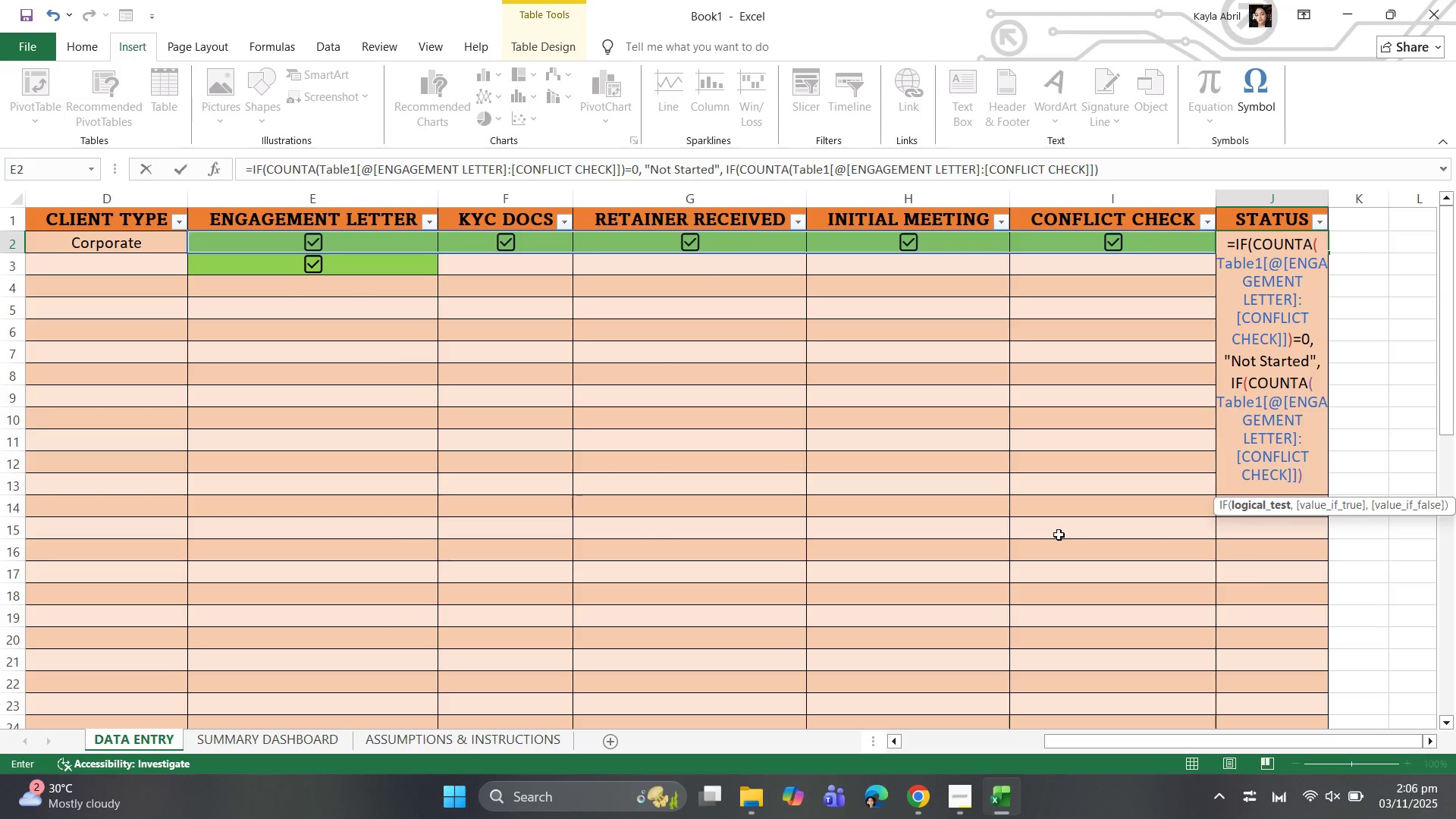 
key(Shift+Equal)
 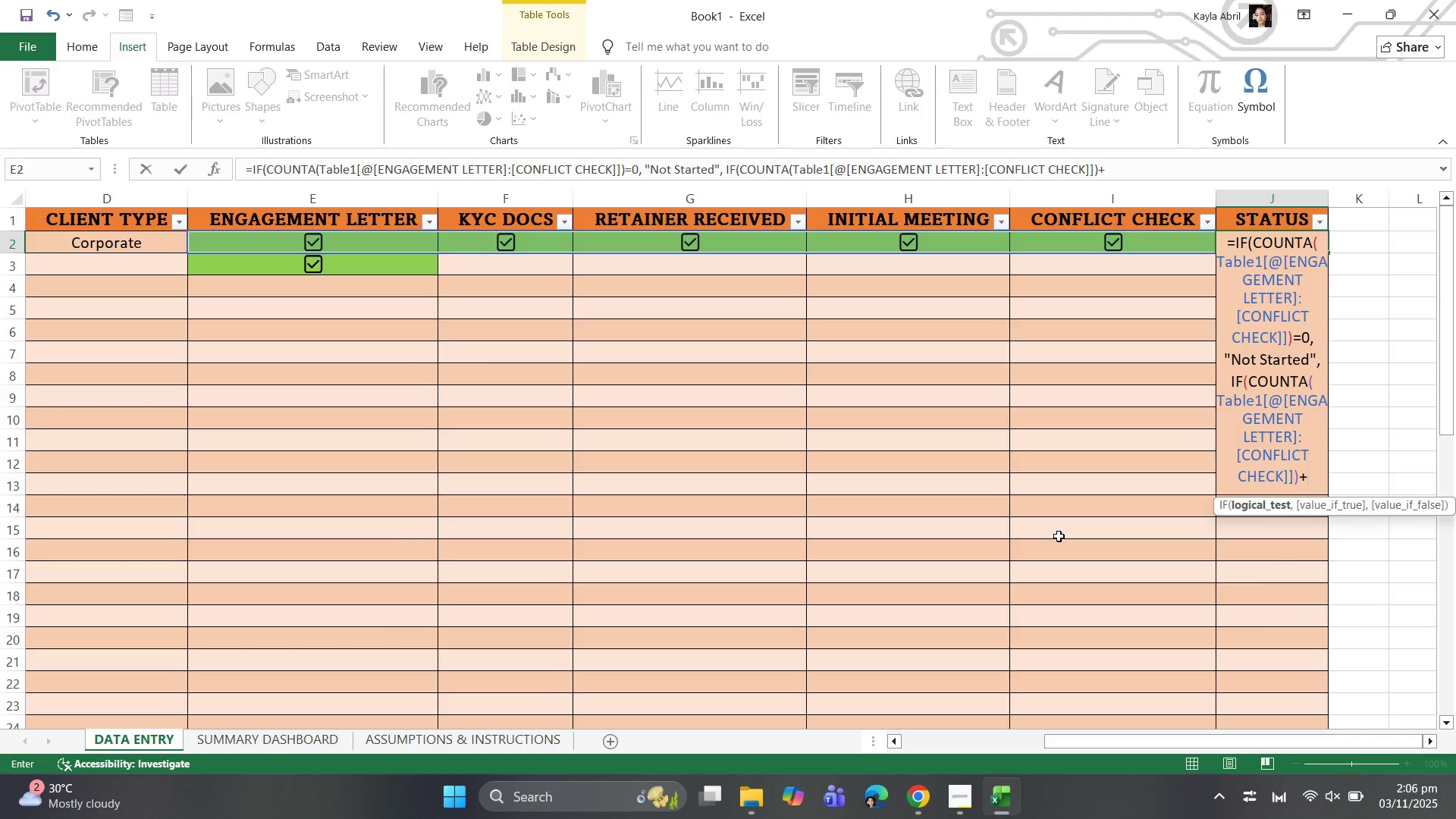 
wait(7.09)
 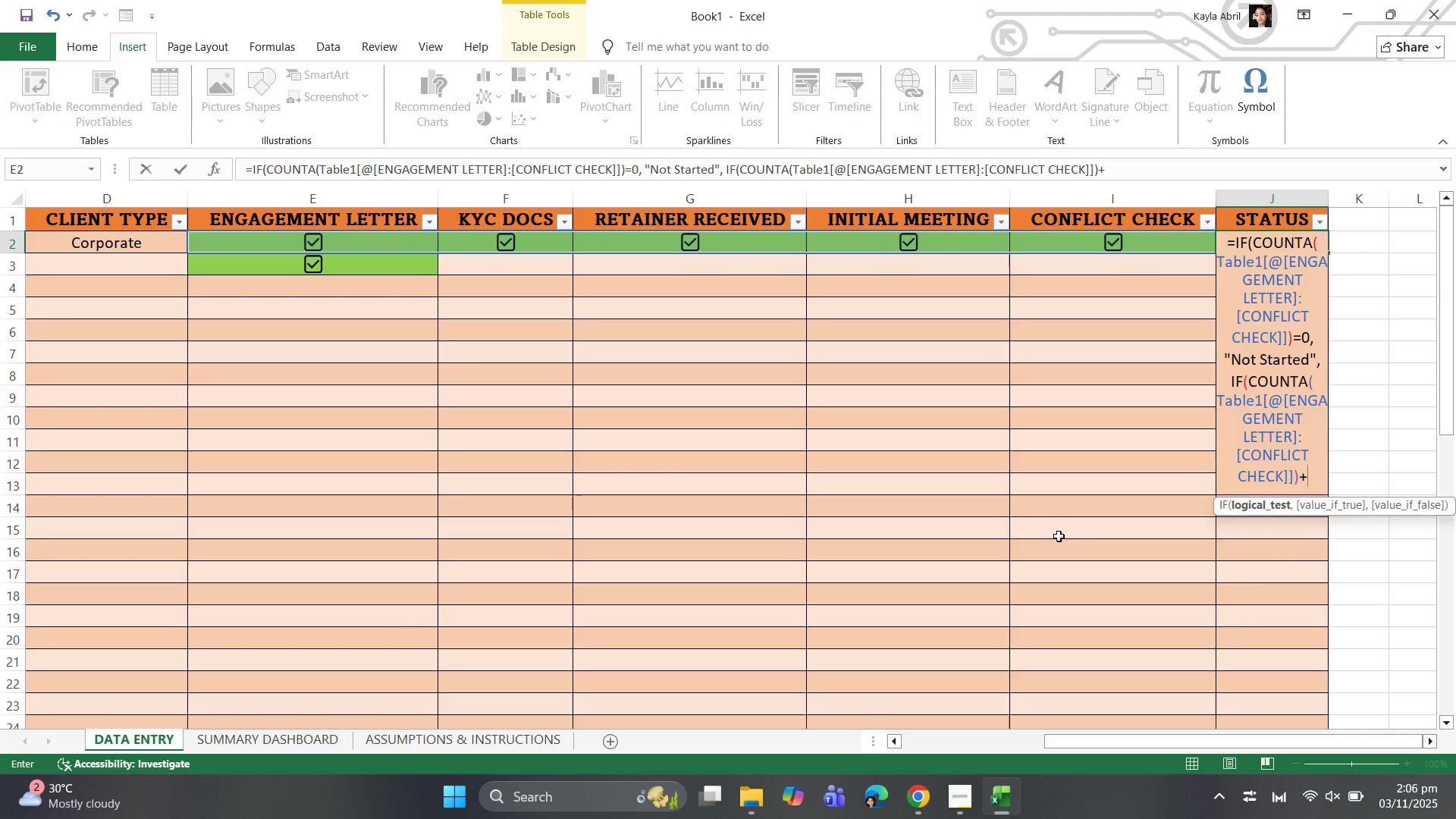 
type(COLUMNS)
key(Backspace)
key(Backspace)
key(Backspace)
key(Backspace)
key(Backspace)
key(Backspace)
key(Backspace)
key(Backspace)
type(=COLUMNS()
 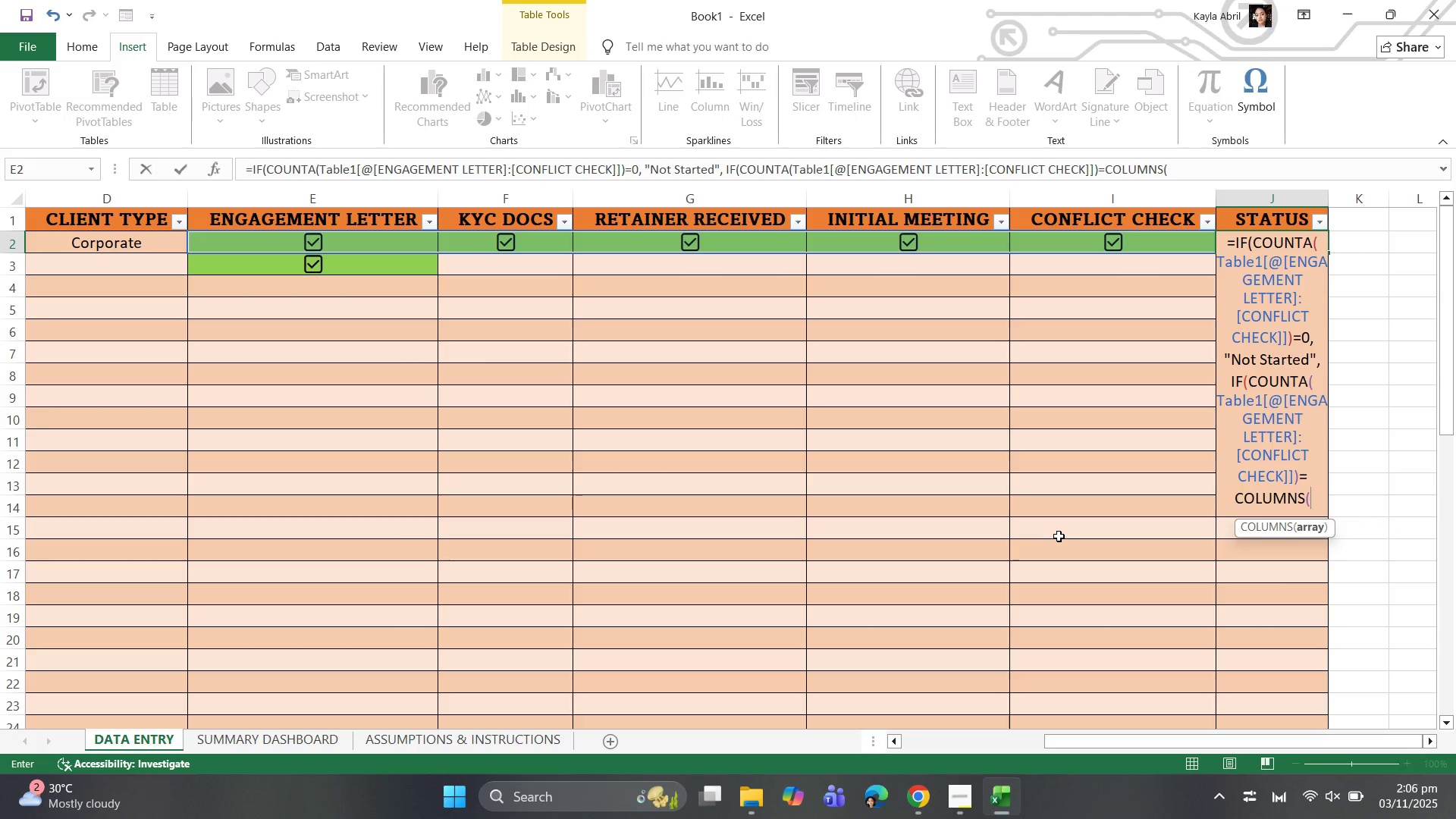 
wait(5.58)
 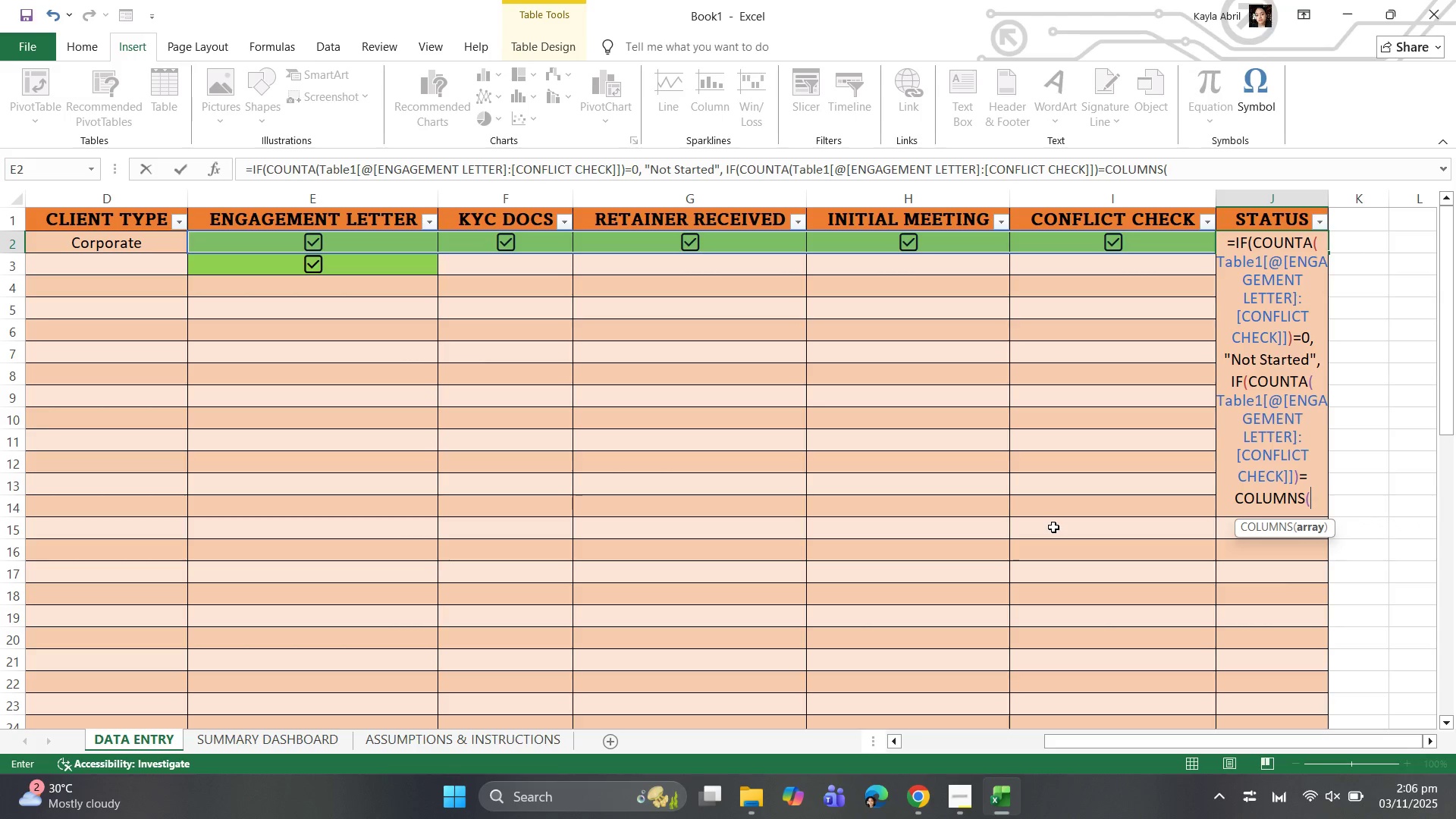 
left_click_drag(start_coordinate=[231, 239], to_coordinate=[1141, 244])
 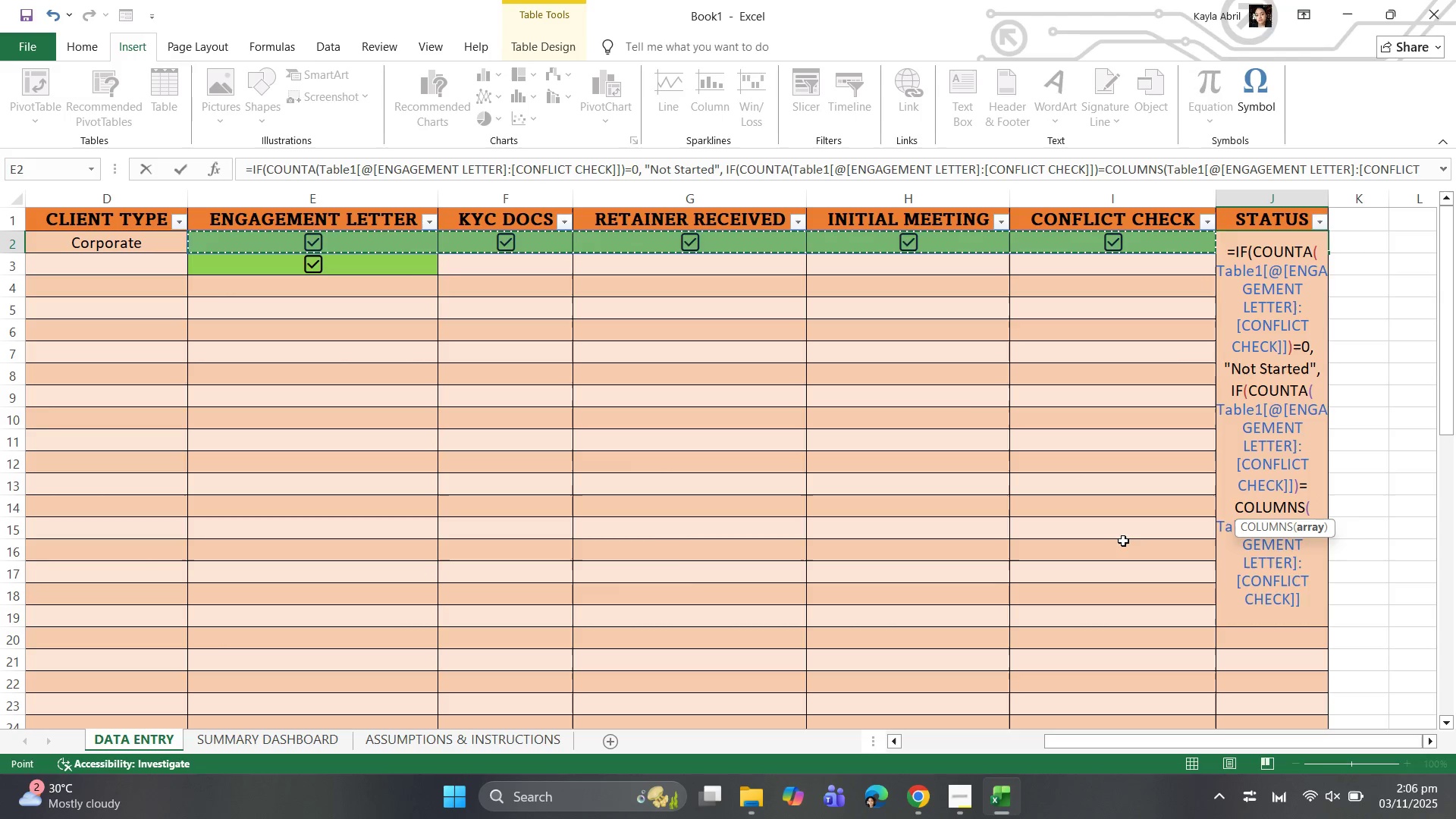 
type(), "Complete", "In P)
key(Backspace)
type(Progress")))
 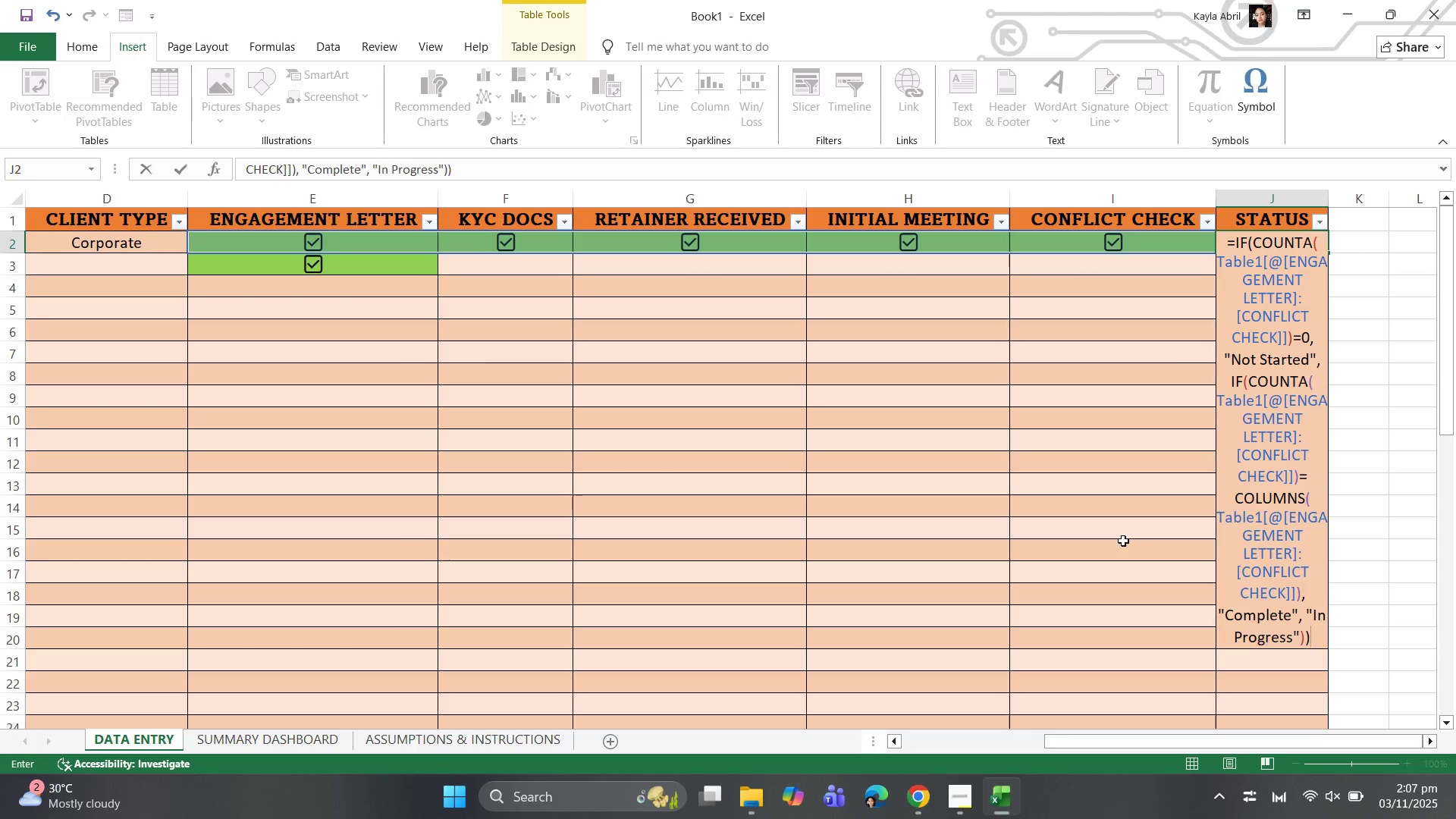 
key(Enter)
 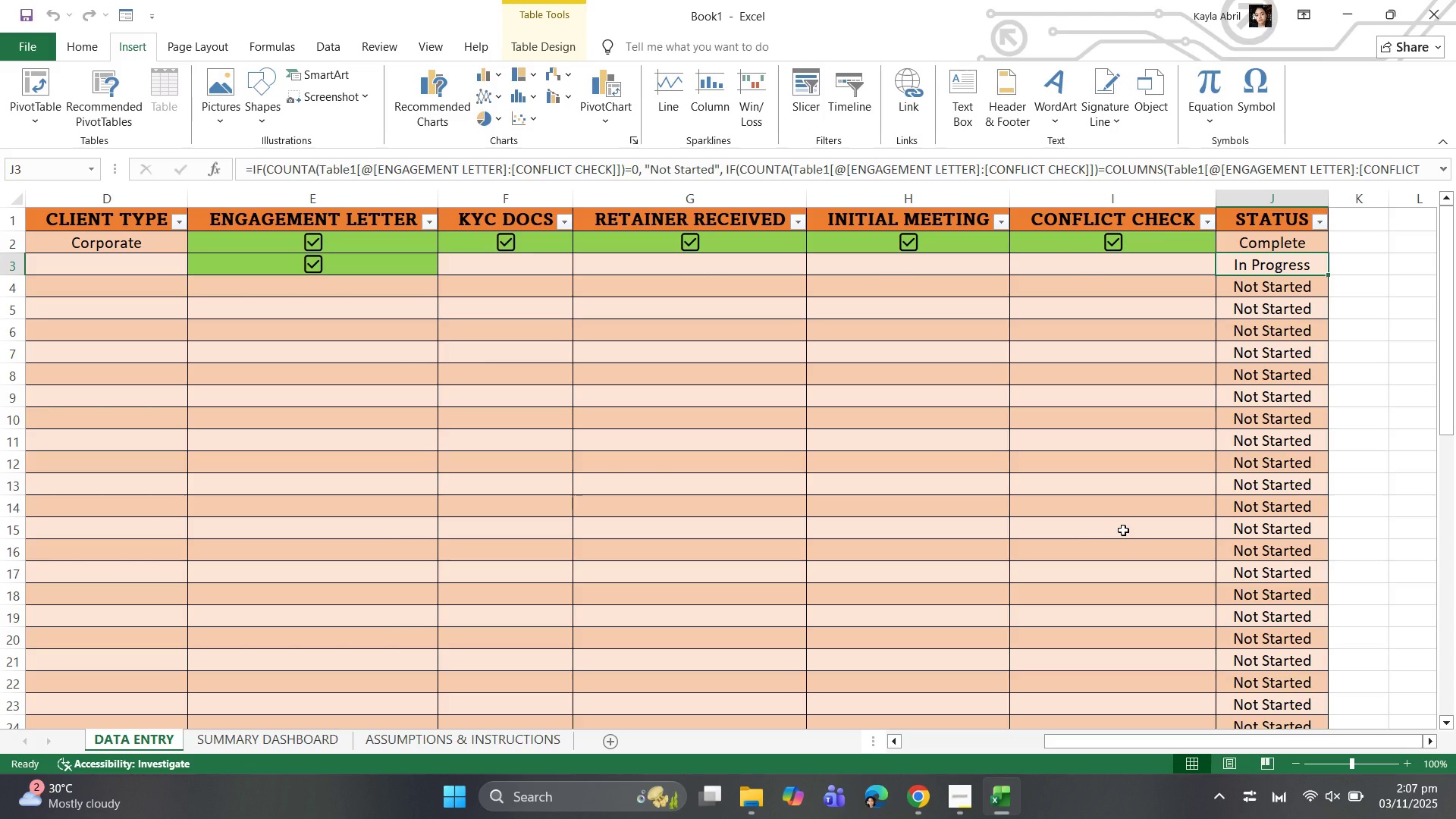 
wait(10.82)
 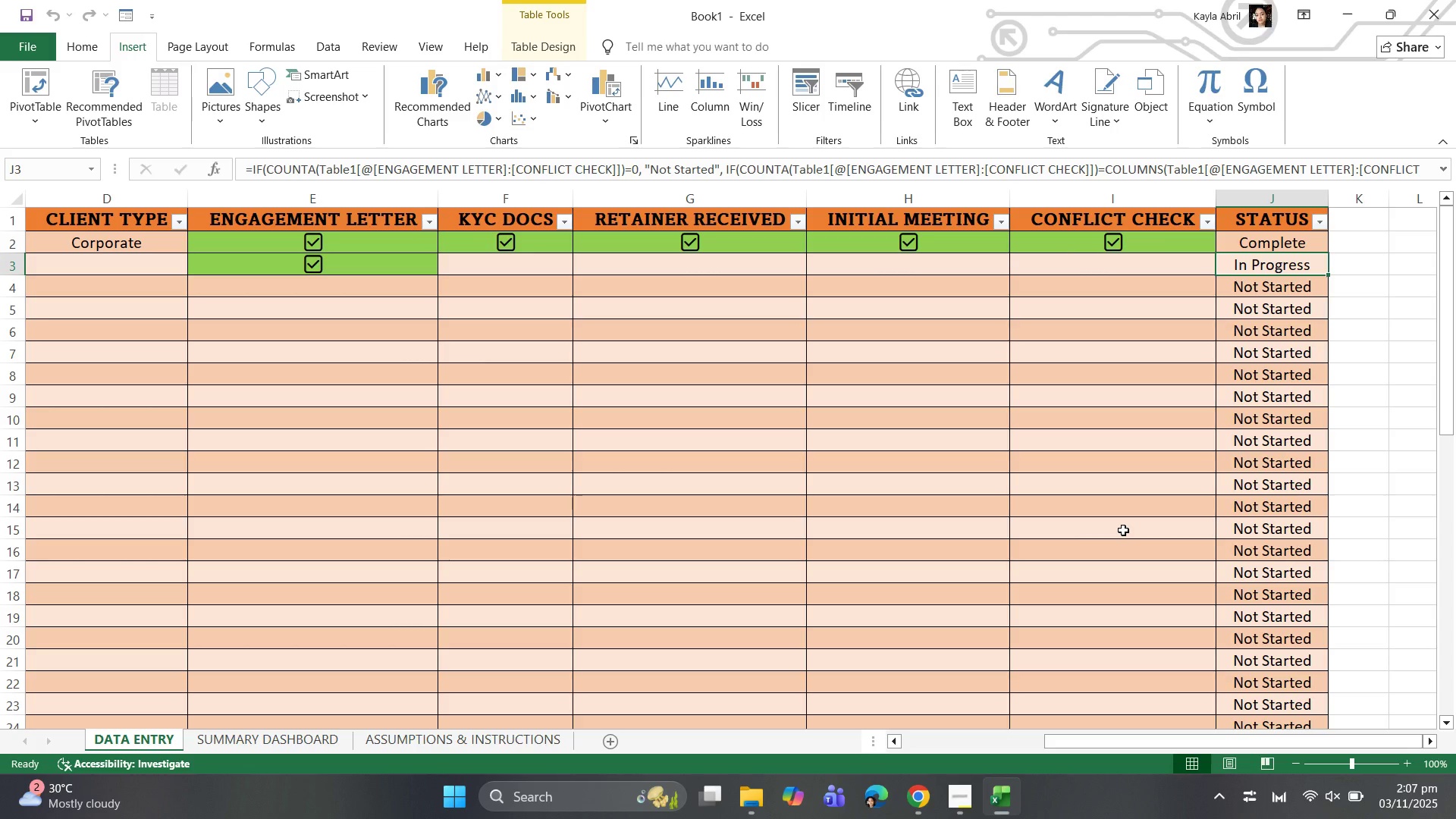 
left_click_drag(start_coordinate=[1060, 745], to_coordinate=[912, 744])
 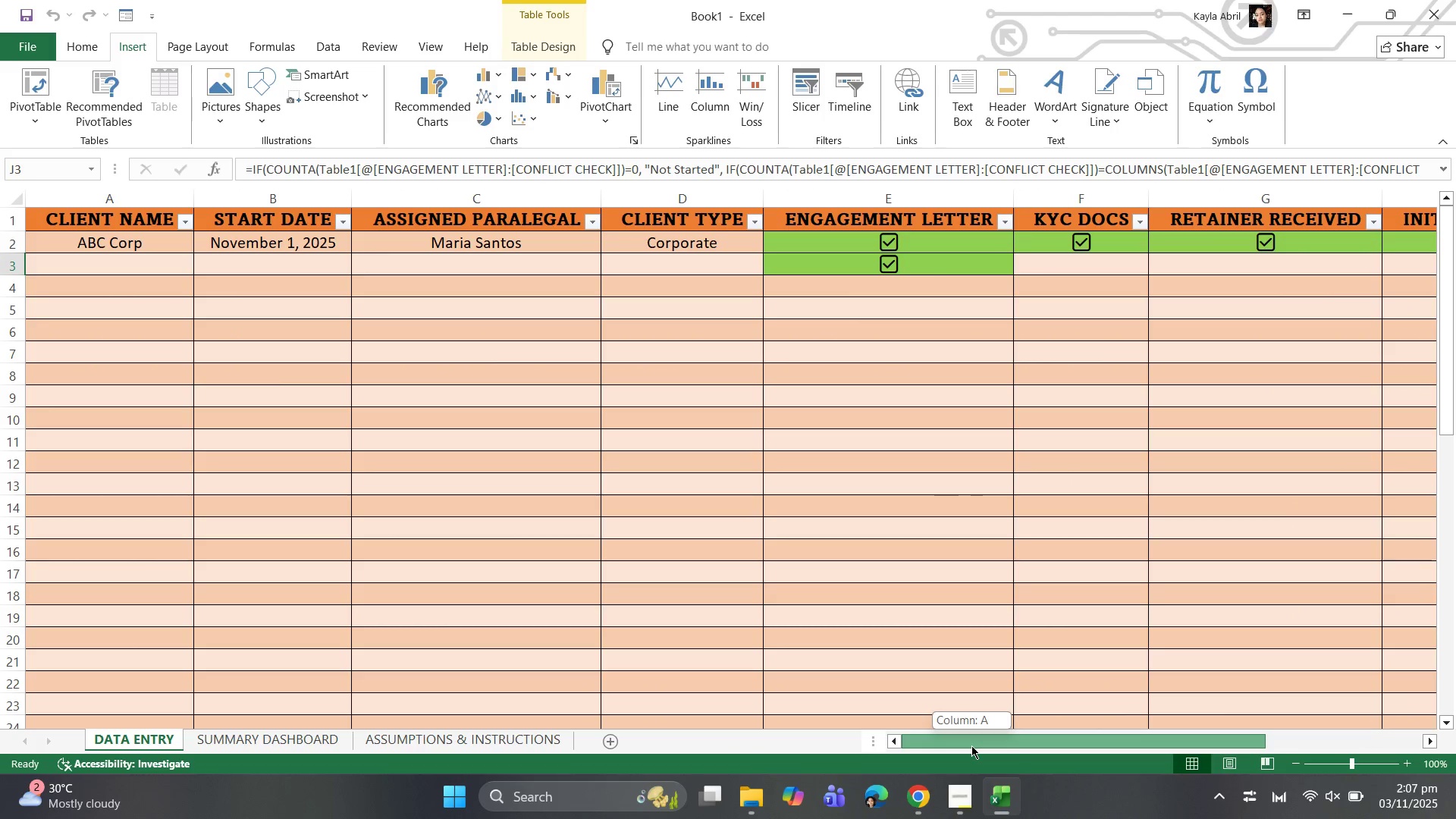 
left_click([971, 745])
 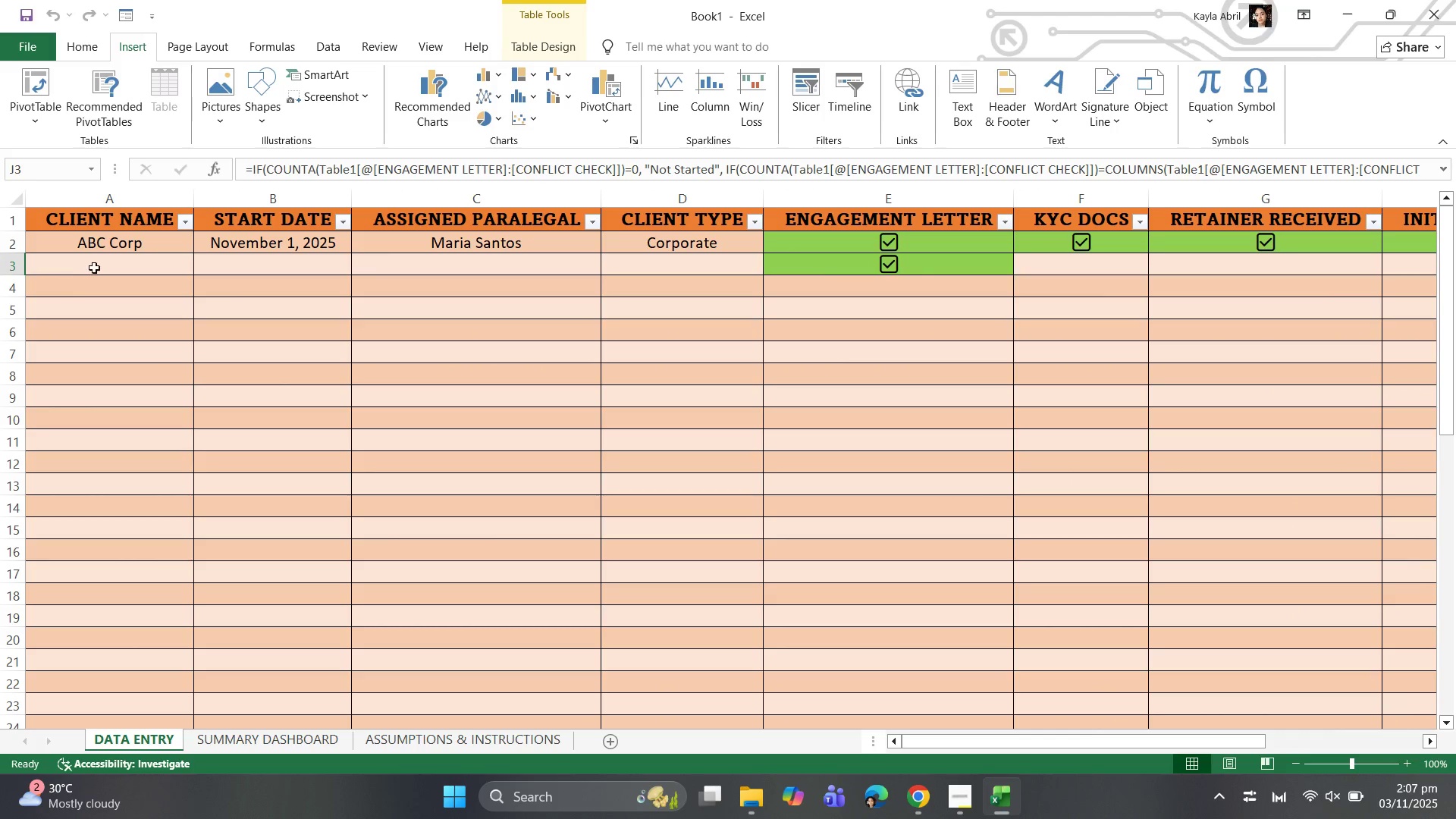 
left_click([94, 265])
 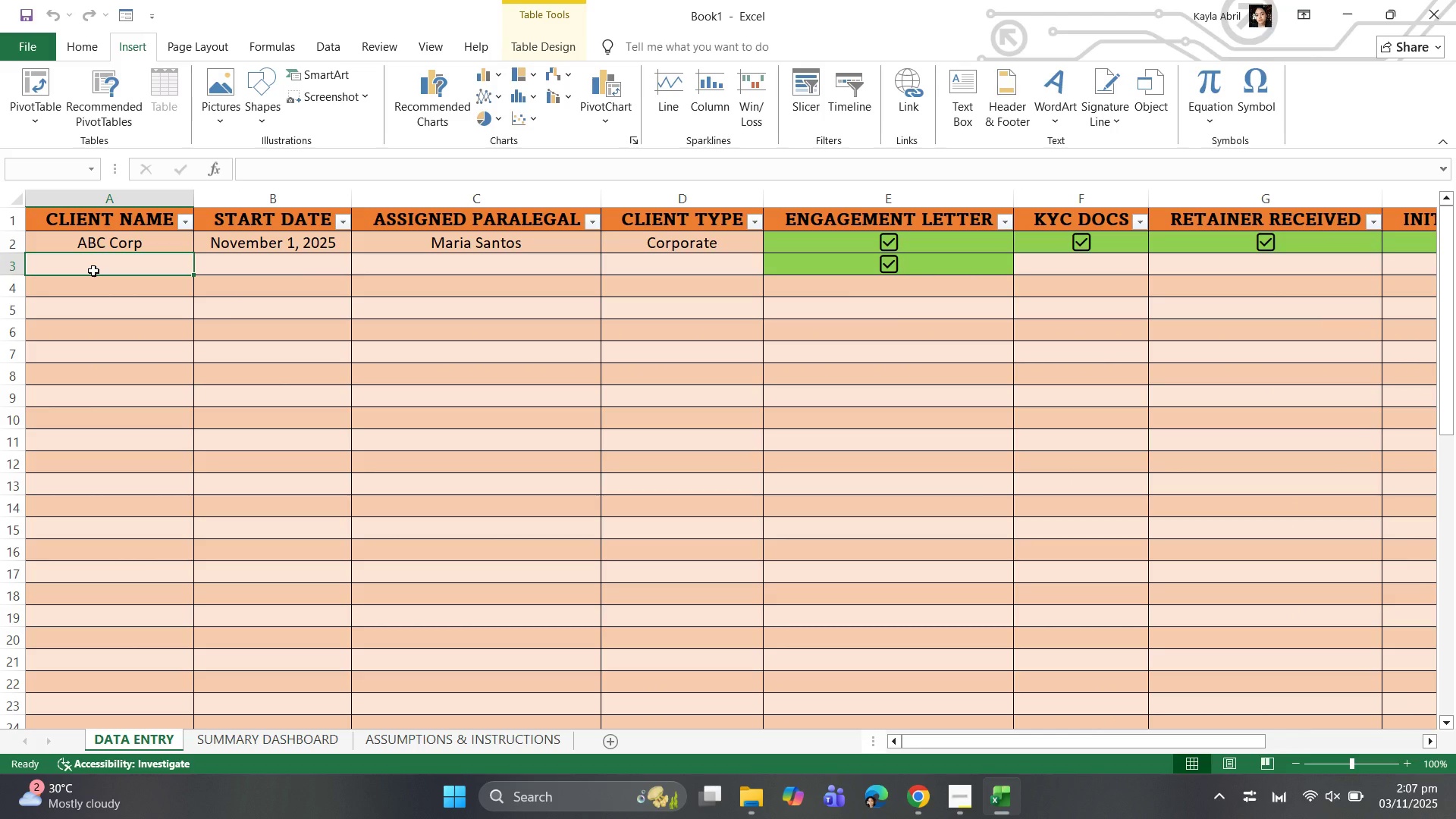 
wait(5.03)
 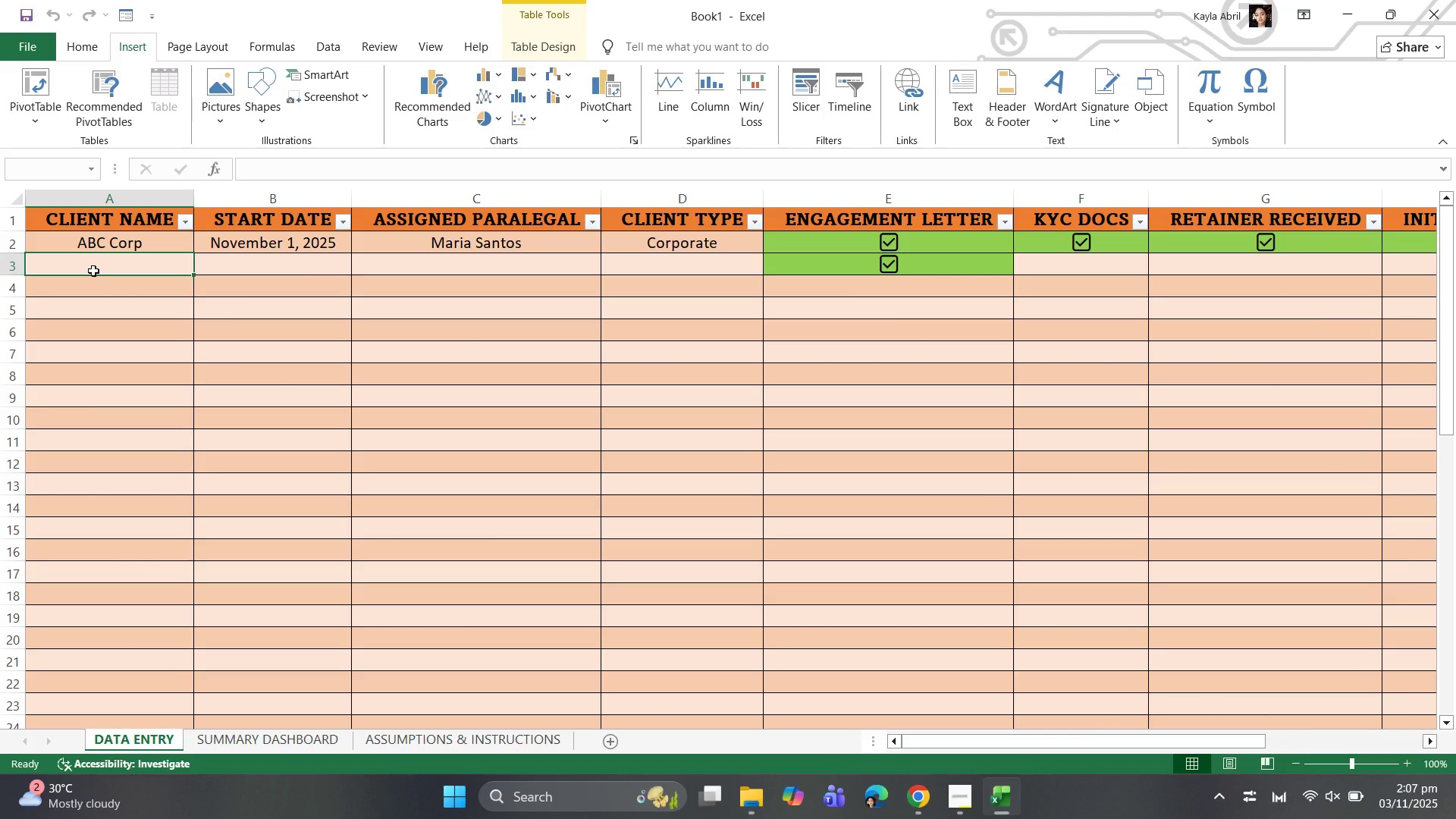 
type(XYZ Holdings)
 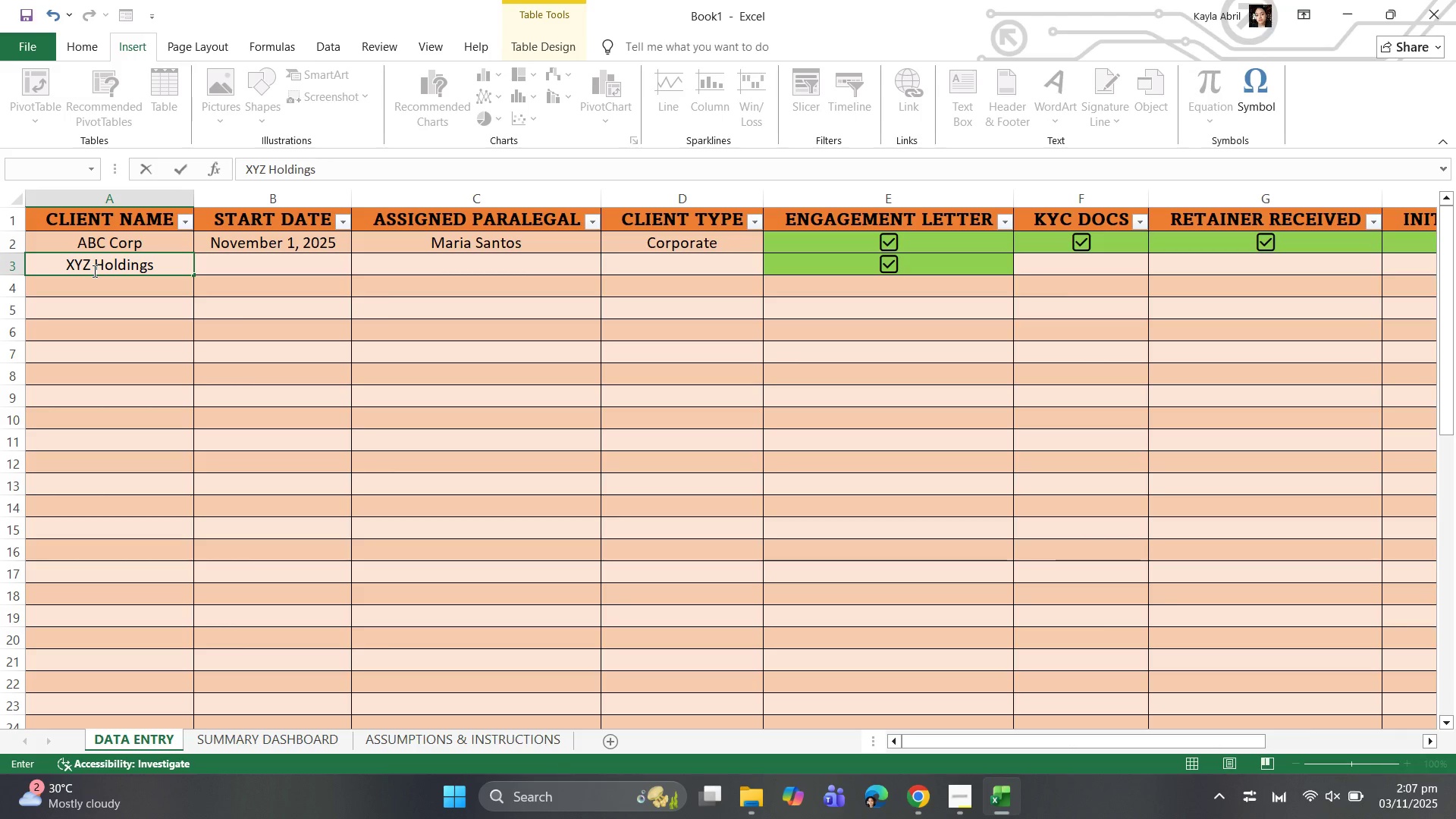 
key(ArrowRight)
 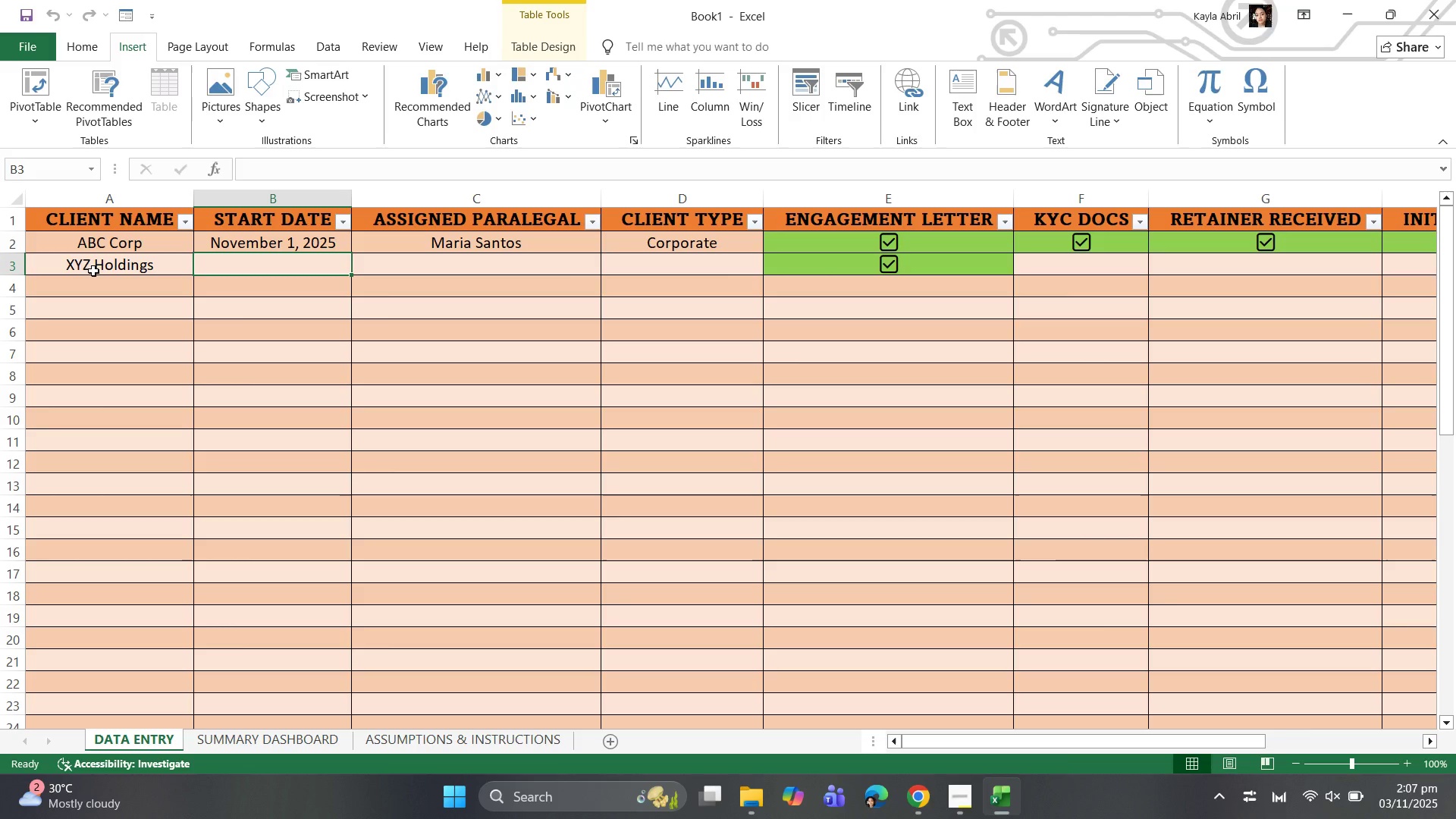 
type(Nover)
key(Backspace)
type(mber 2, 2025)
 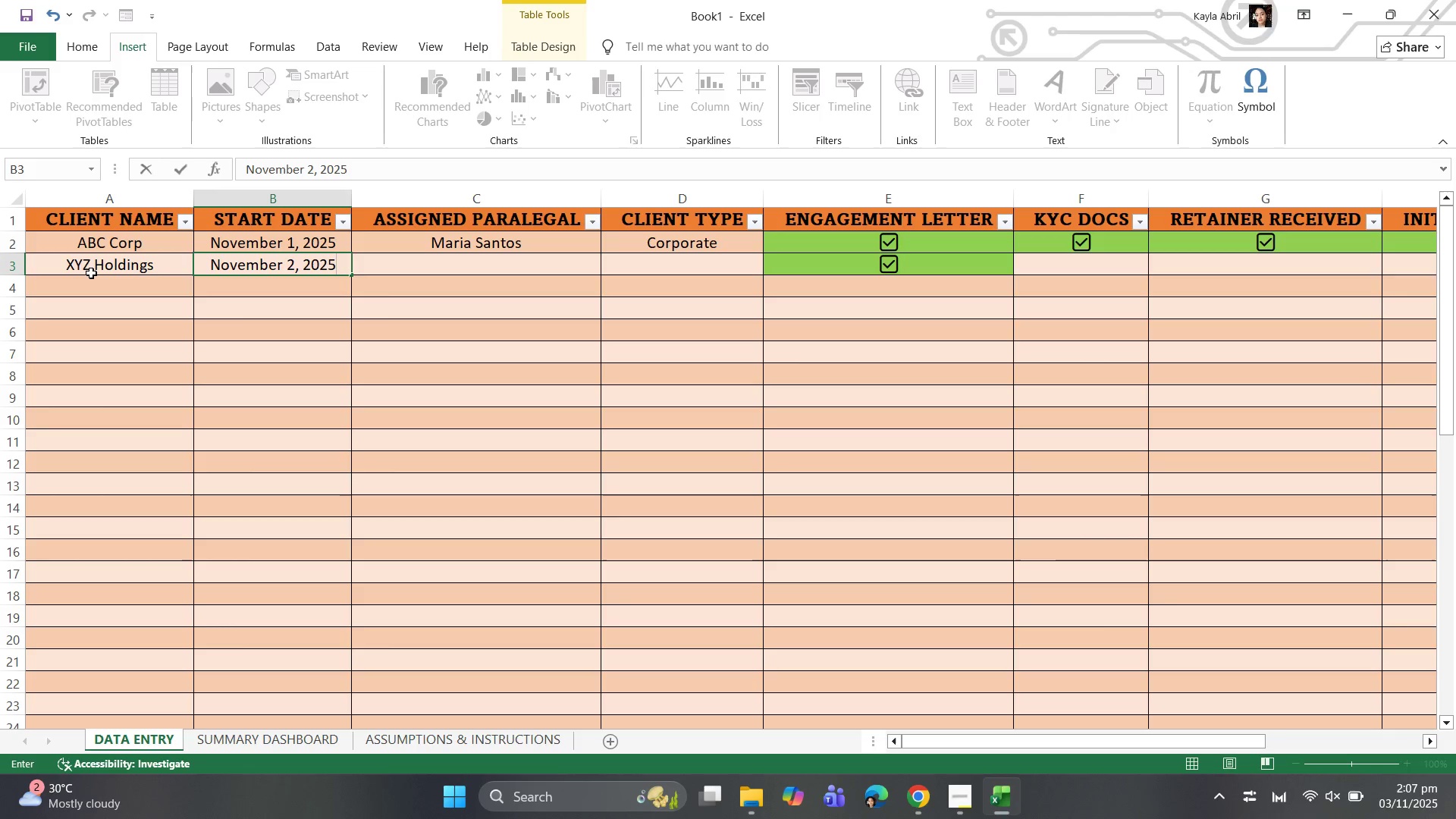 
key(ArrowRight)
 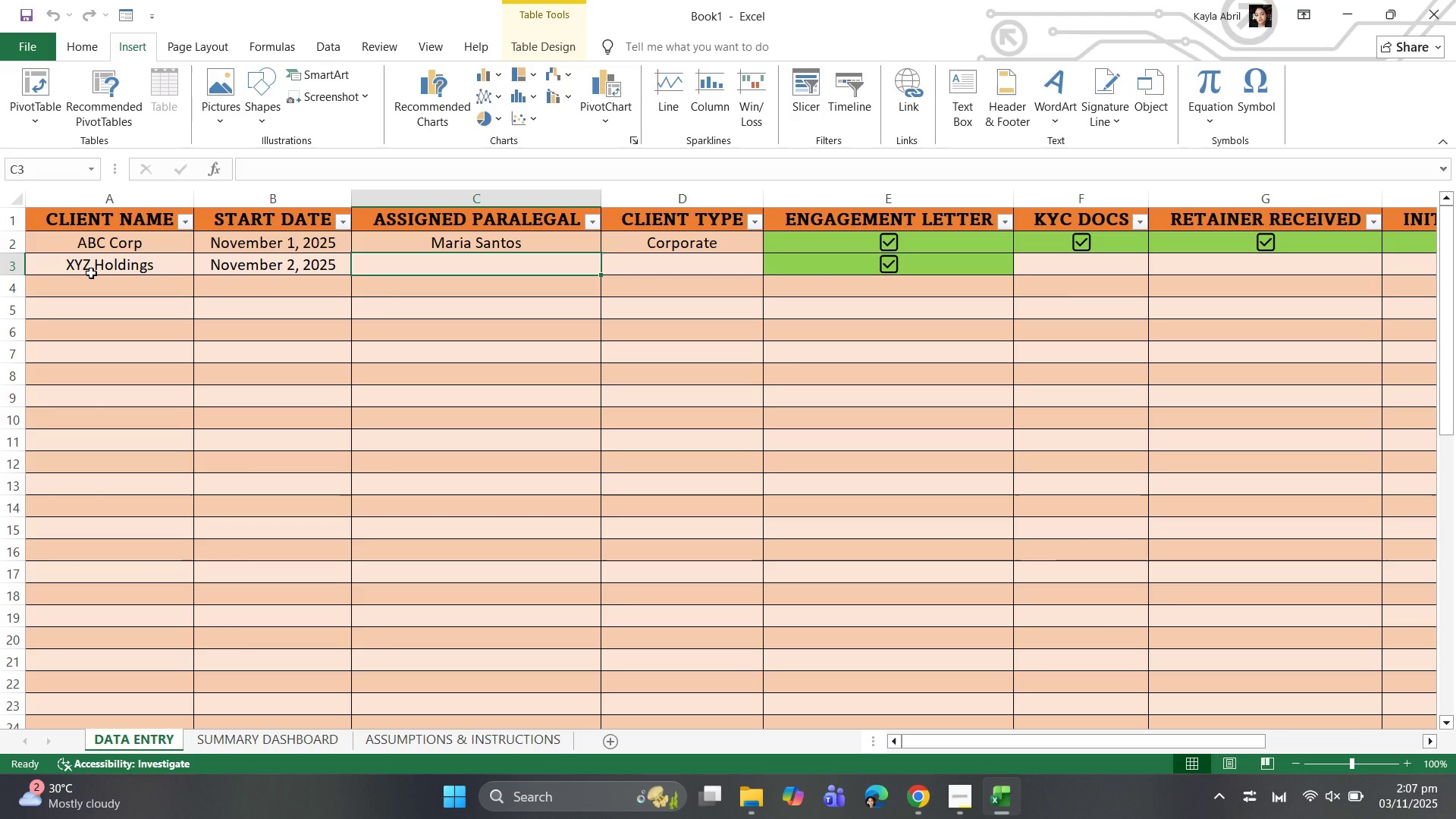 
type(Juan Reyes)
 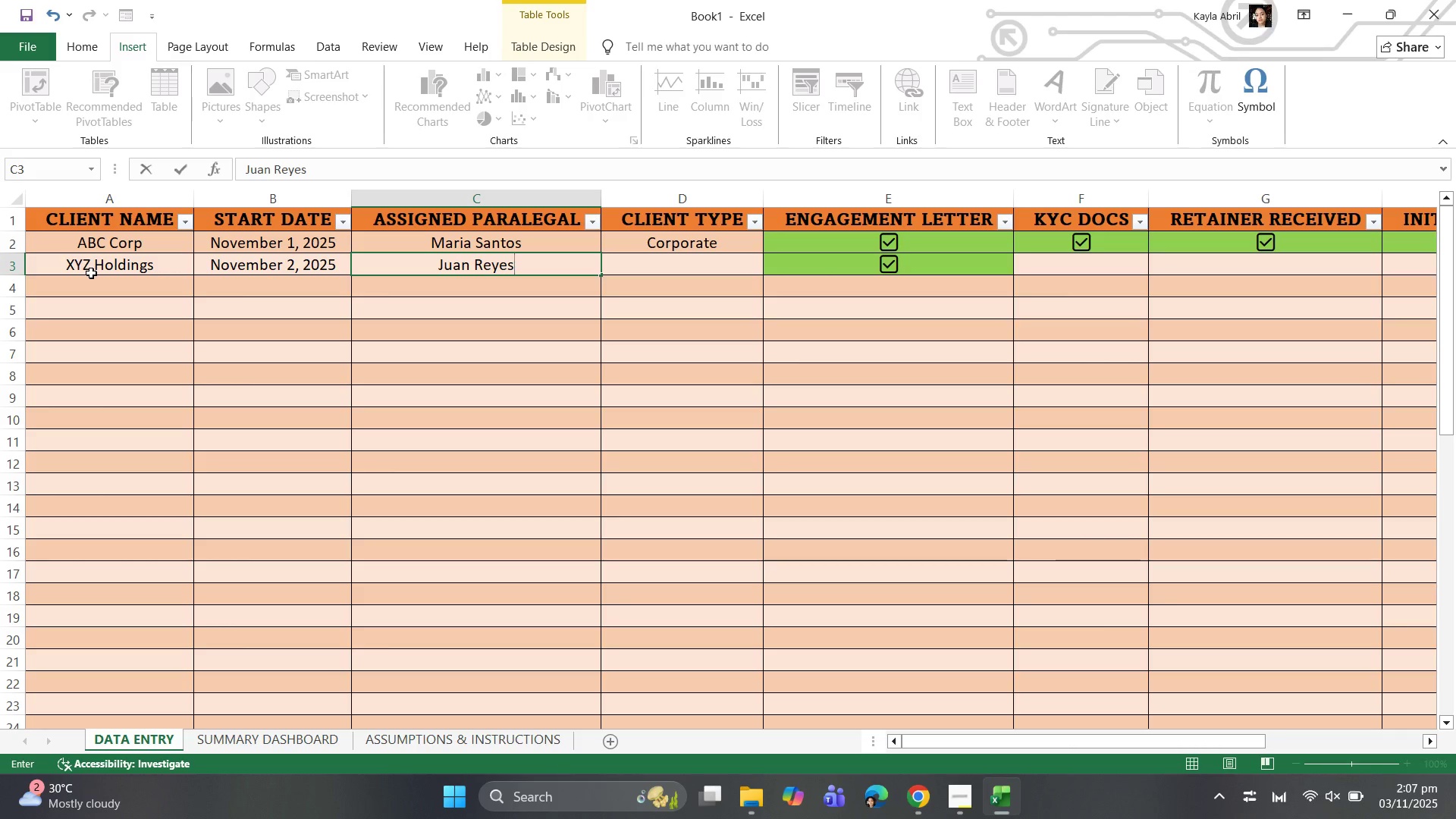 
key(ArrowRight)
 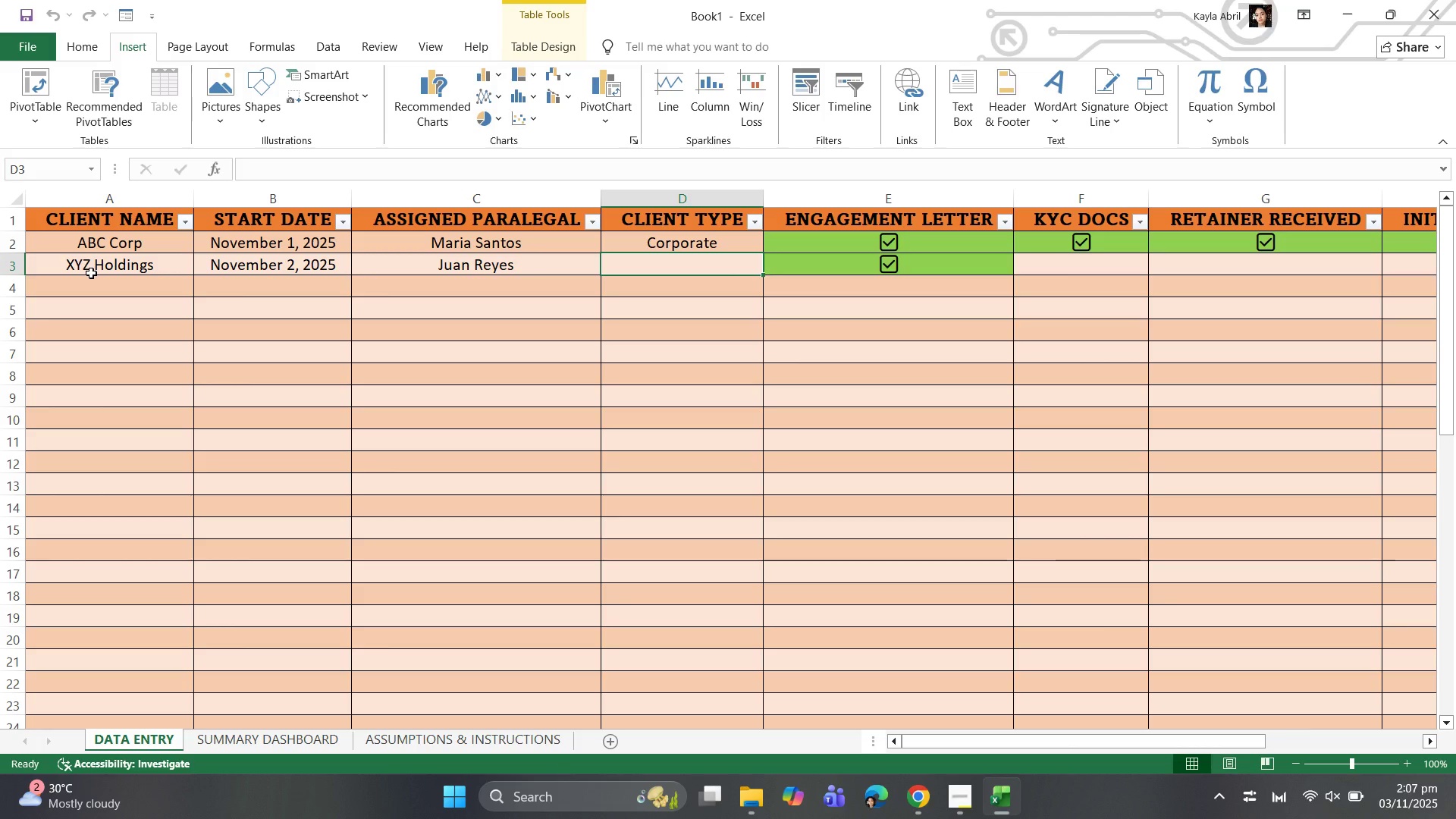 
type(Corporate)
 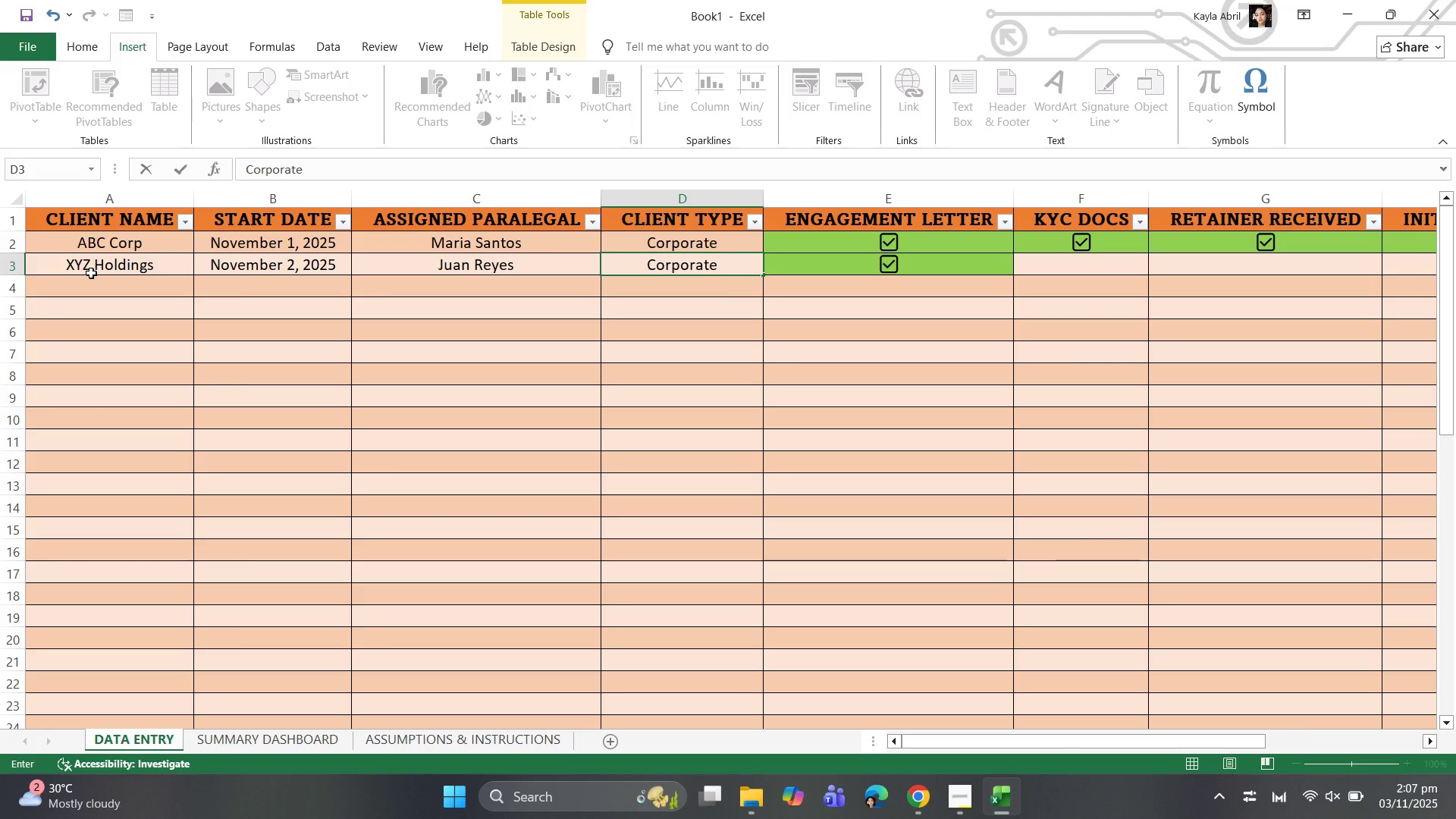 
key(ArrowRight)
 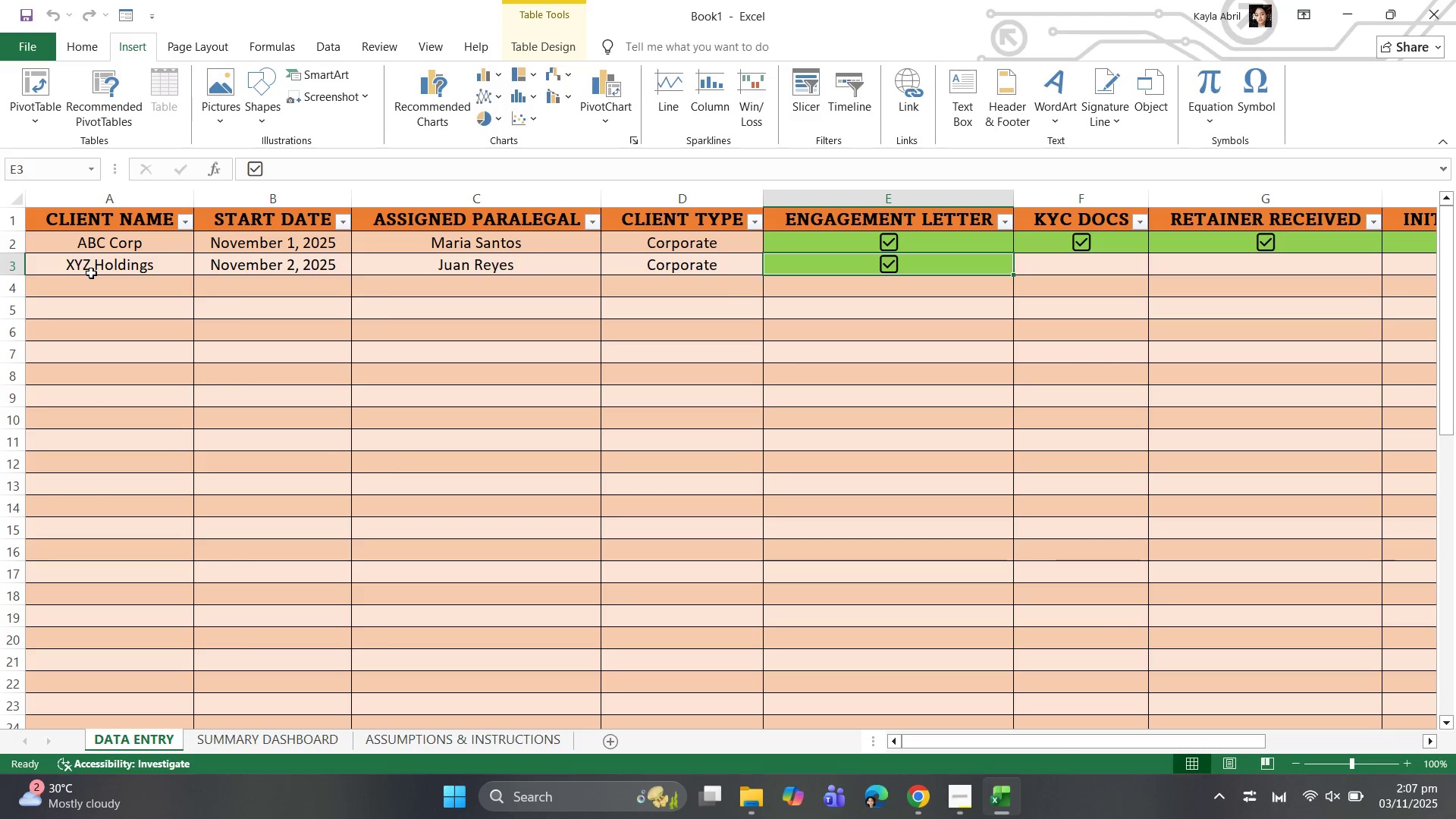 
key(ArrowRight)
 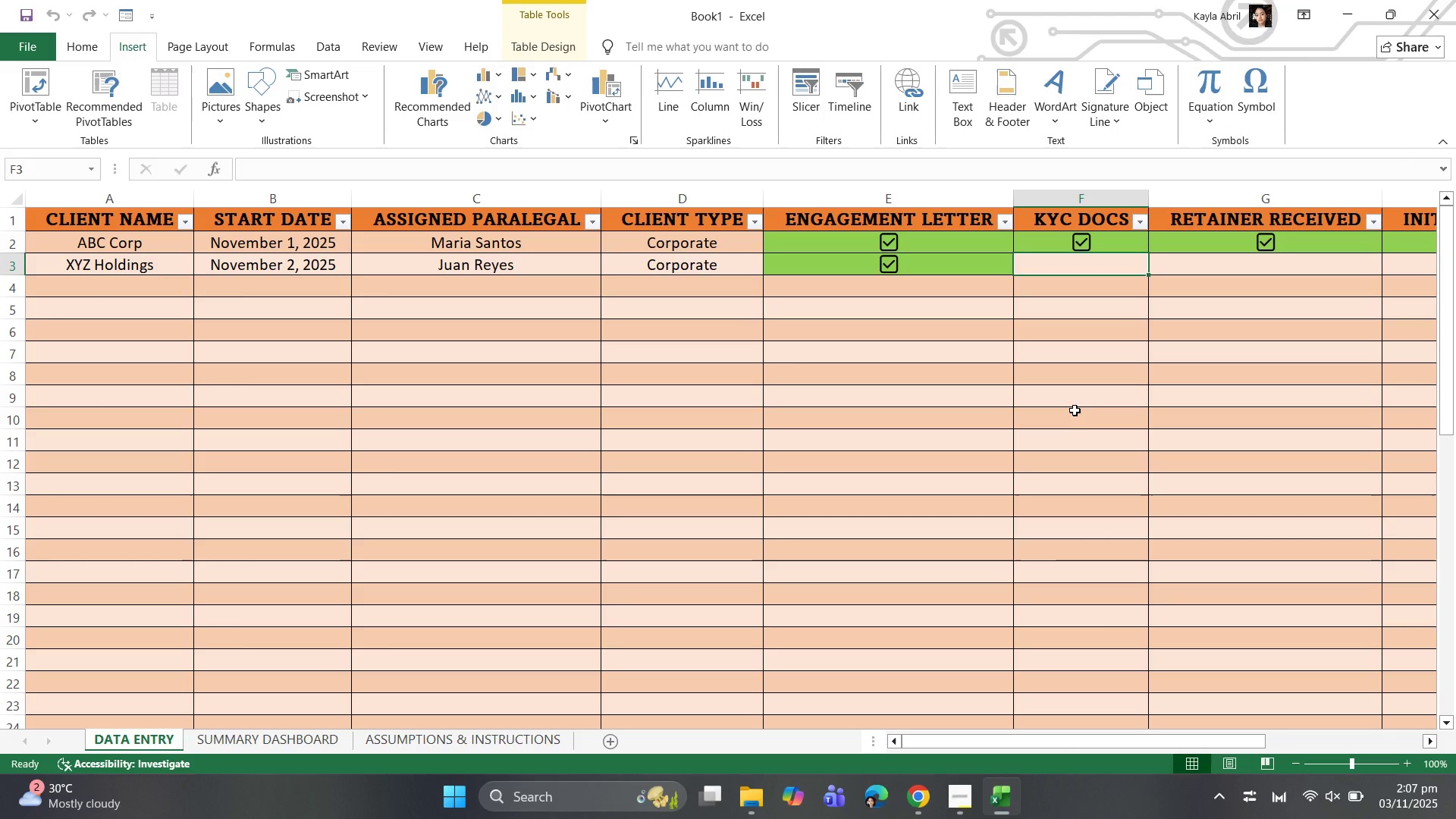 
wait(14.25)
 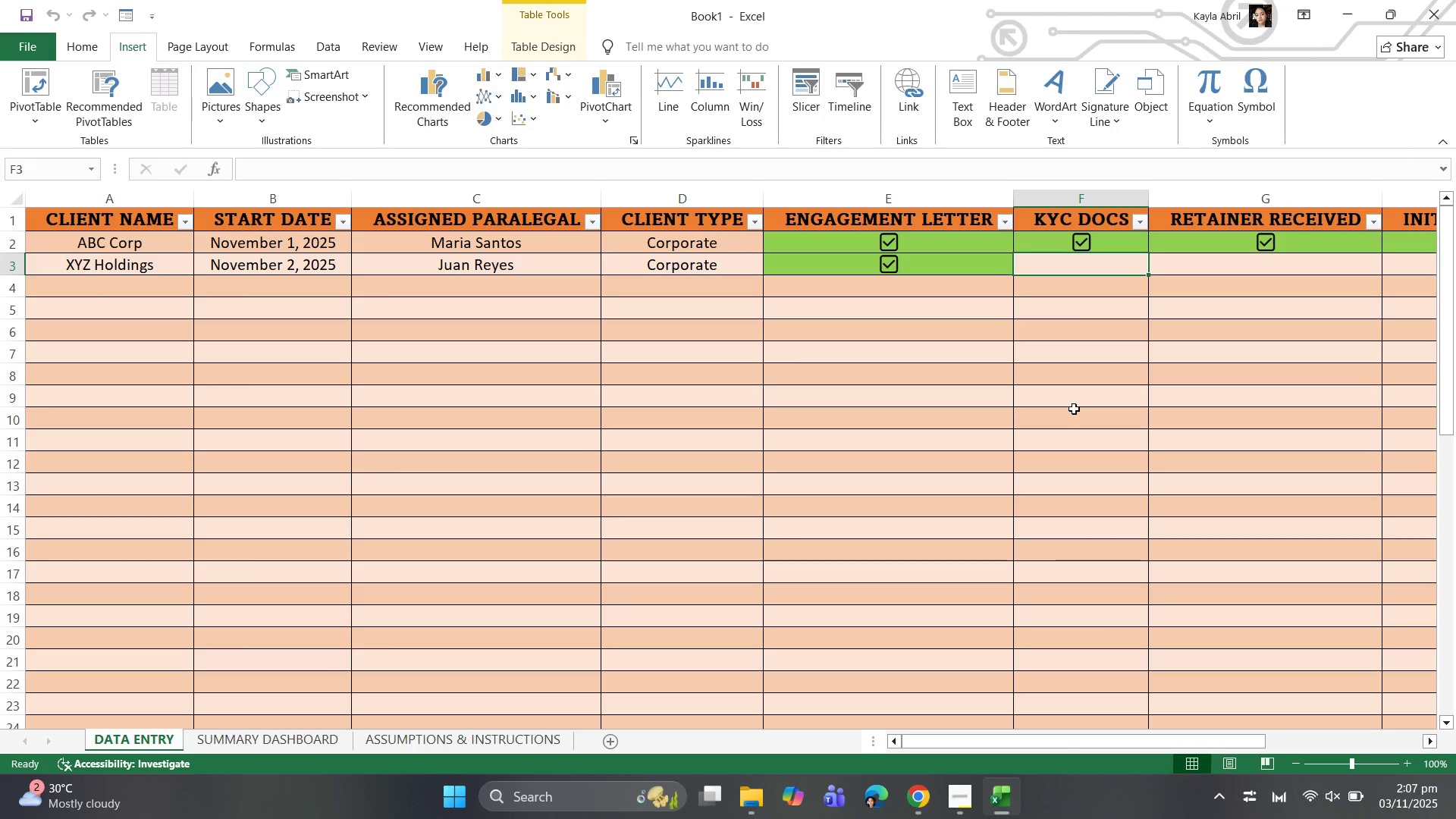 
hold_key(key=Equal, duration=0.37)
 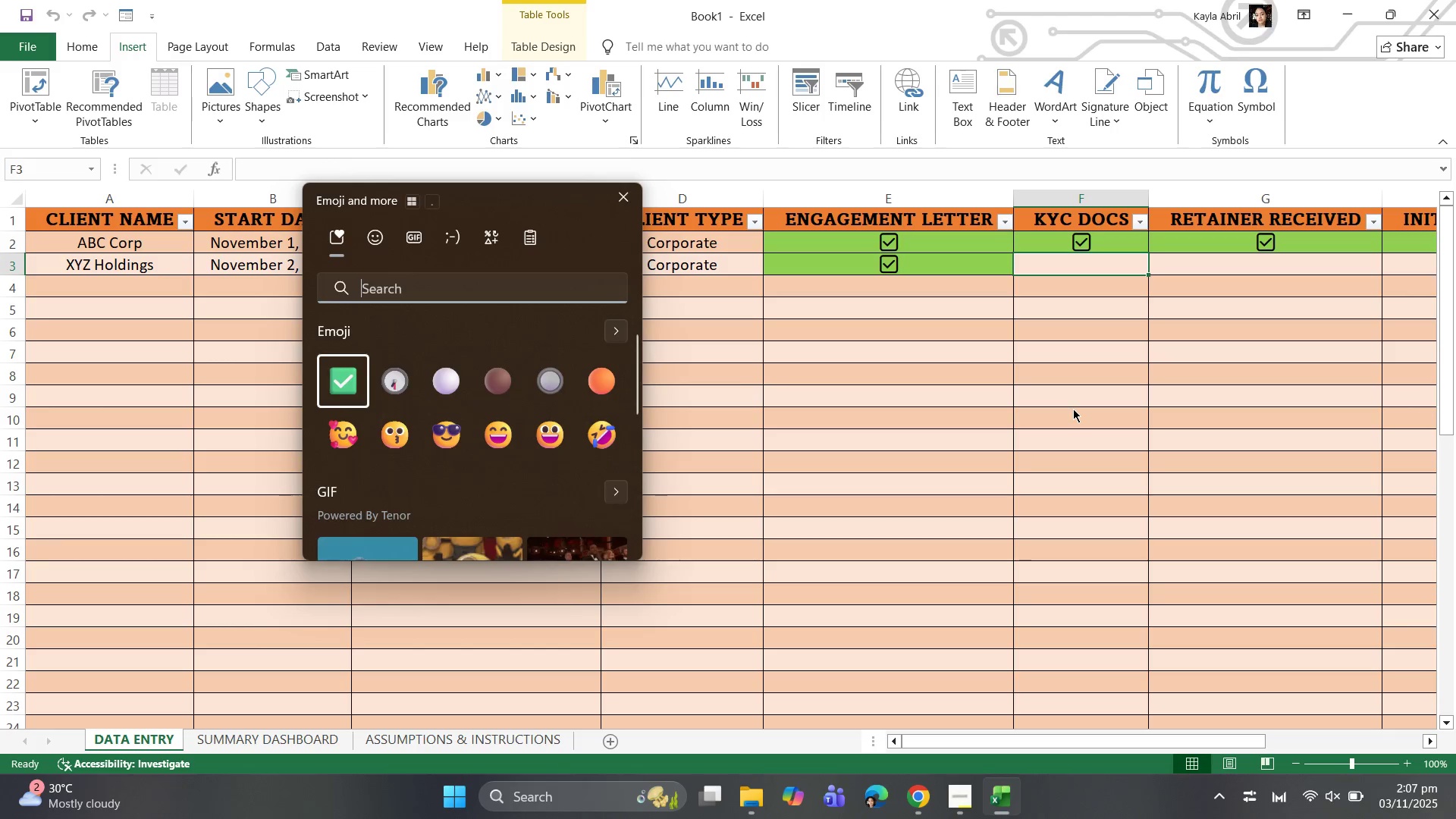 
key(Meta+Period)
 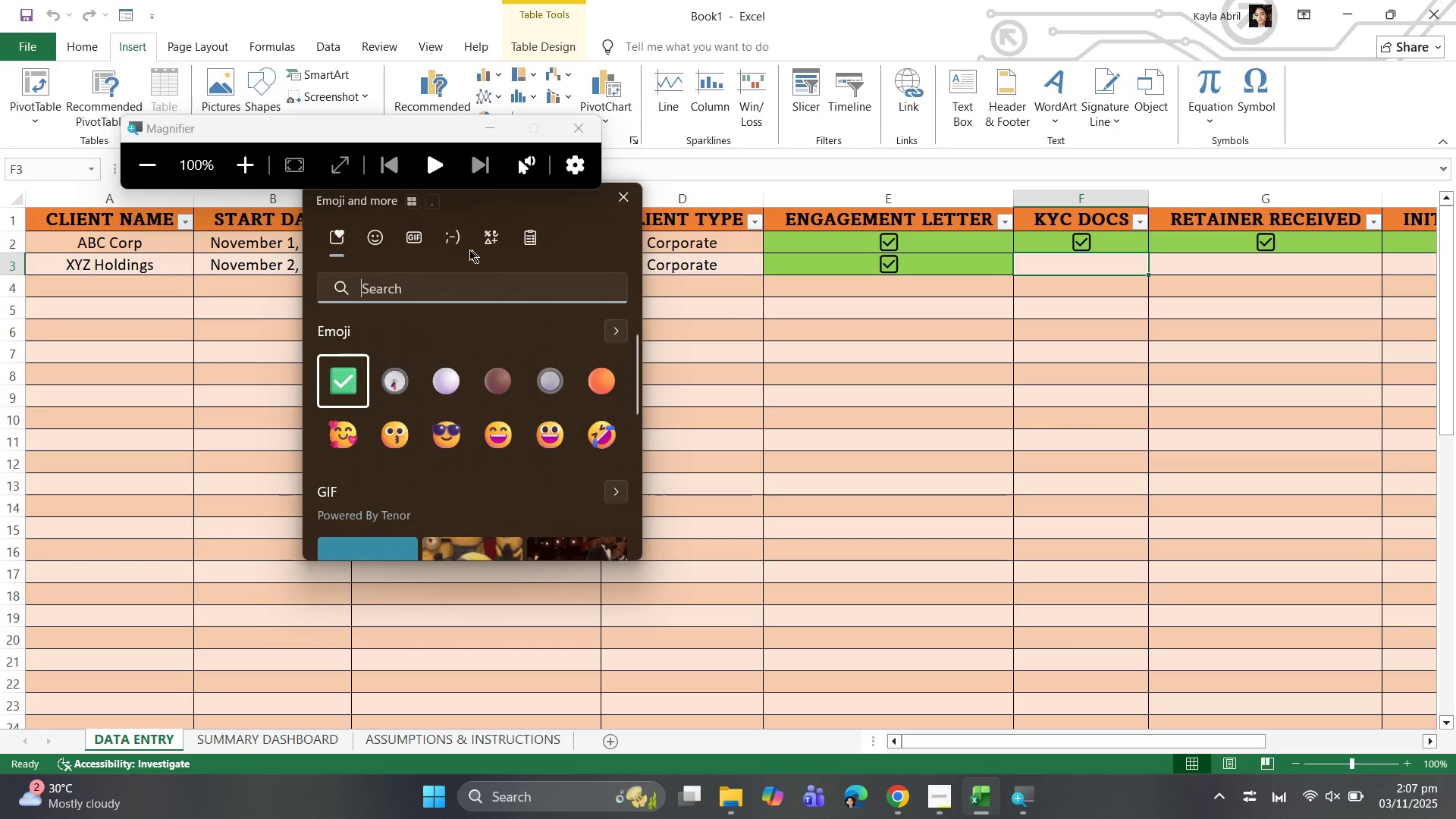 
type(cross)
 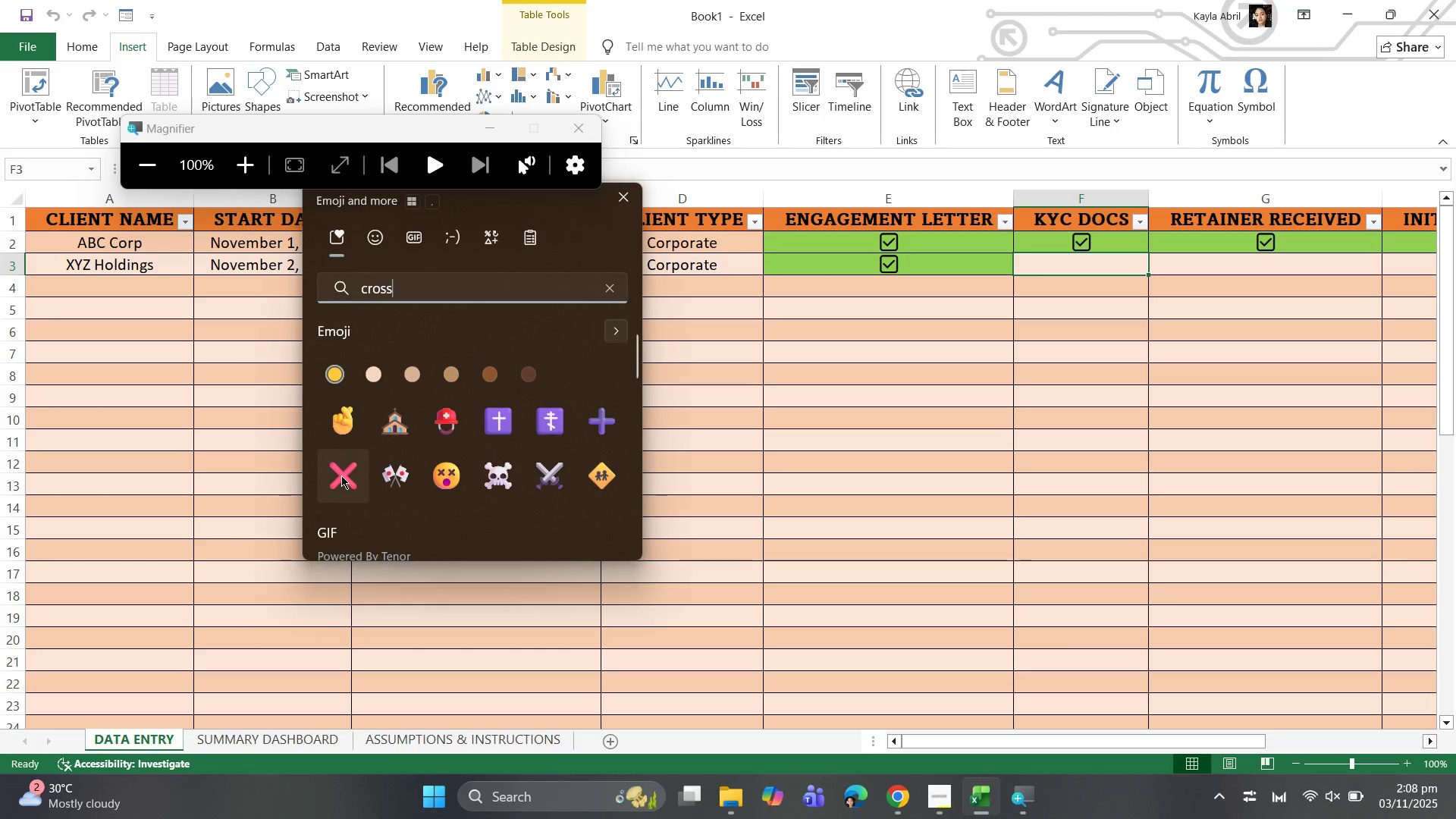 
scroll: coordinate [396, 465], scroll_direction: down, amount: 2.0
 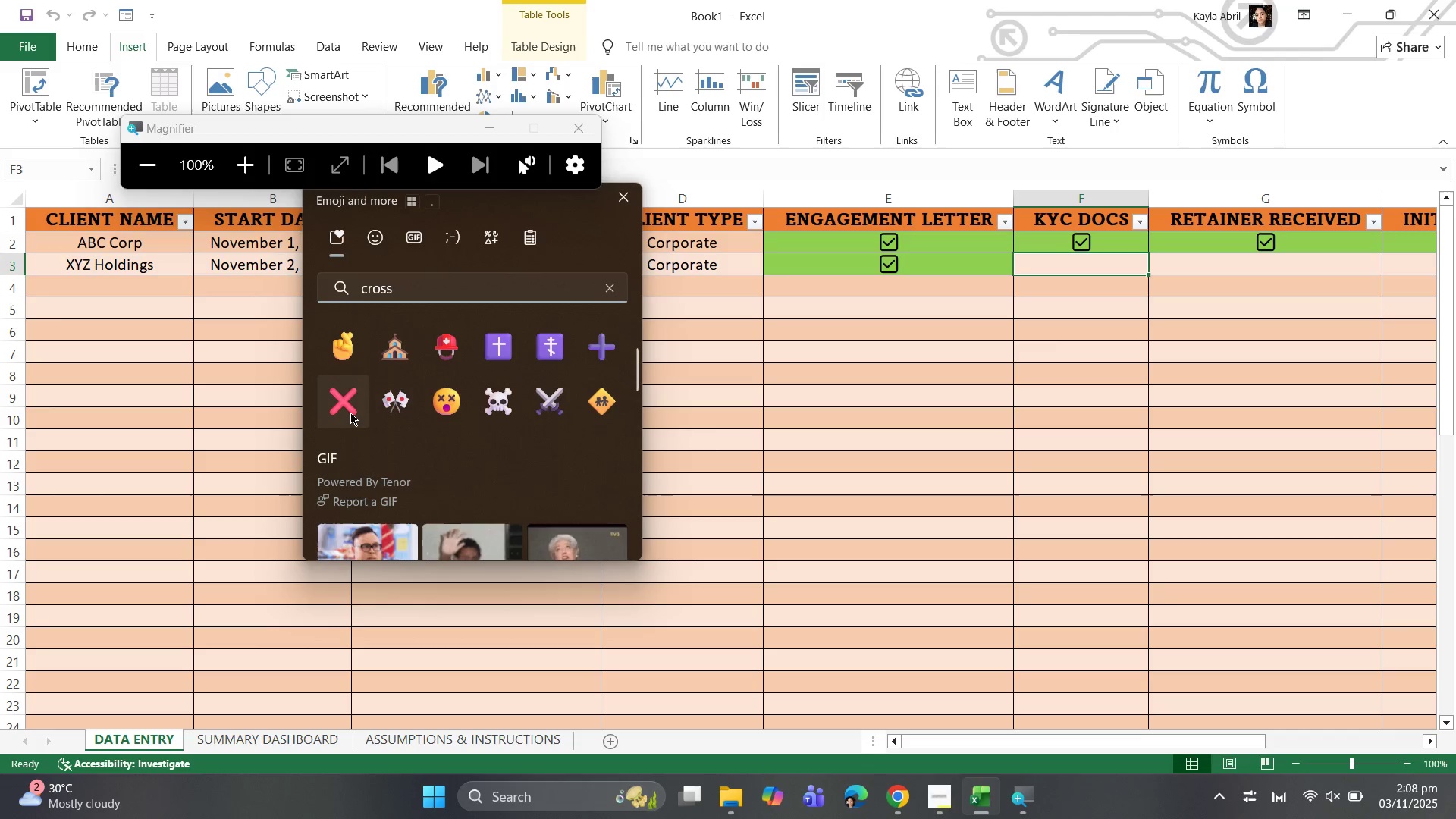 
left_click([350, 411])
 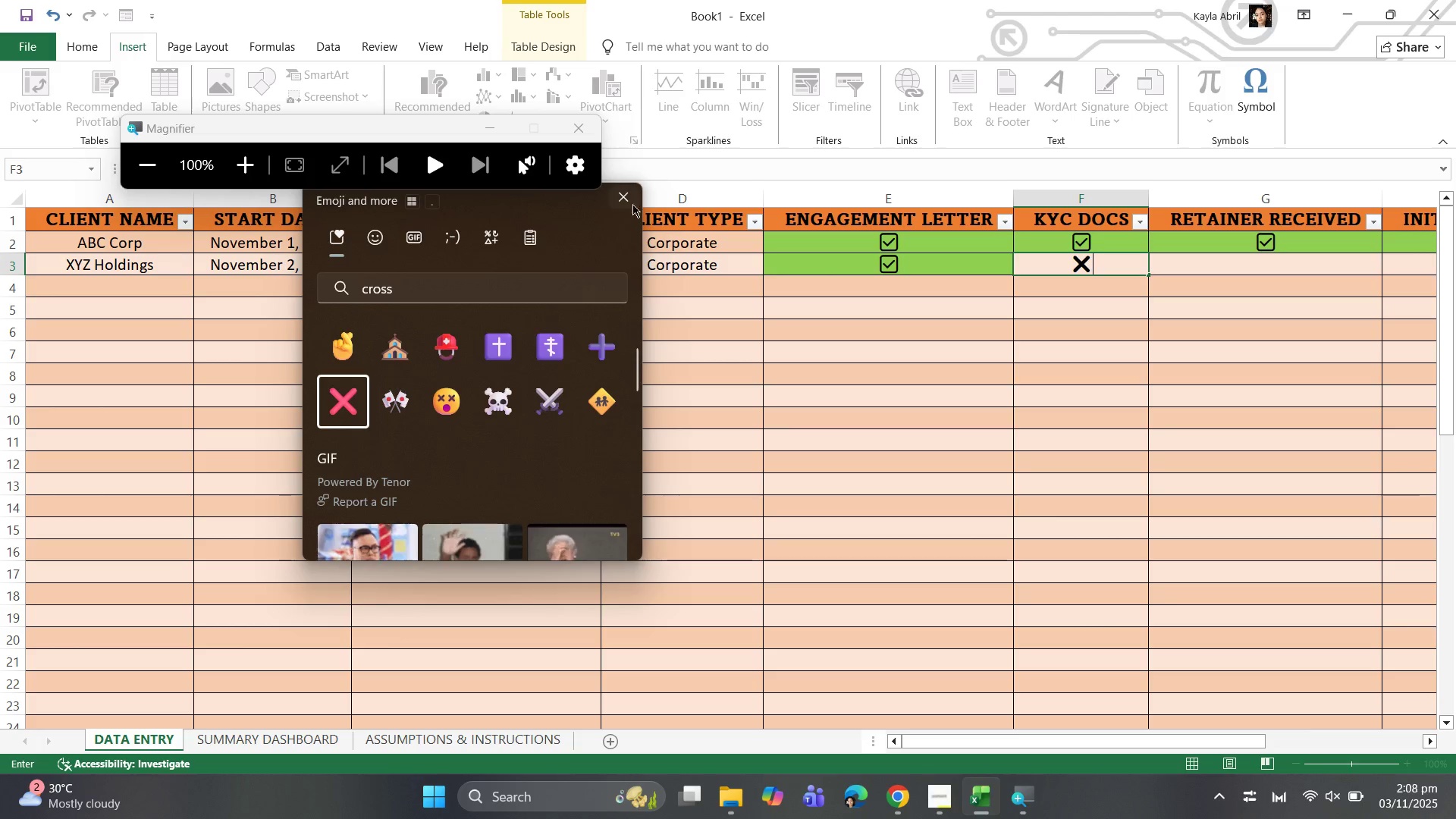 
left_click([623, 199])
 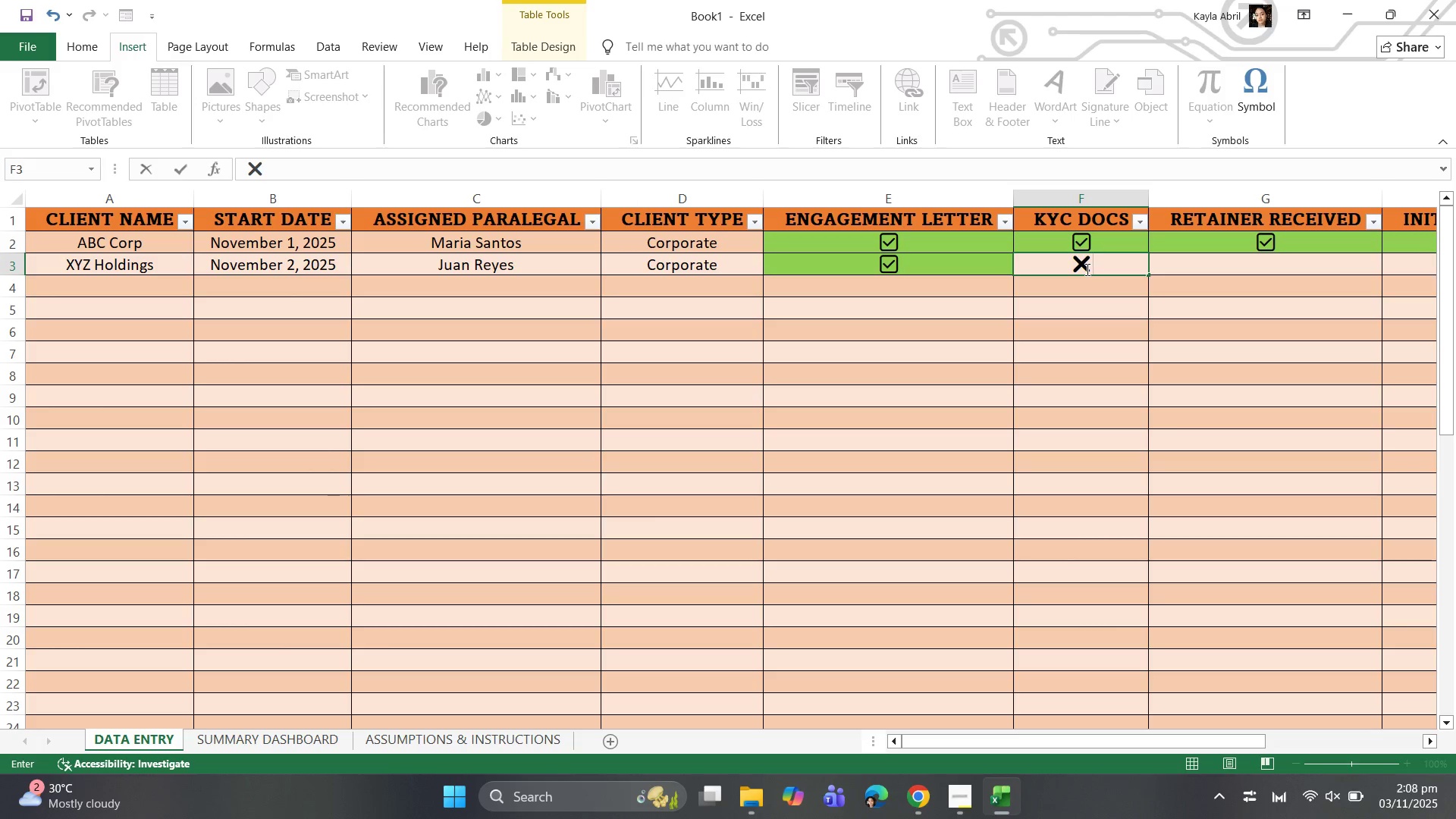 
left_click([1086, 269])
 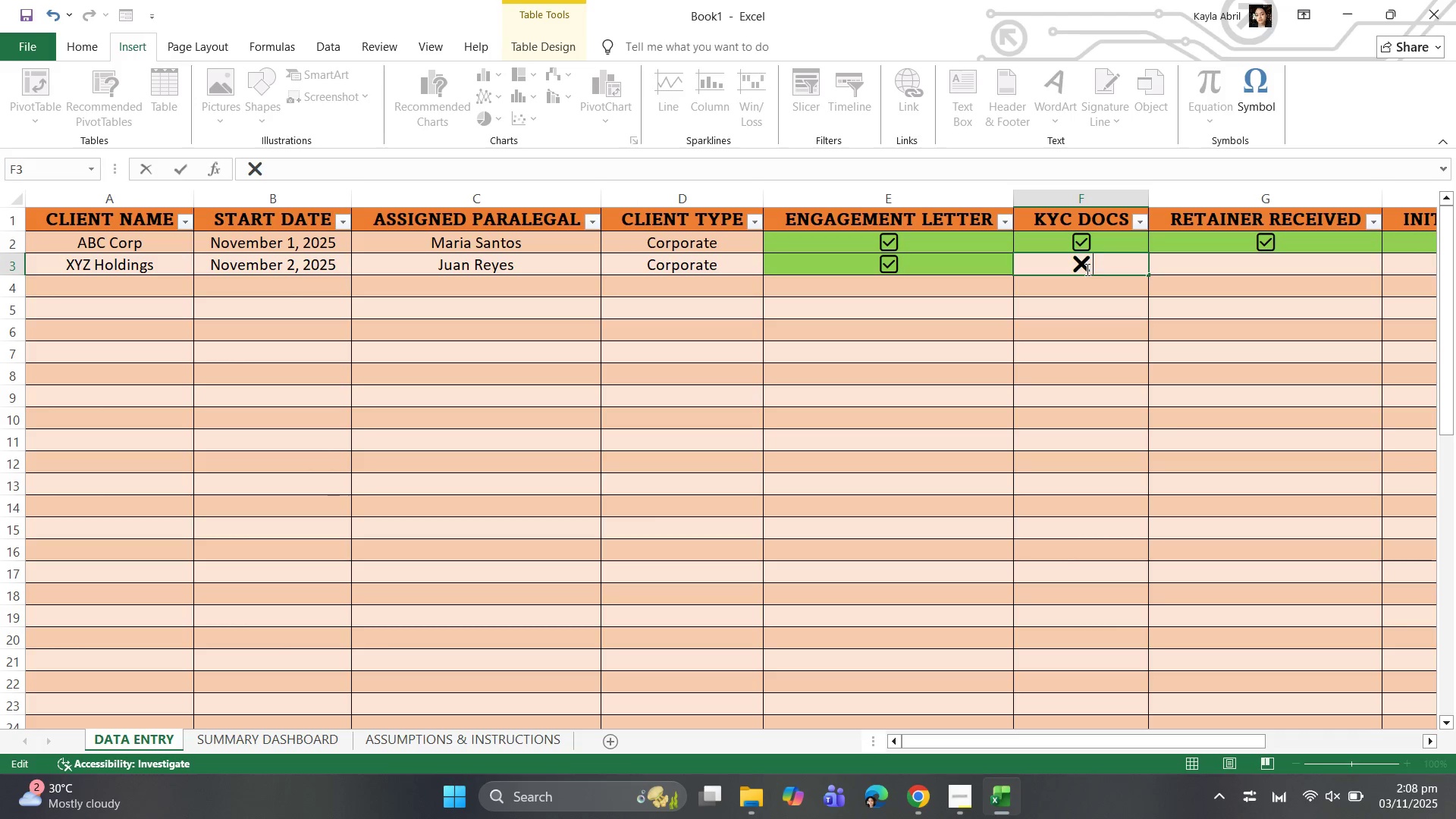 
double_click([1086, 269])
 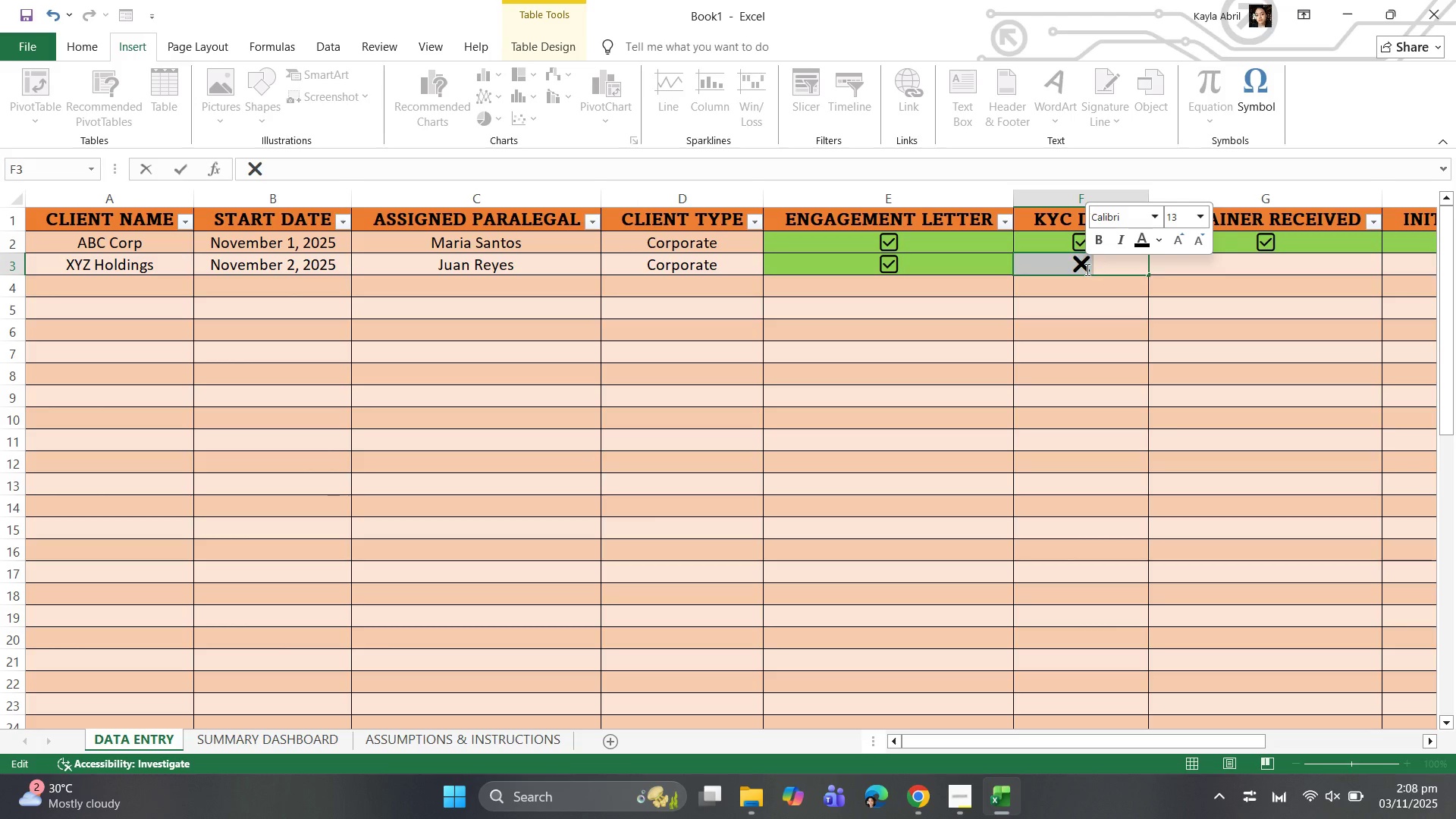 
key(Control+C)
 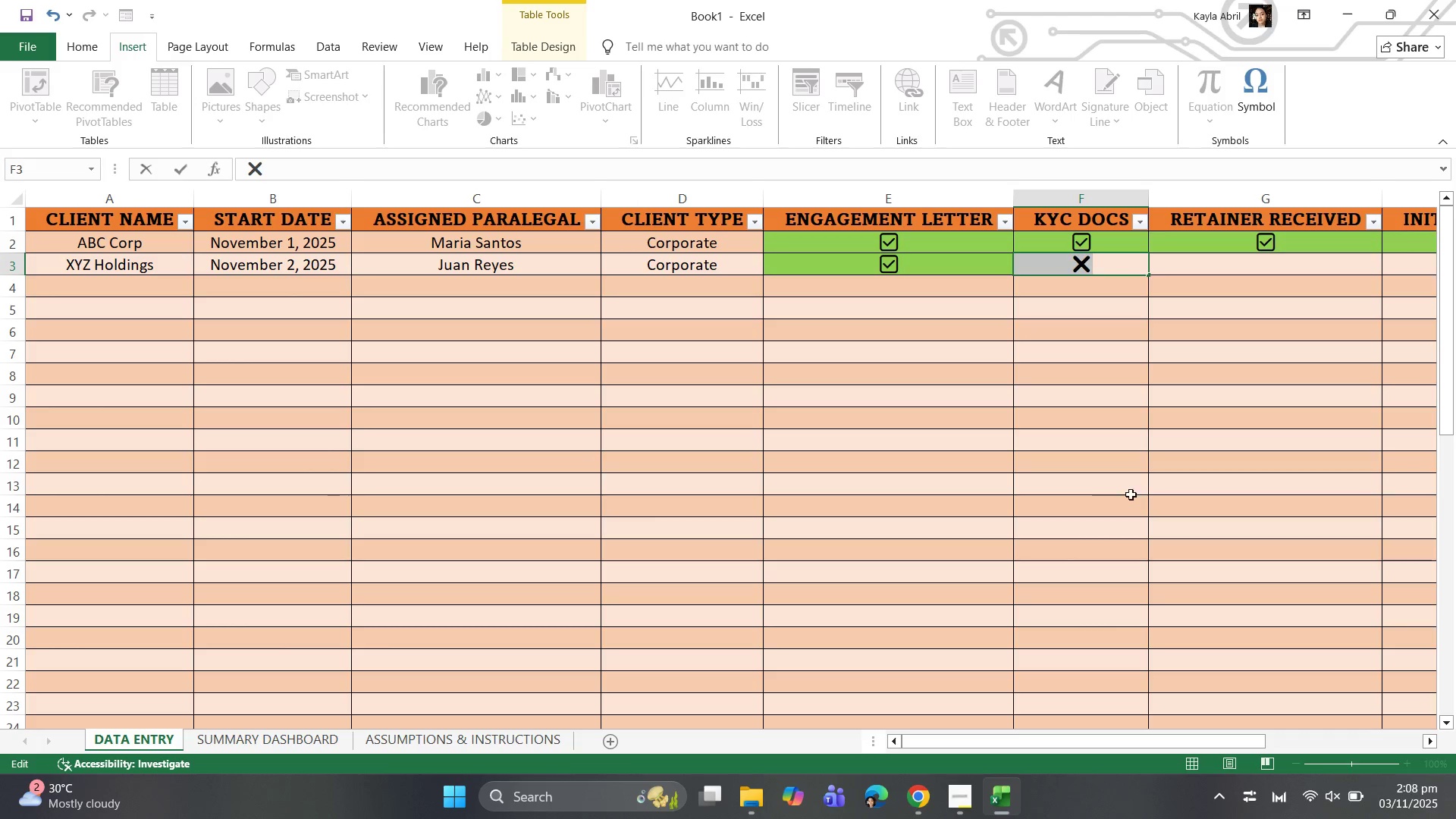 
left_click([1156, 465])
 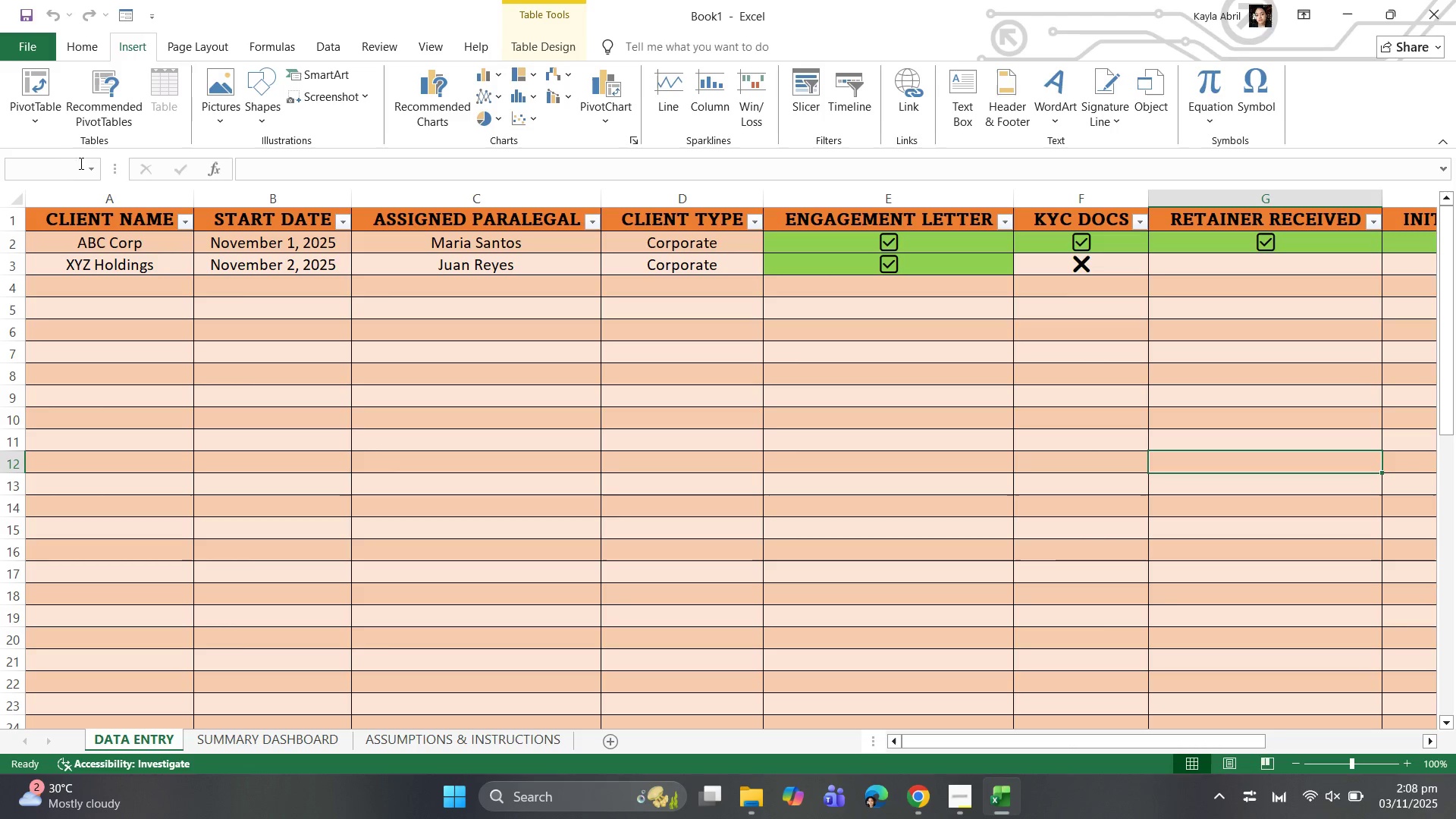 
left_click([67, 169])
 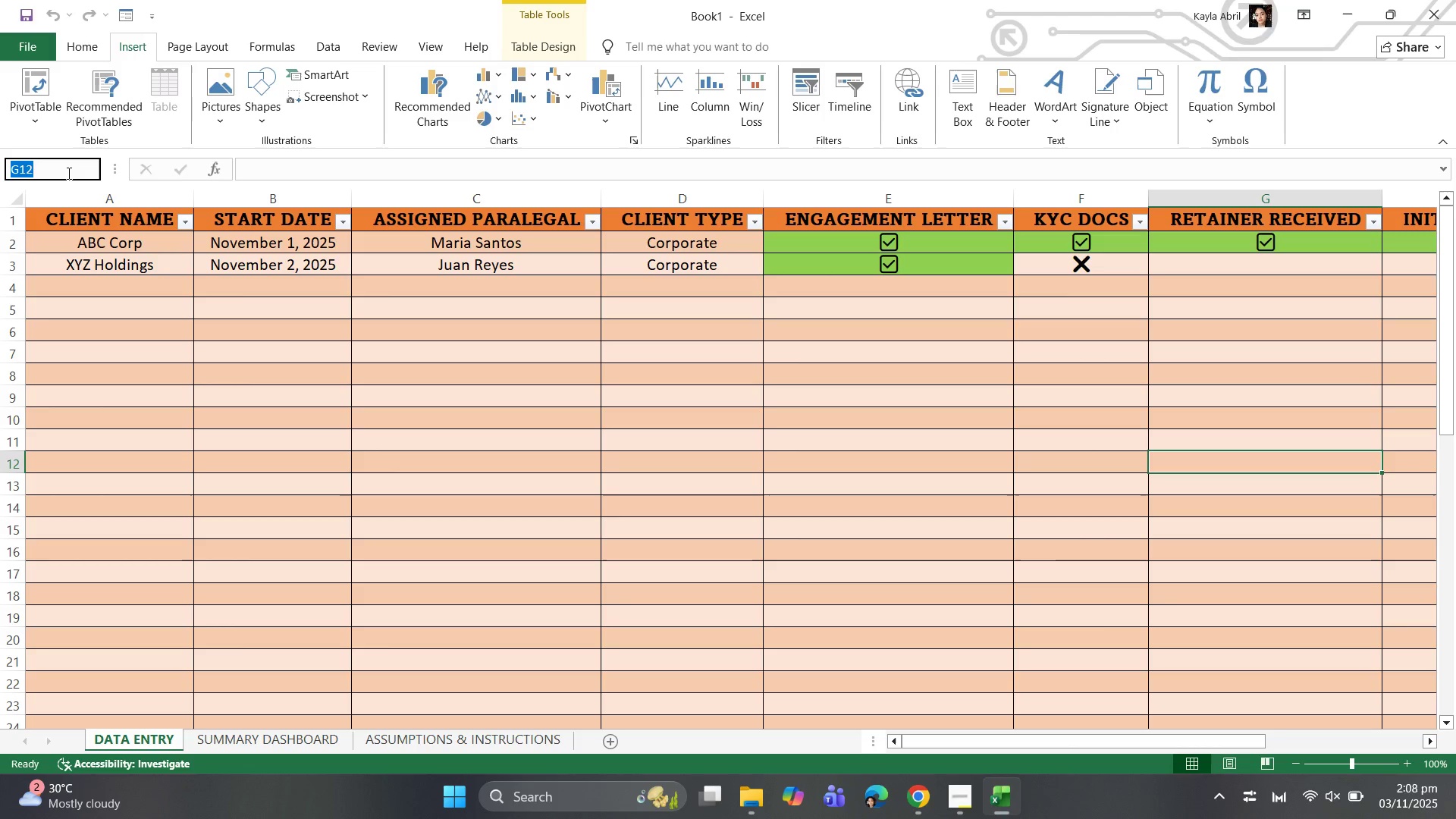 
key(Backspace)
type(E)
key(Backspace)
type(A2:)
key(Backspace)
key(Backspace)
key(Backspace)
key(Backspace)
type(E2:)
 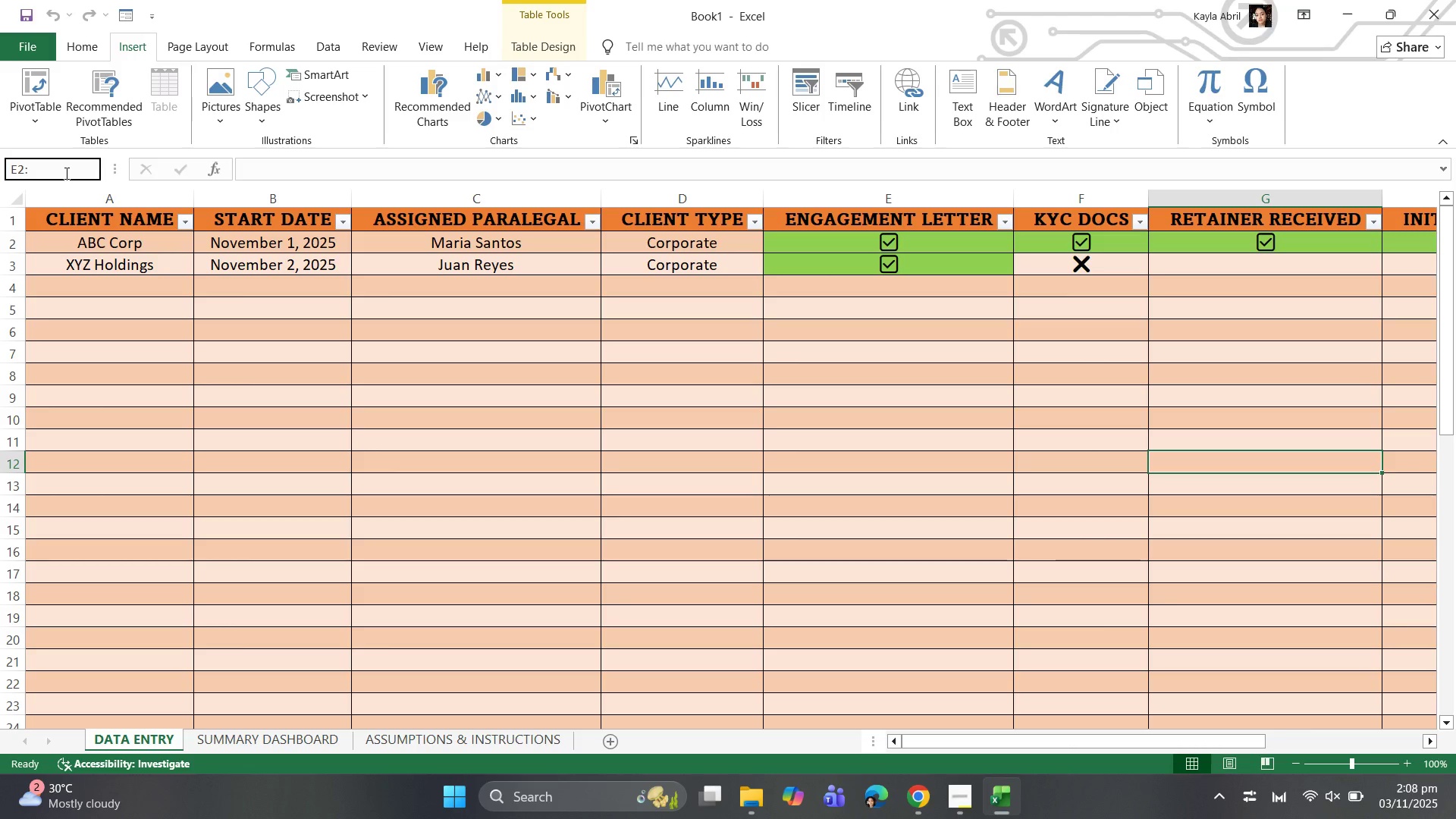 
type(I51)
 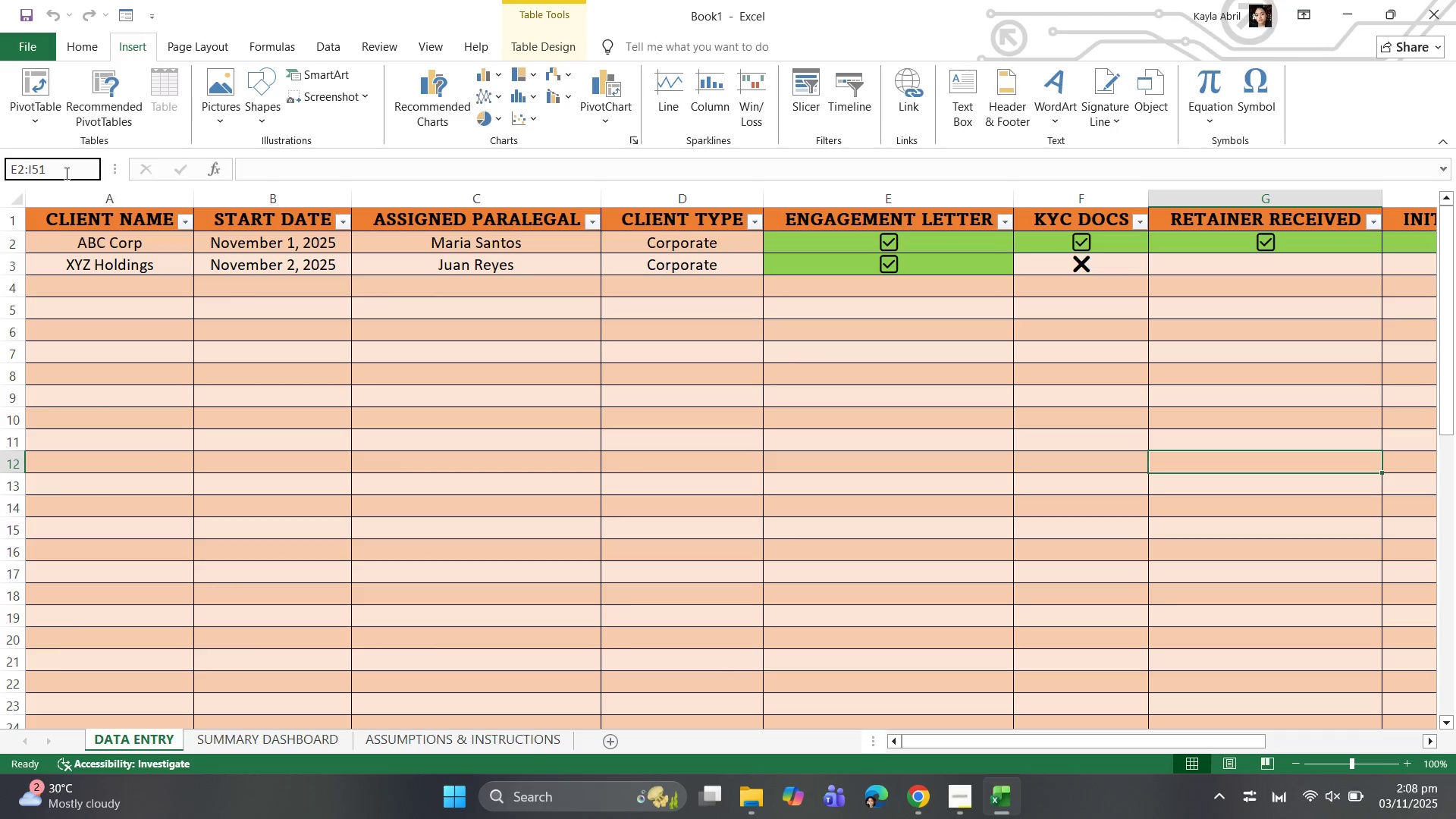 
key(Enter)
 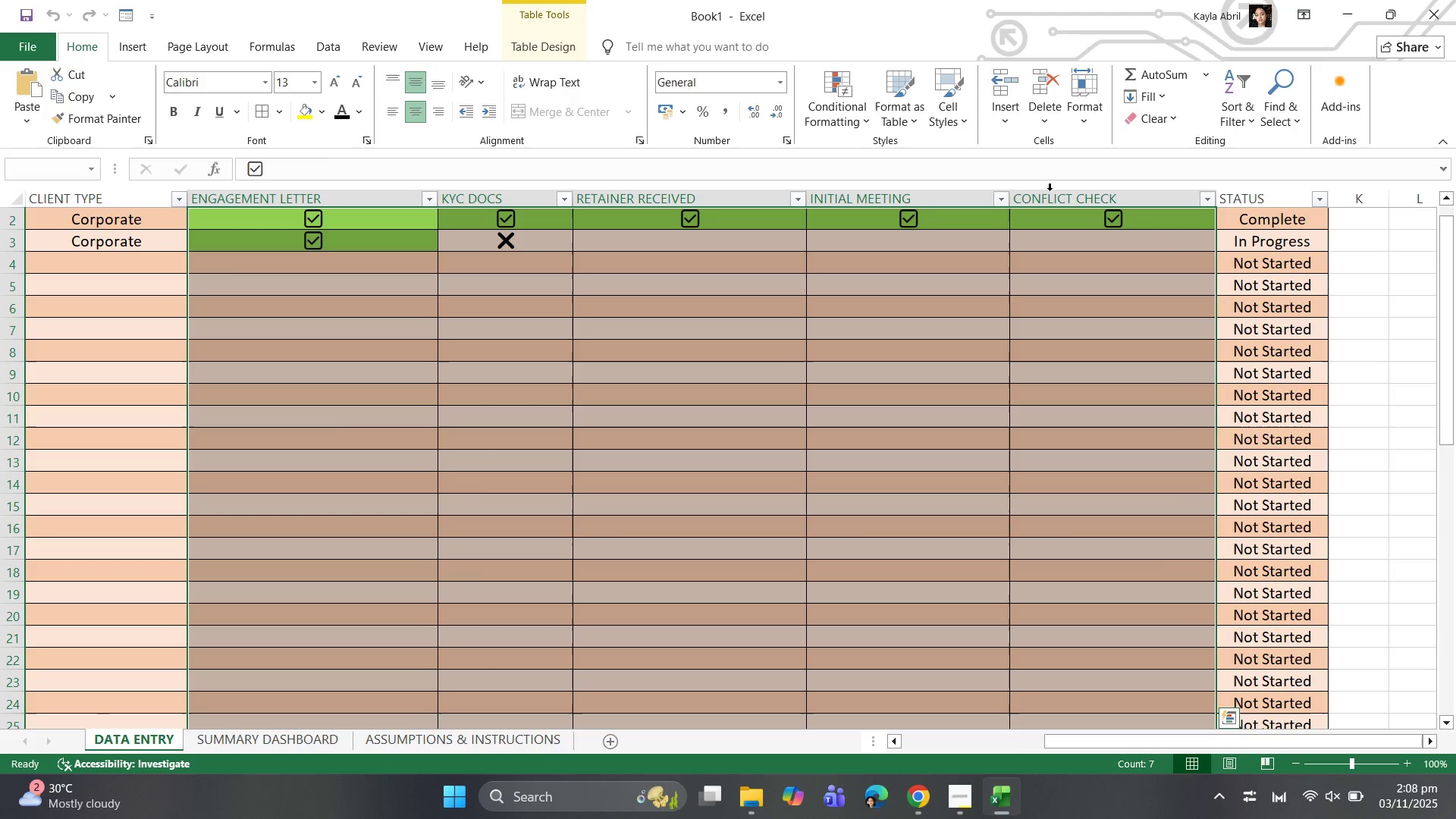 
left_click([839, 127])
 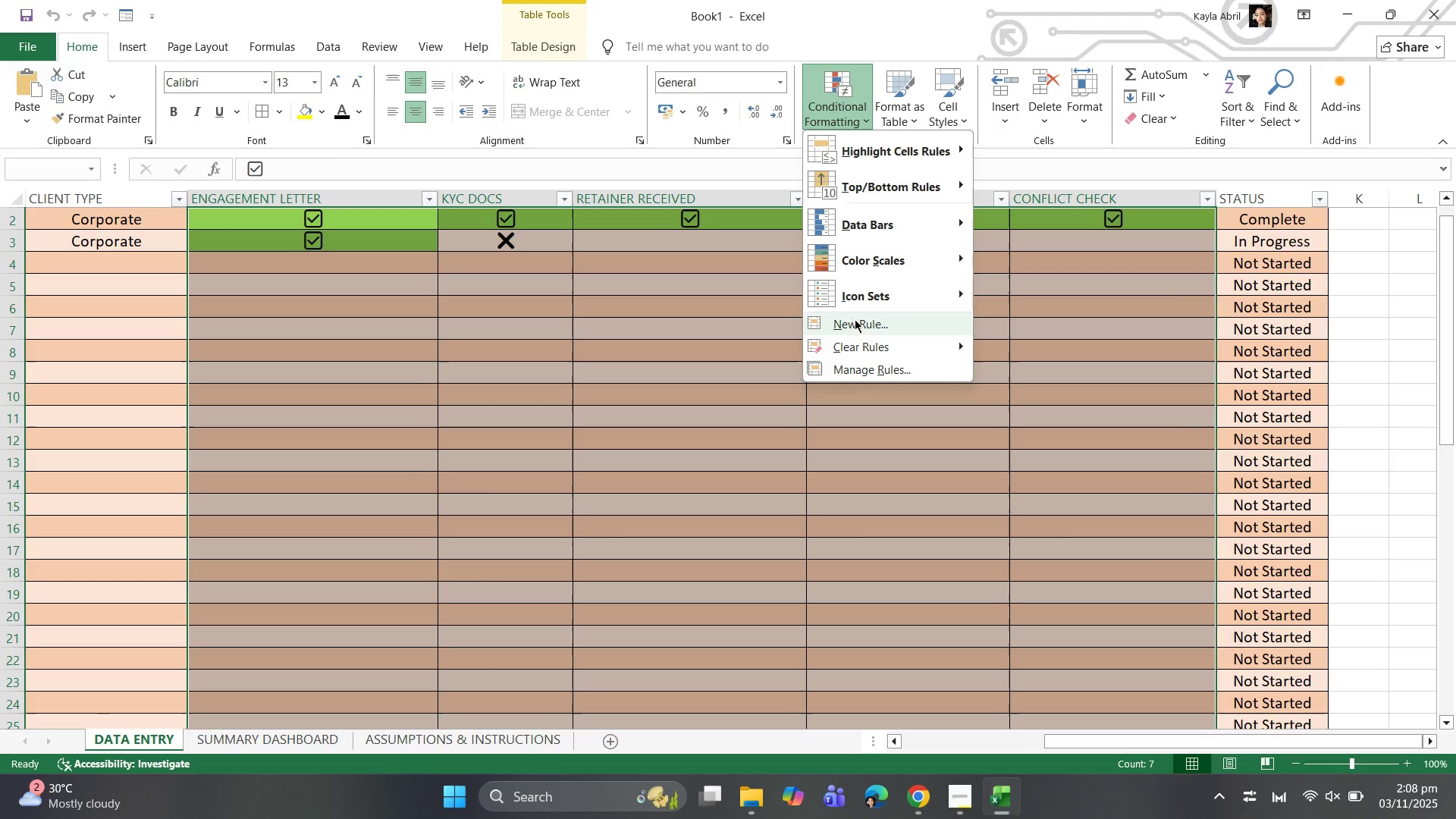 
left_click([853, 319])
 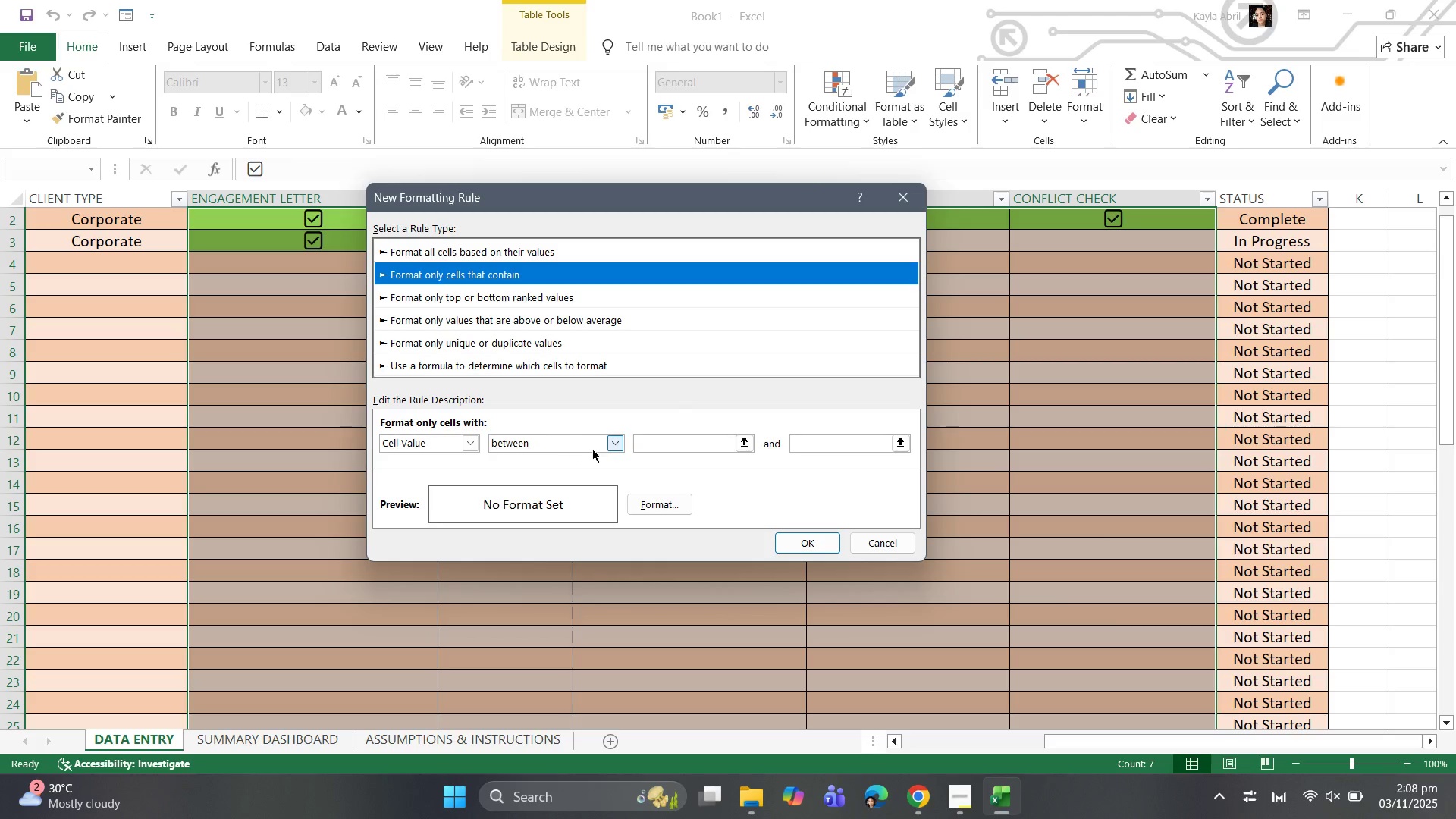 
wait(6.96)
 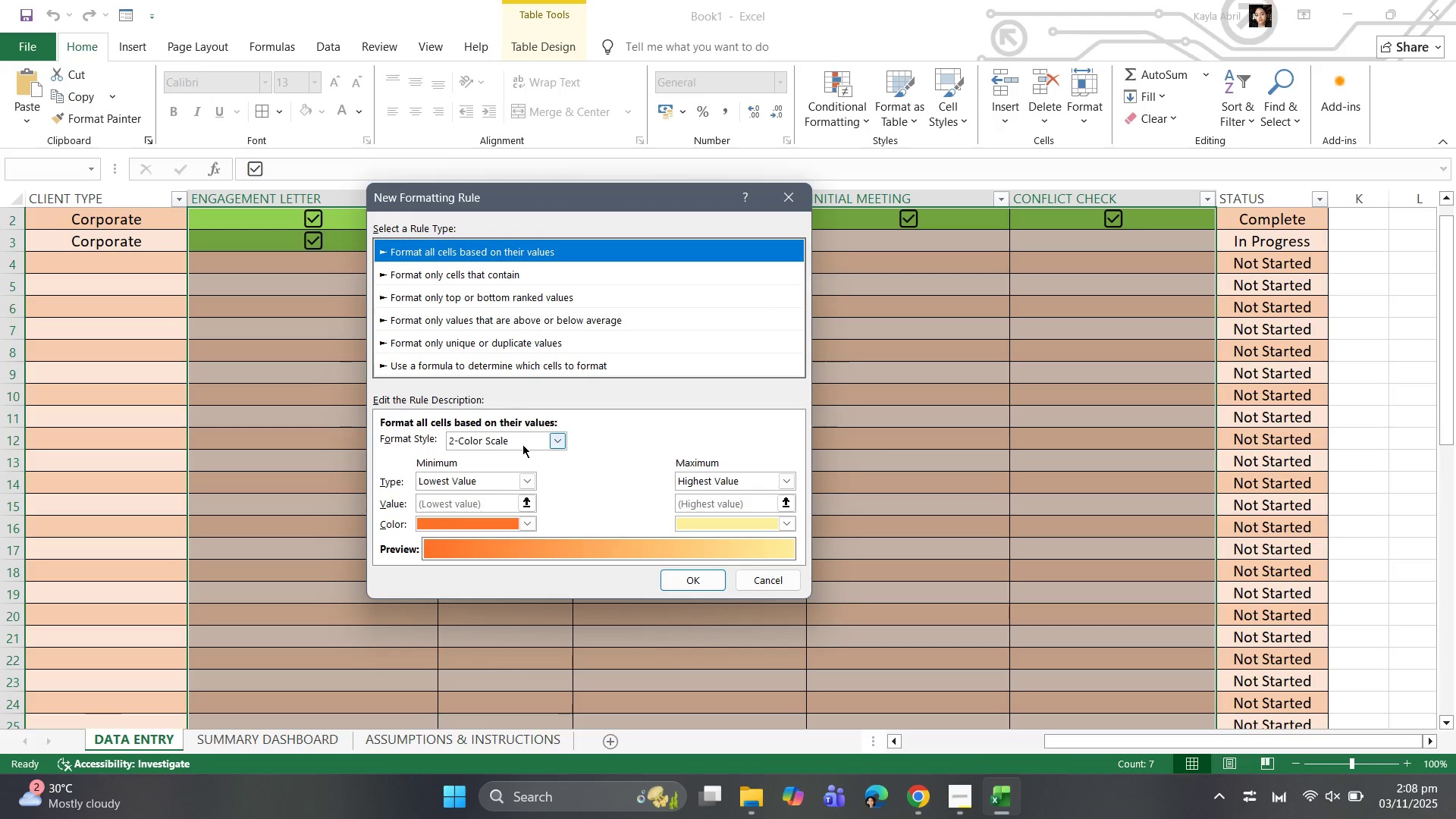 
left_click([608, 444])
 